 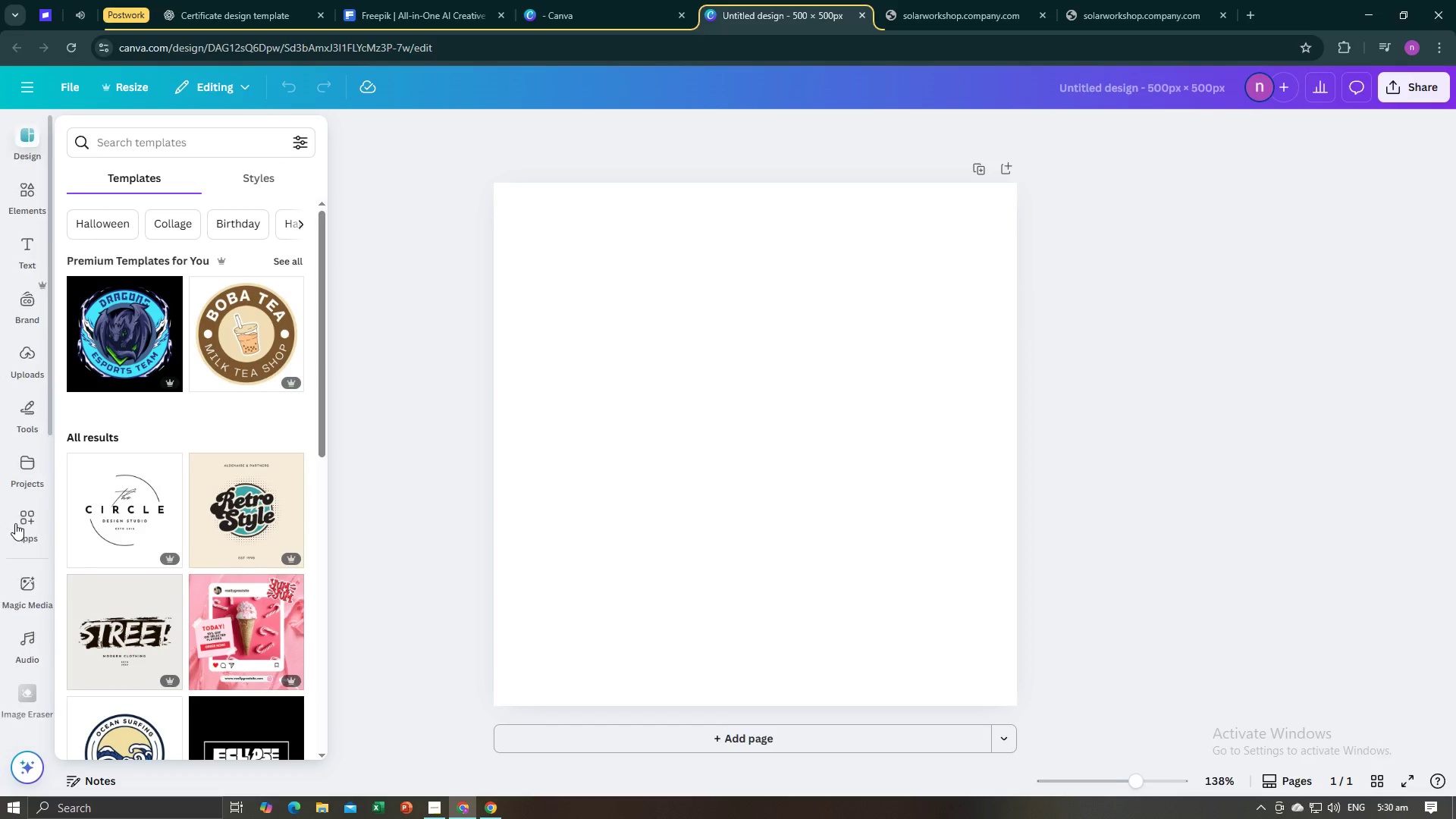 
scroll: coordinate [16, 515], scroll_direction: up, amount: 11.0
 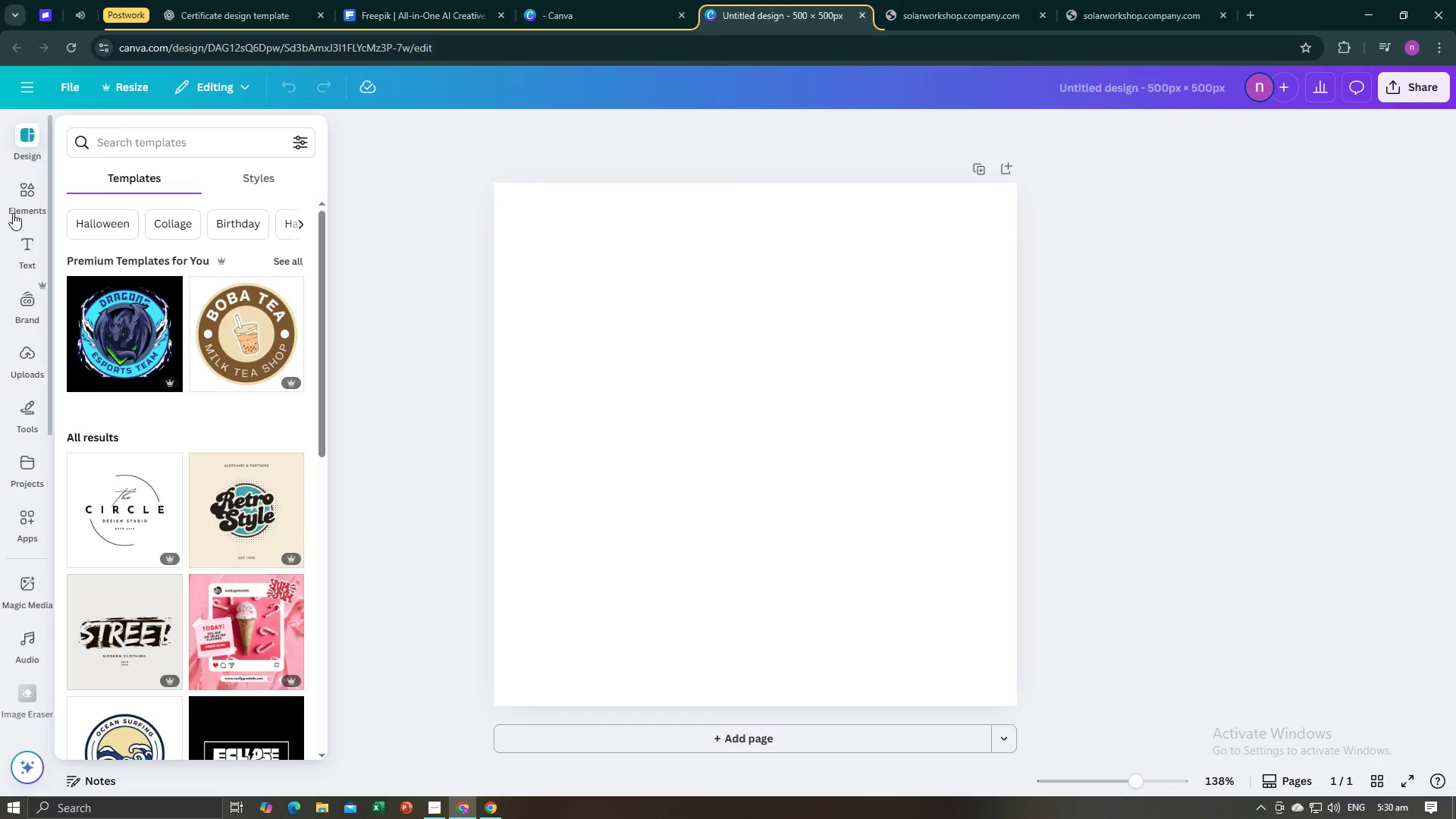 
left_click([608, 296])
 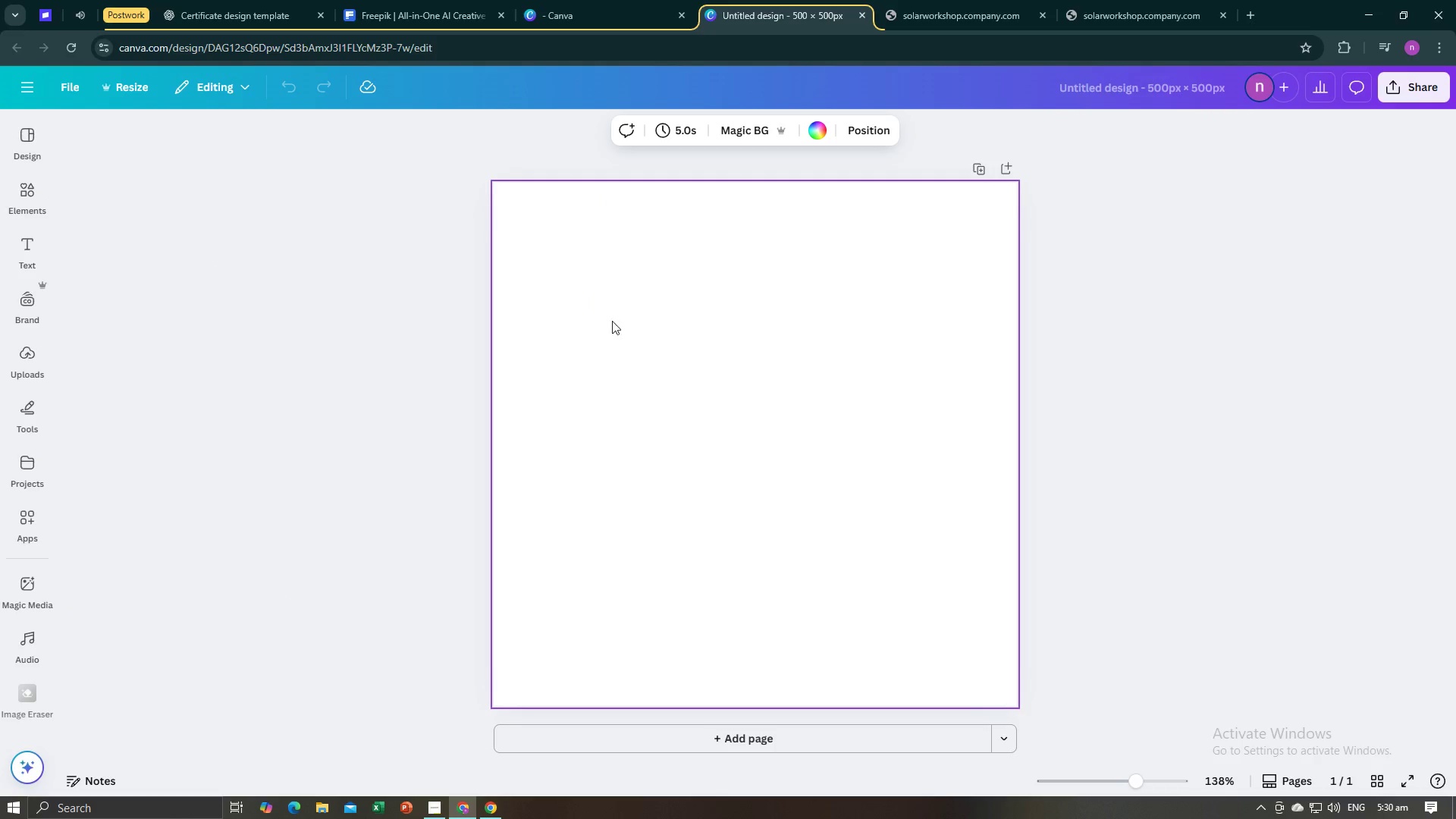 
left_click([344, 447])
 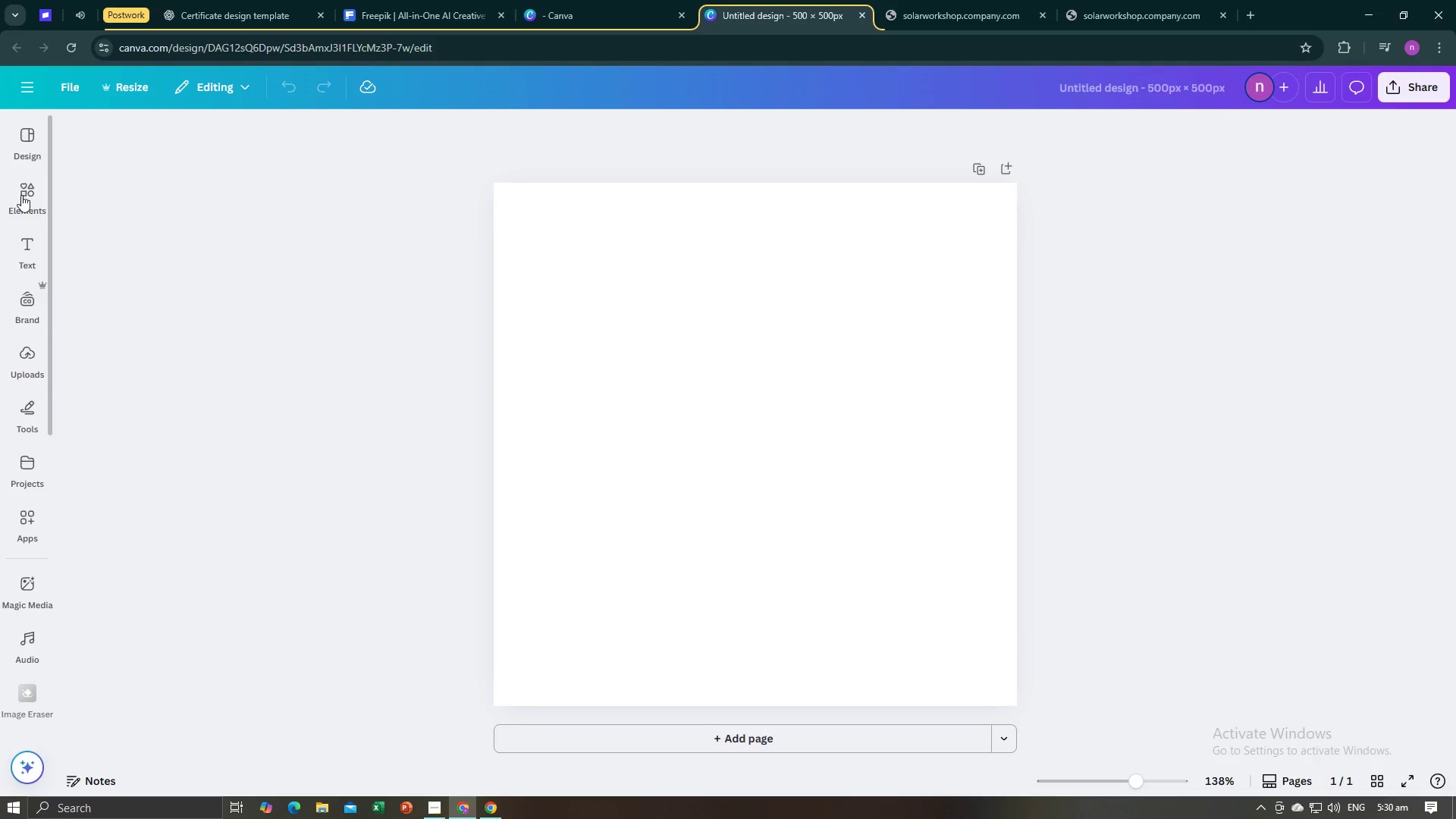 
left_click([5, 191])
 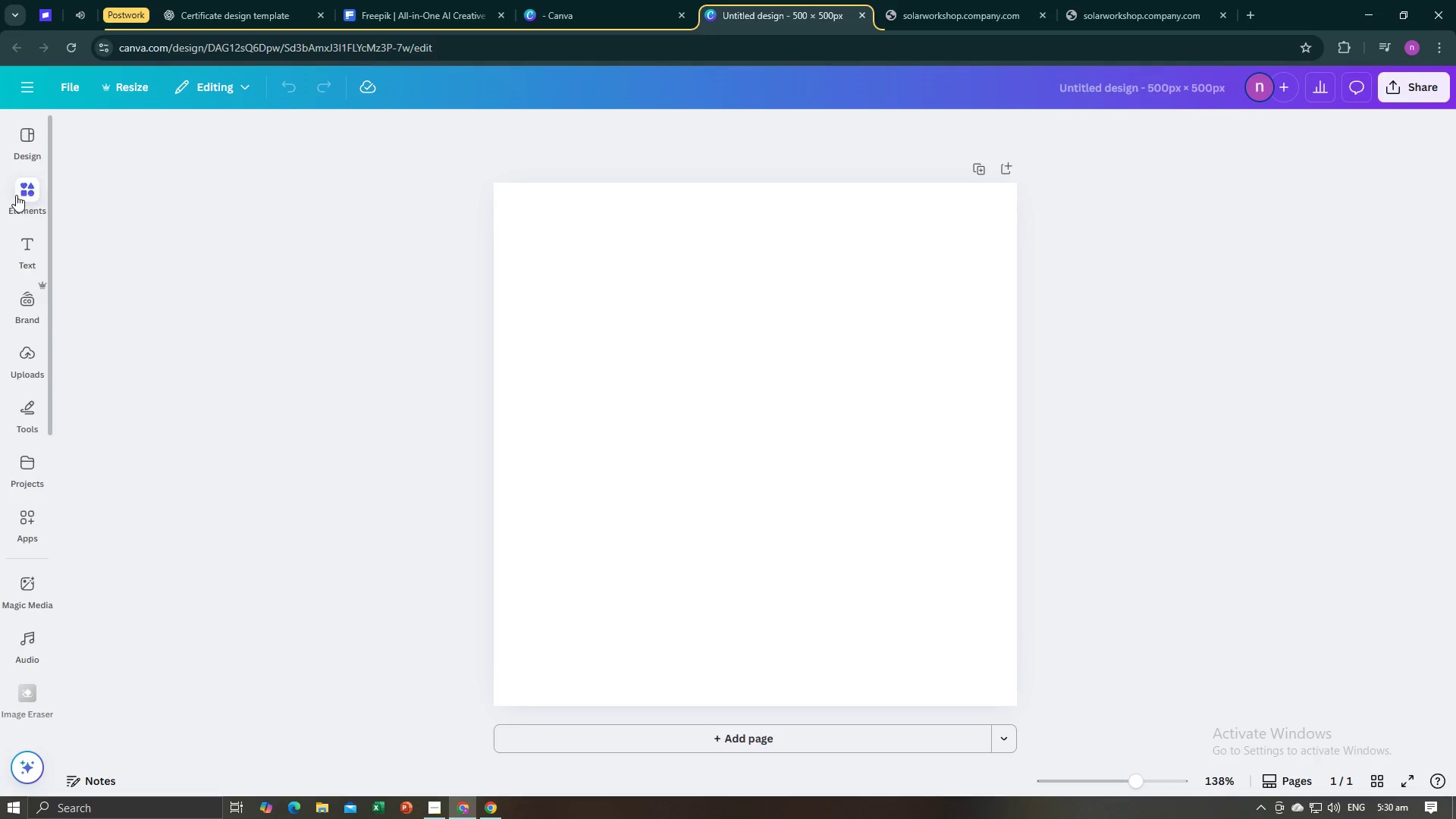 
left_click([17, 195])
 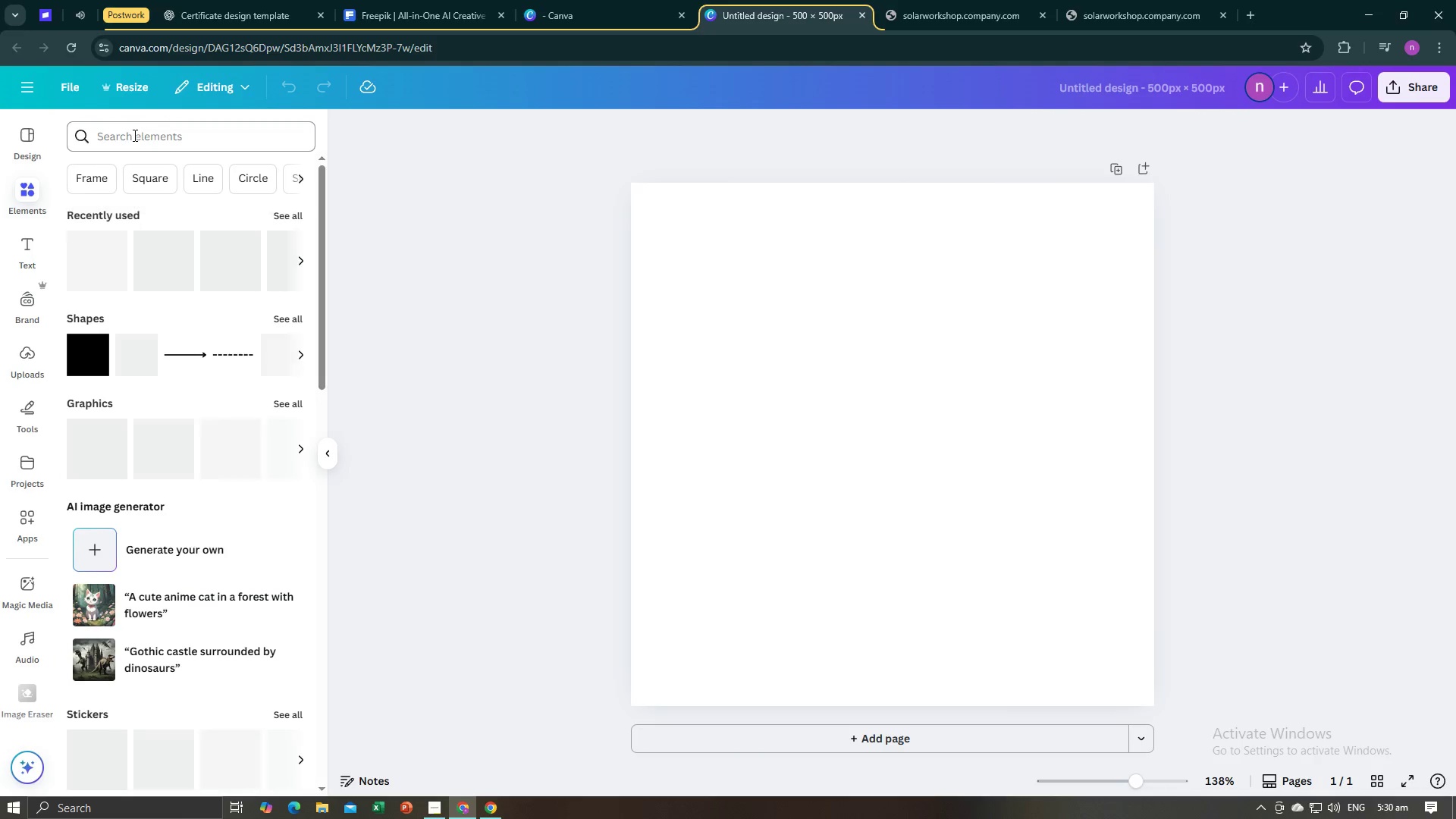 
left_click([133, 135])
 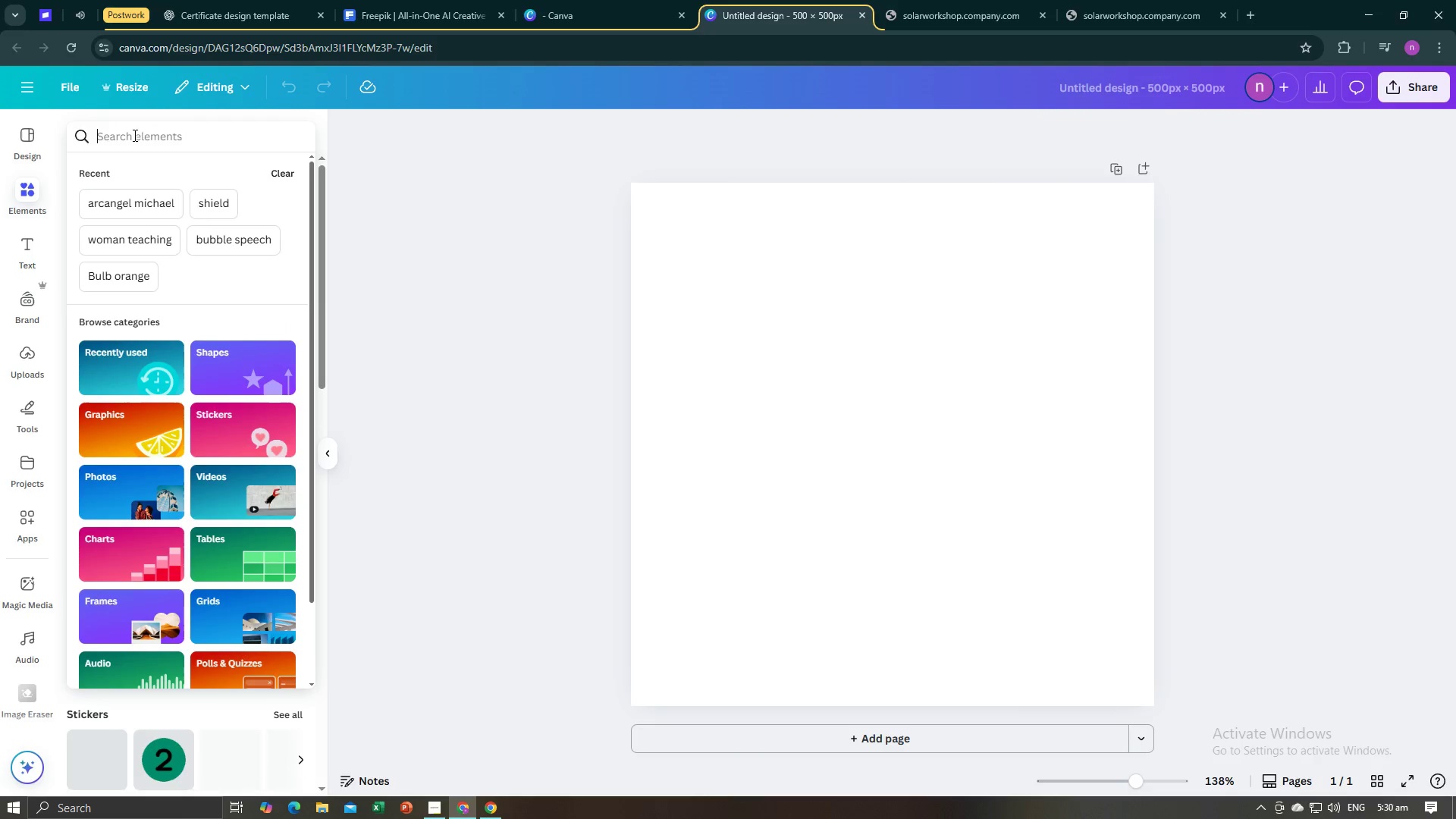 
type(Grid)
 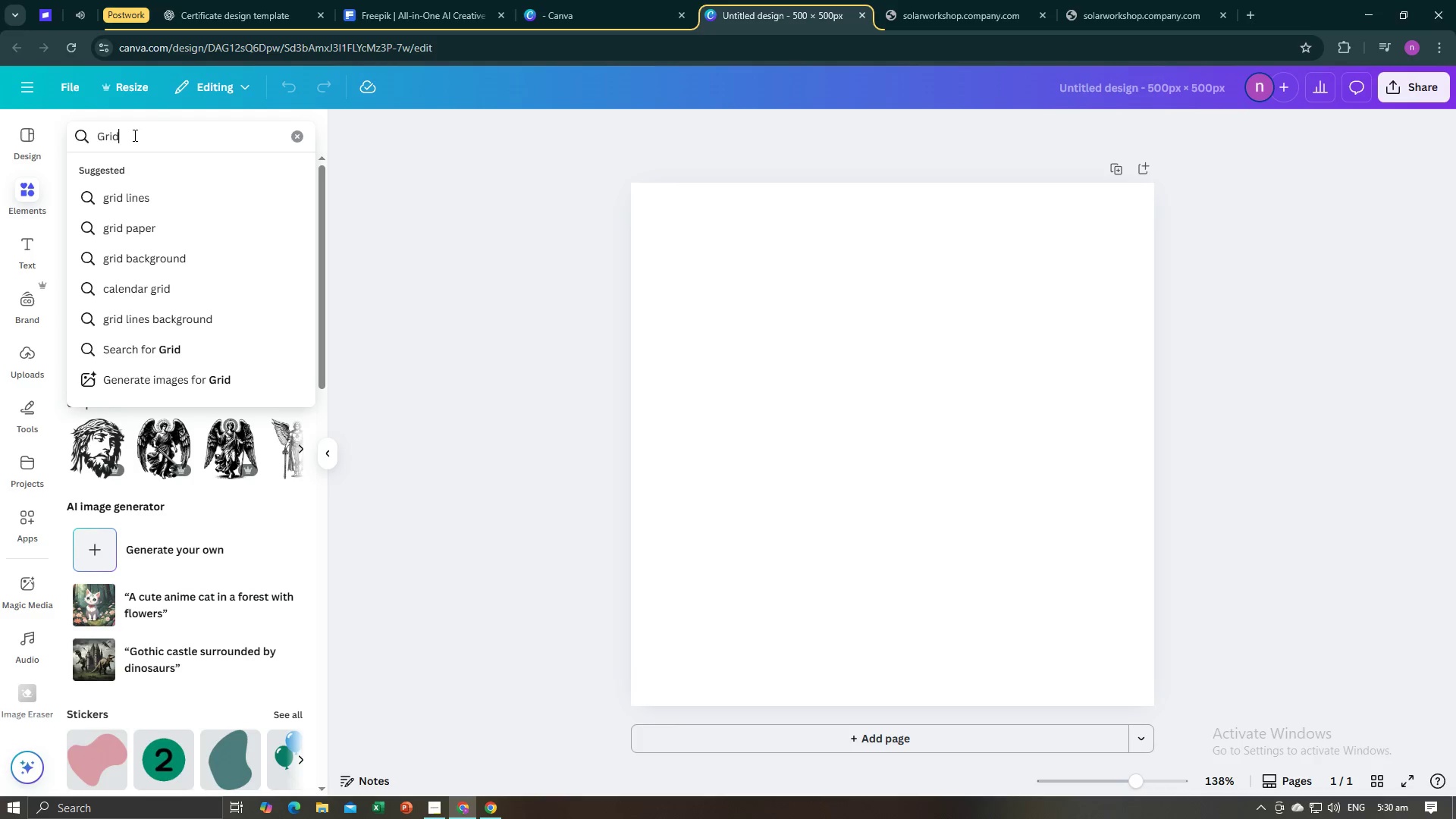 
key(ArrowRight)
 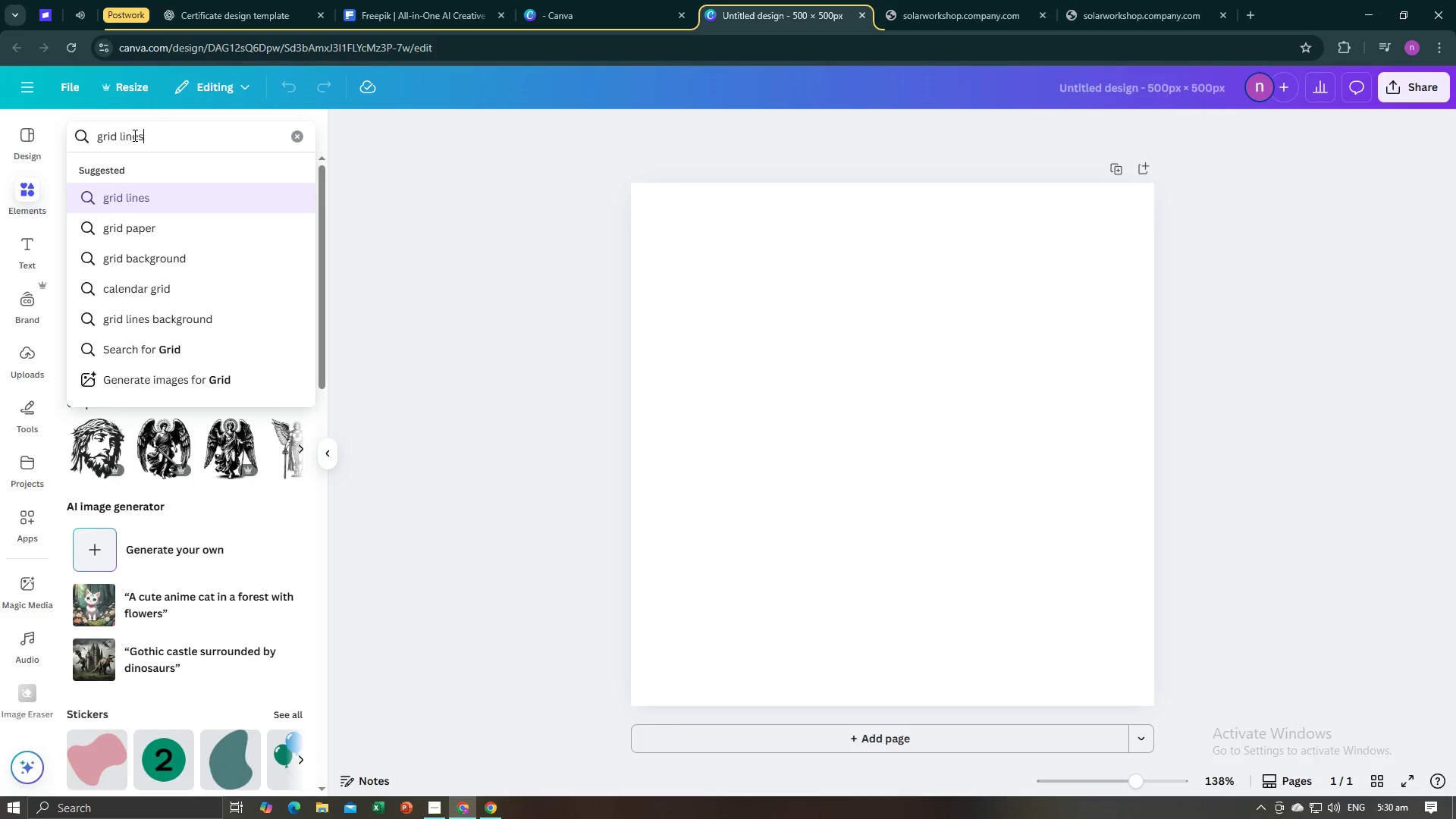 
key(ArrowDown)
 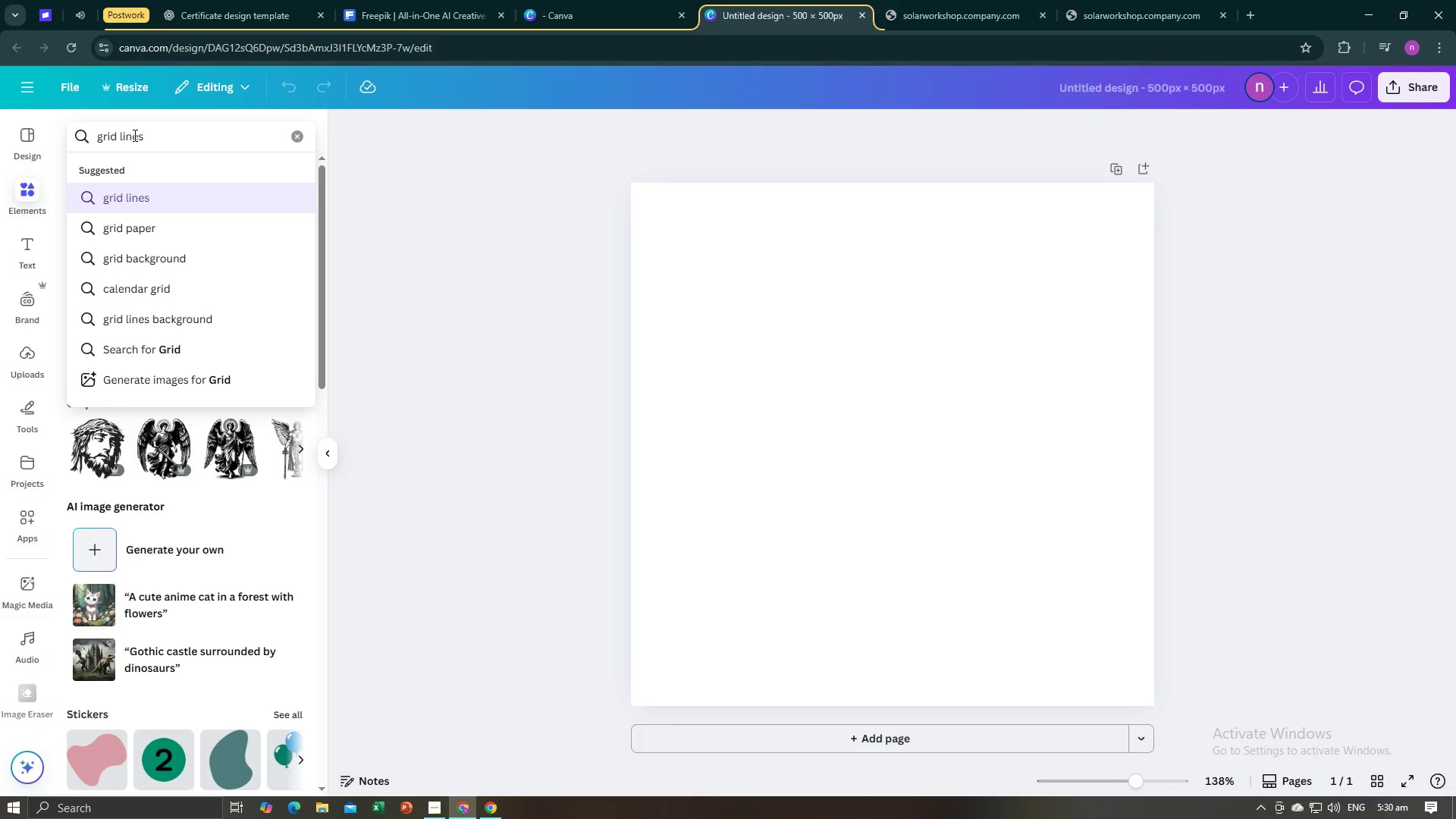 
key(Enter)
 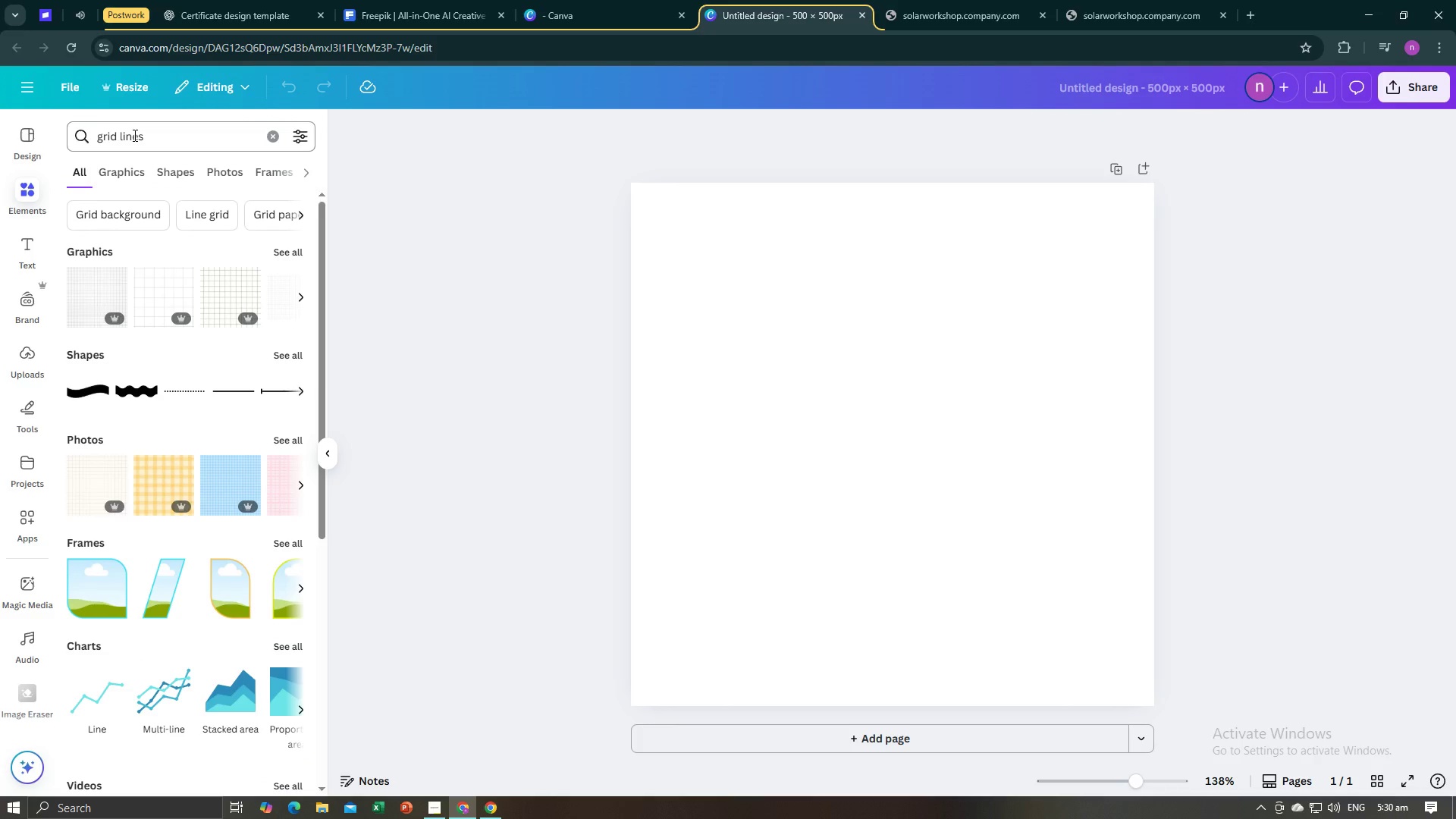 
wait(10.12)
 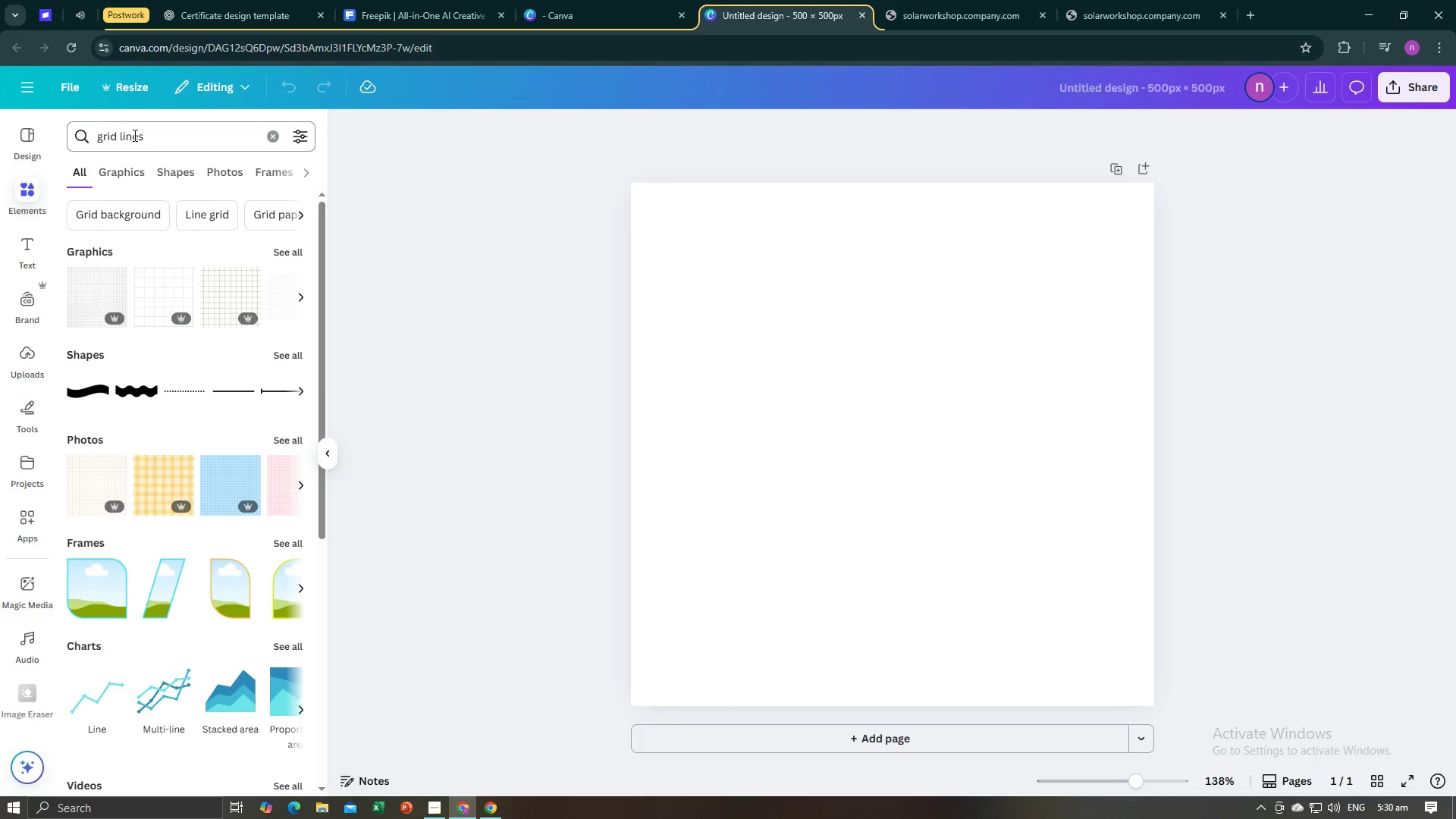 
left_click([146, 295])
 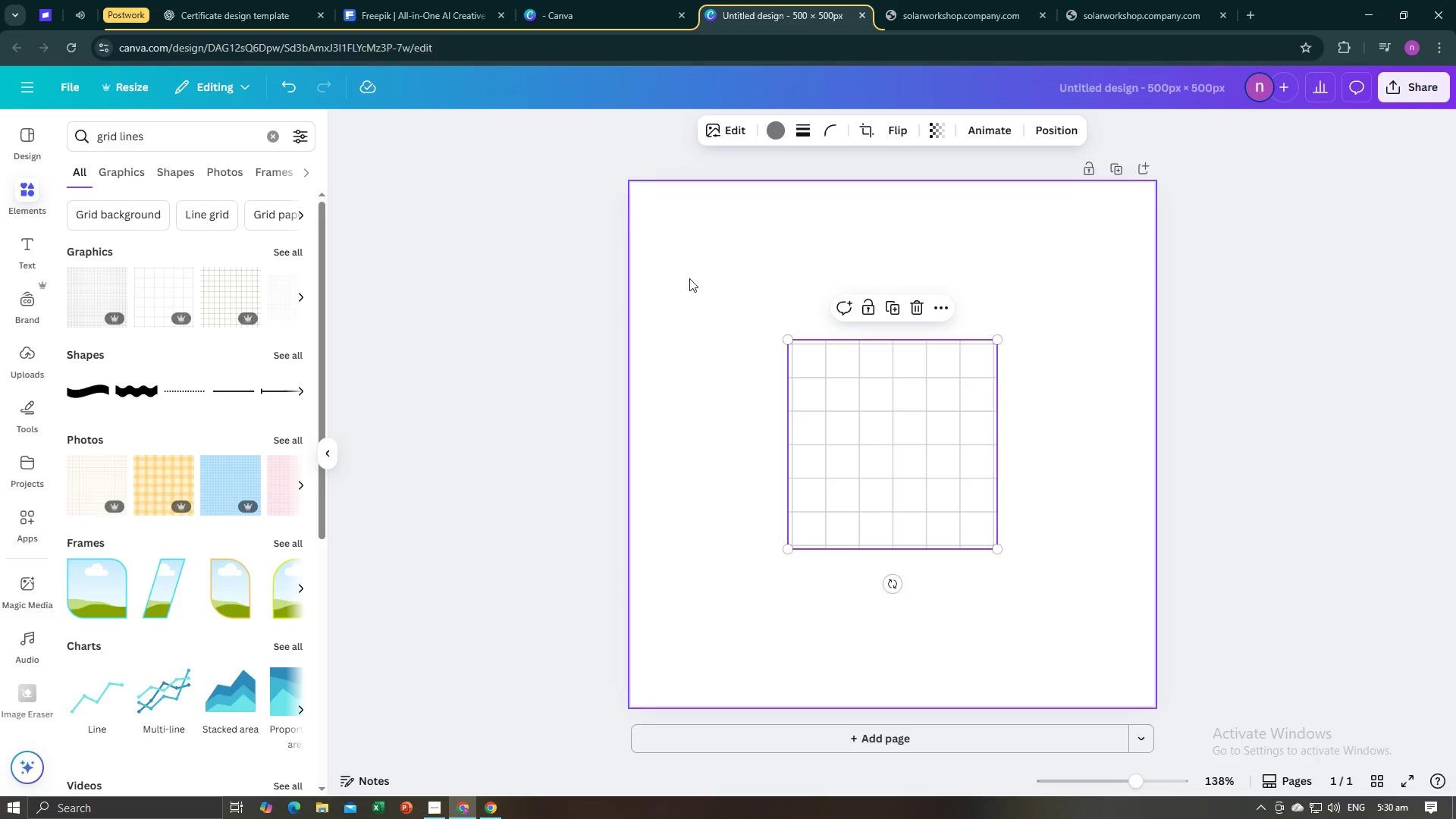 
left_click_drag(start_coordinate=[895, 422], to_coordinate=[741, 269])
 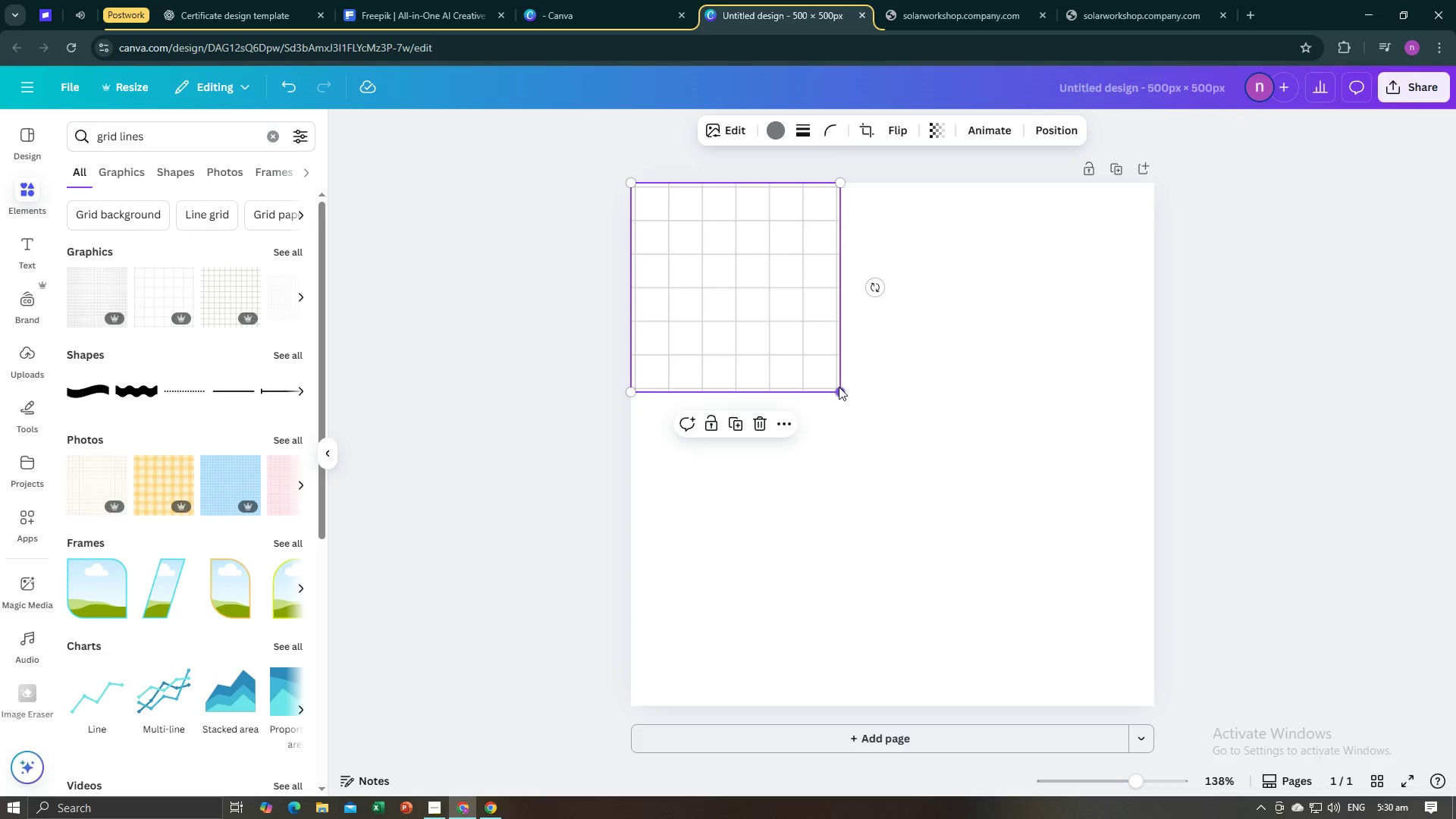 
left_click([839, 388])
 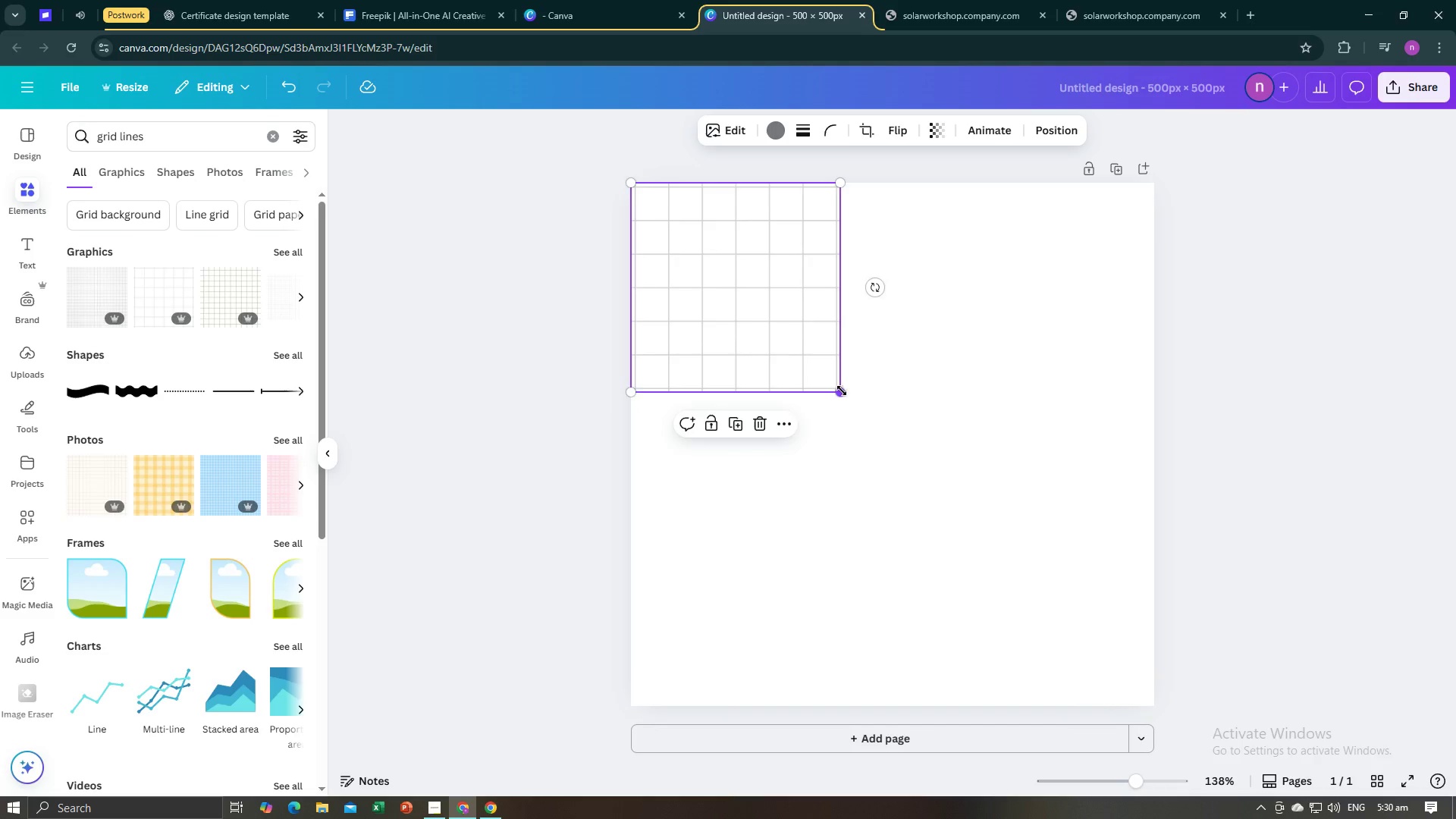 
left_click_drag(start_coordinate=[842, 391], to_coordinate=[1204, 650])
 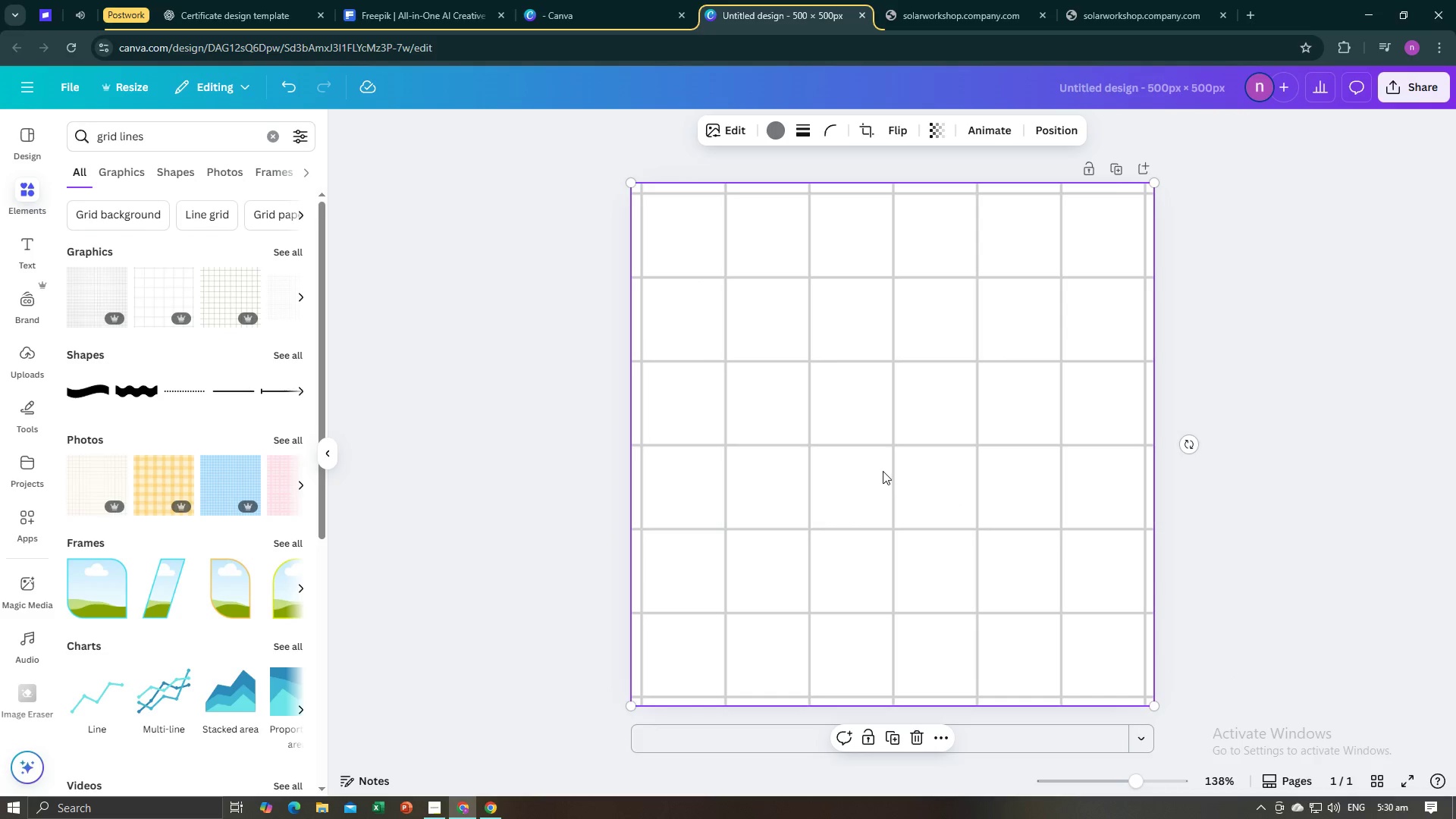 
left_click([883, 471])
 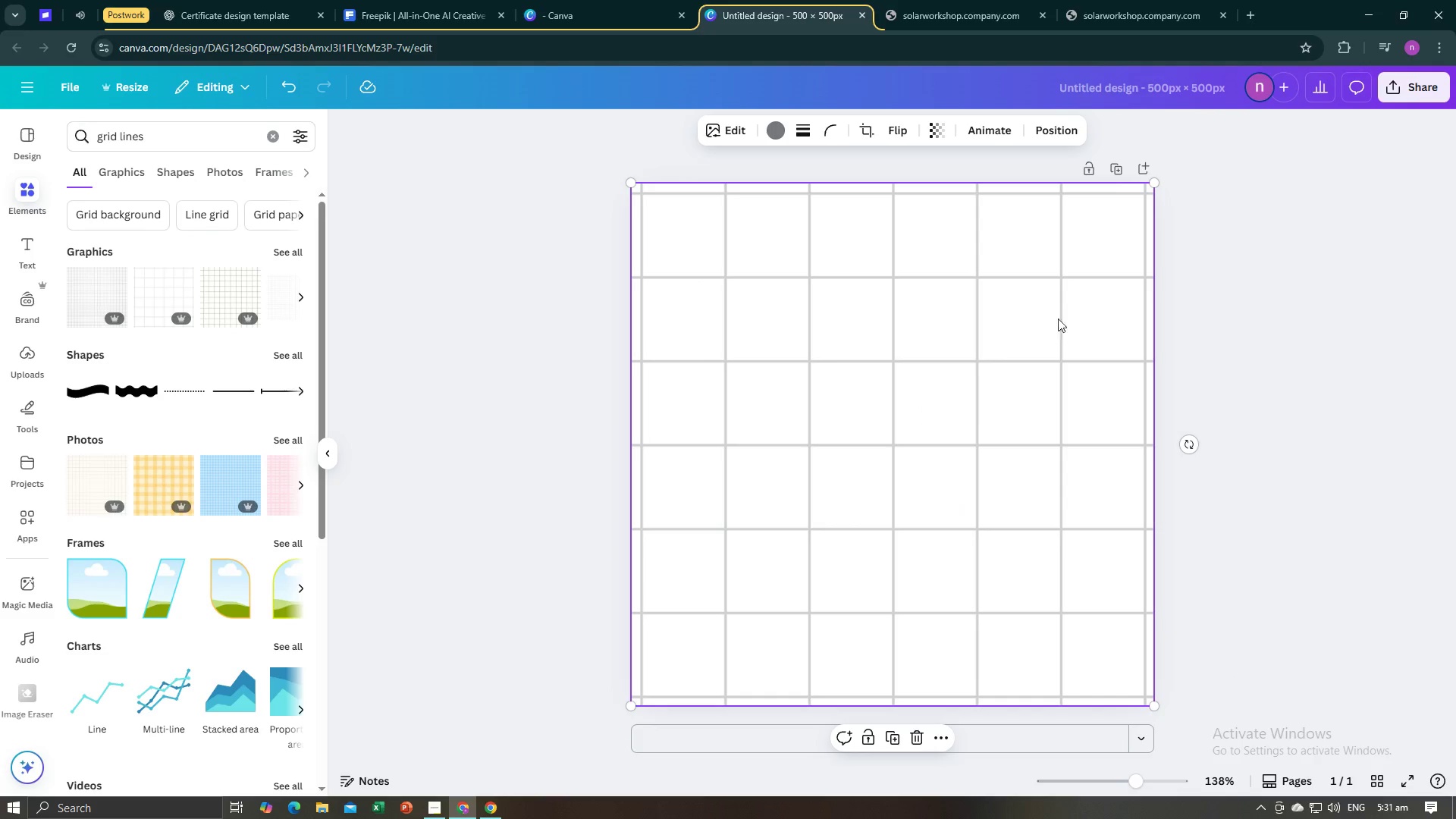 
wait(6.26)
 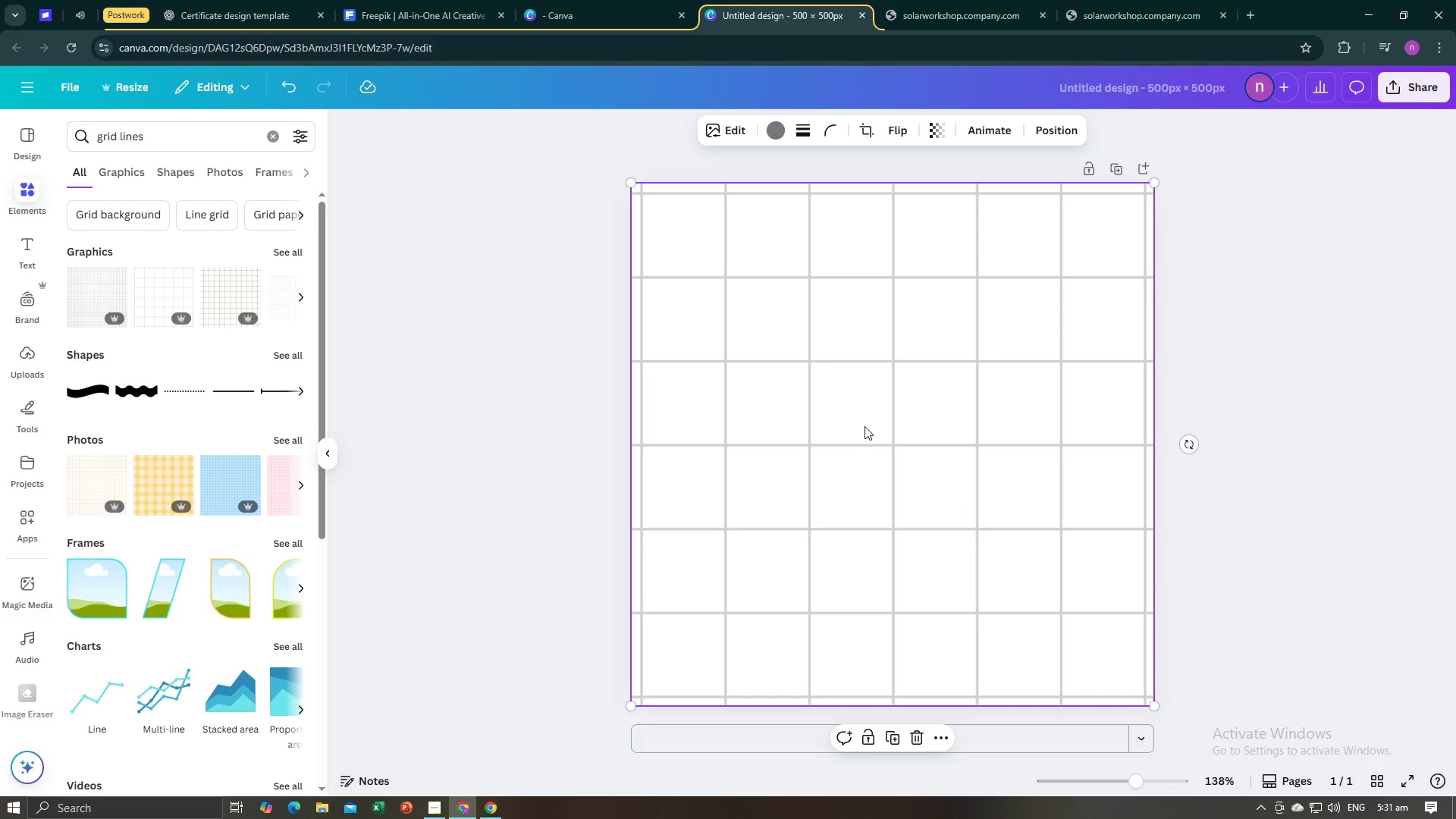 
left_click_drag(start_coordinate=[1151, 186], to_coordinate=[845, 591])
 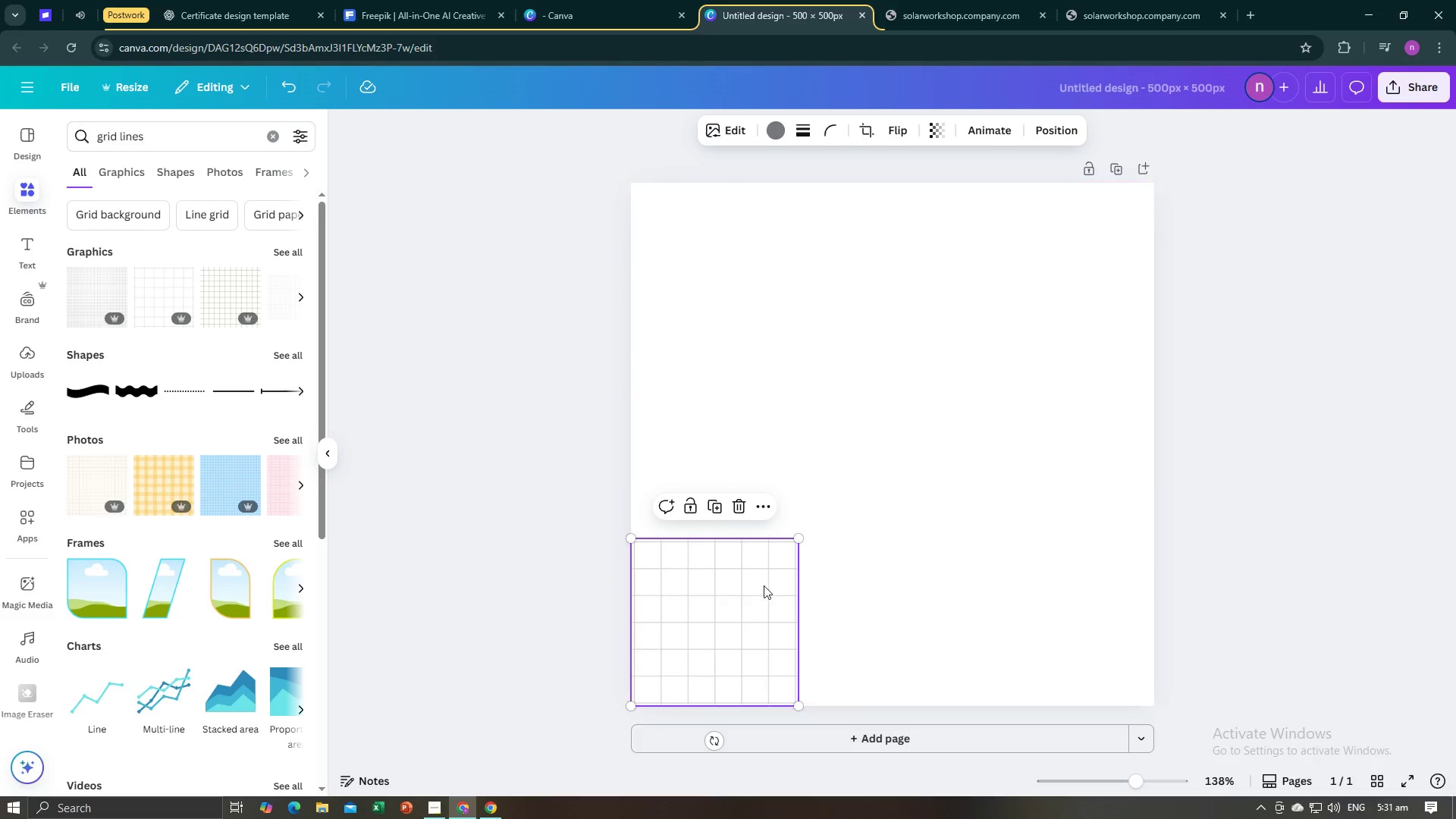 
left_click_drag(start_coordinate=[728, 595], to_coordinate=[903, 415])
 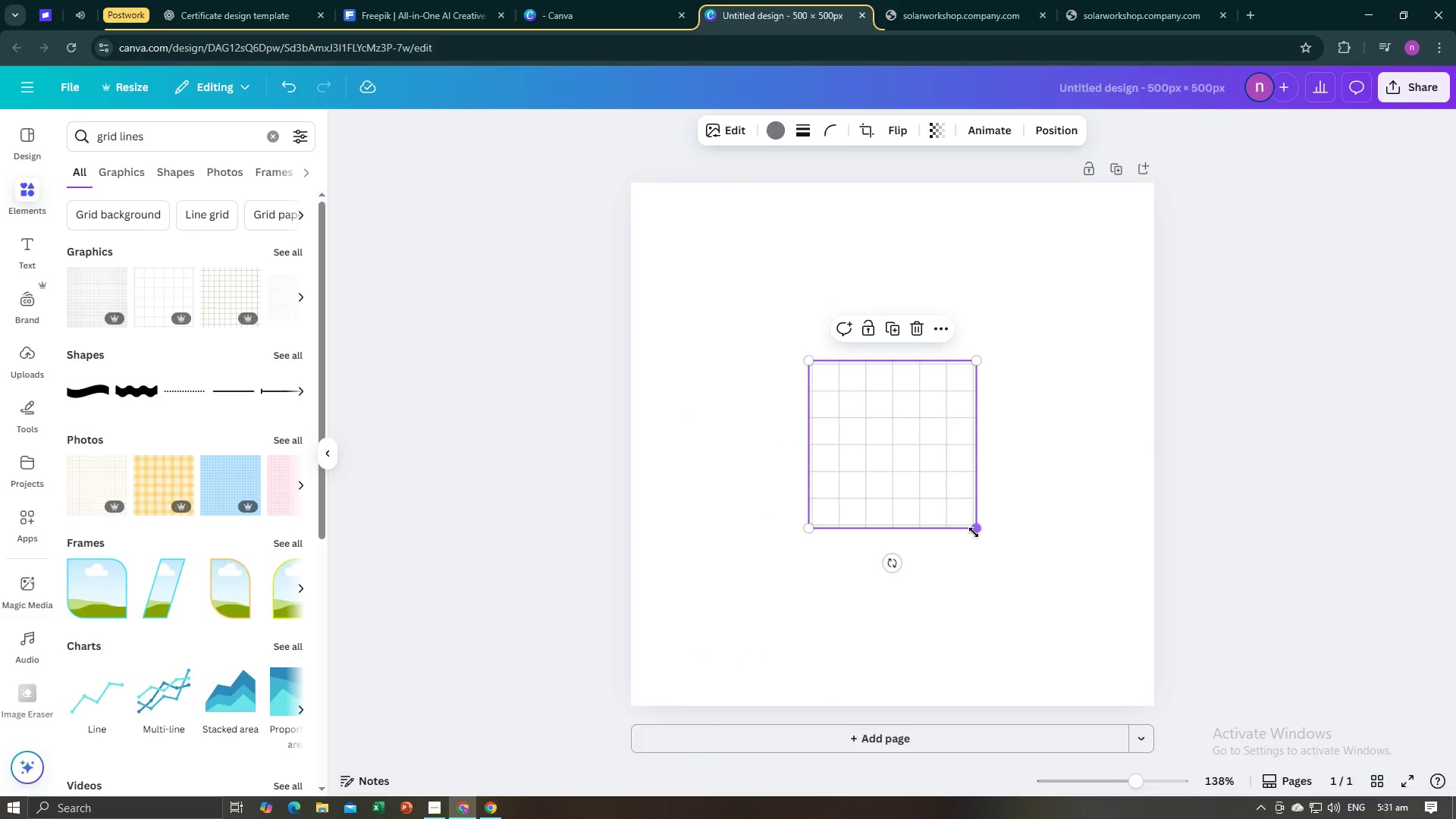 
left_click_drag(start_coordinate=[977, 530], to_coordinate=[983, 548])
 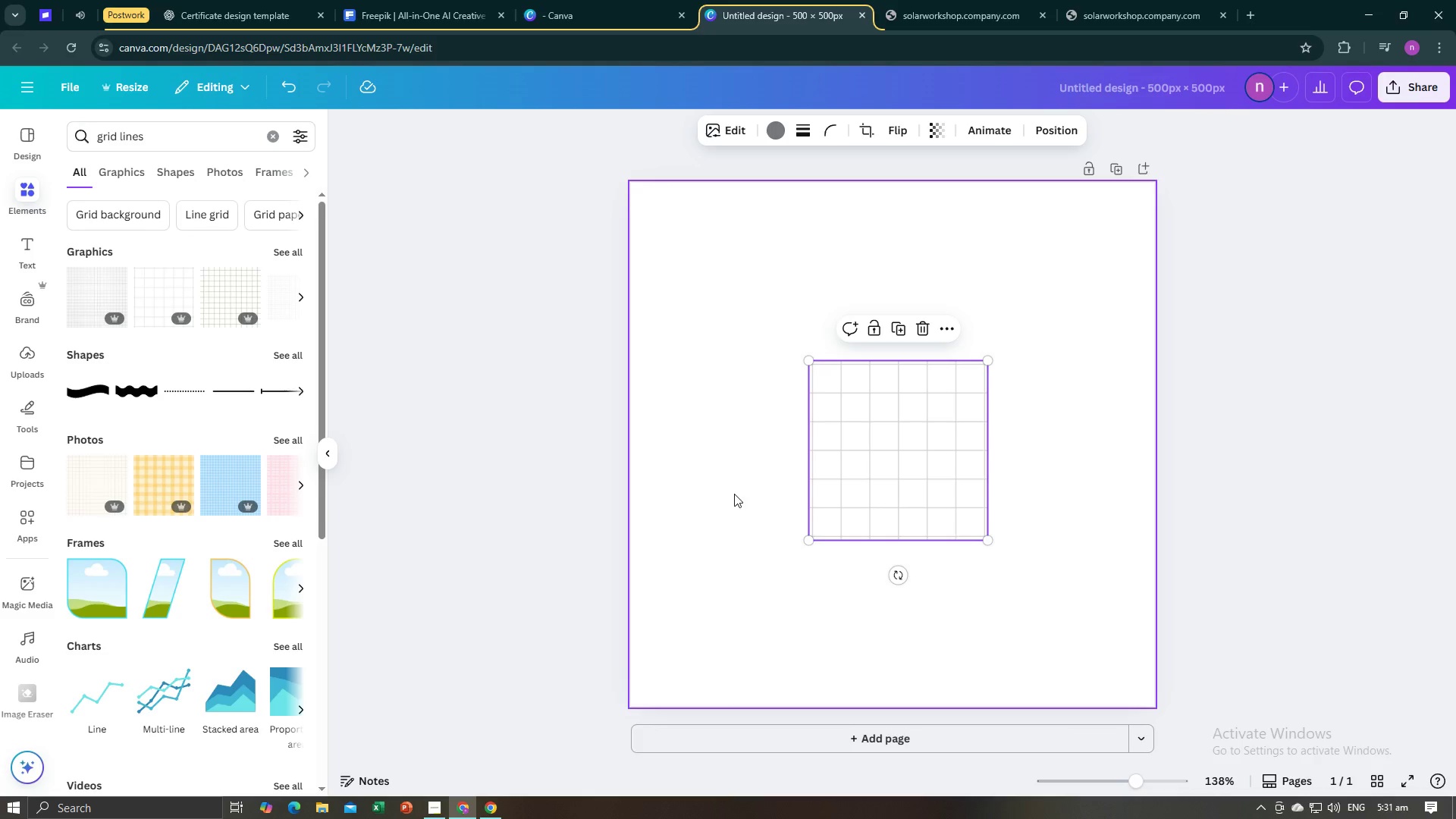 
left_click([731, 493])
 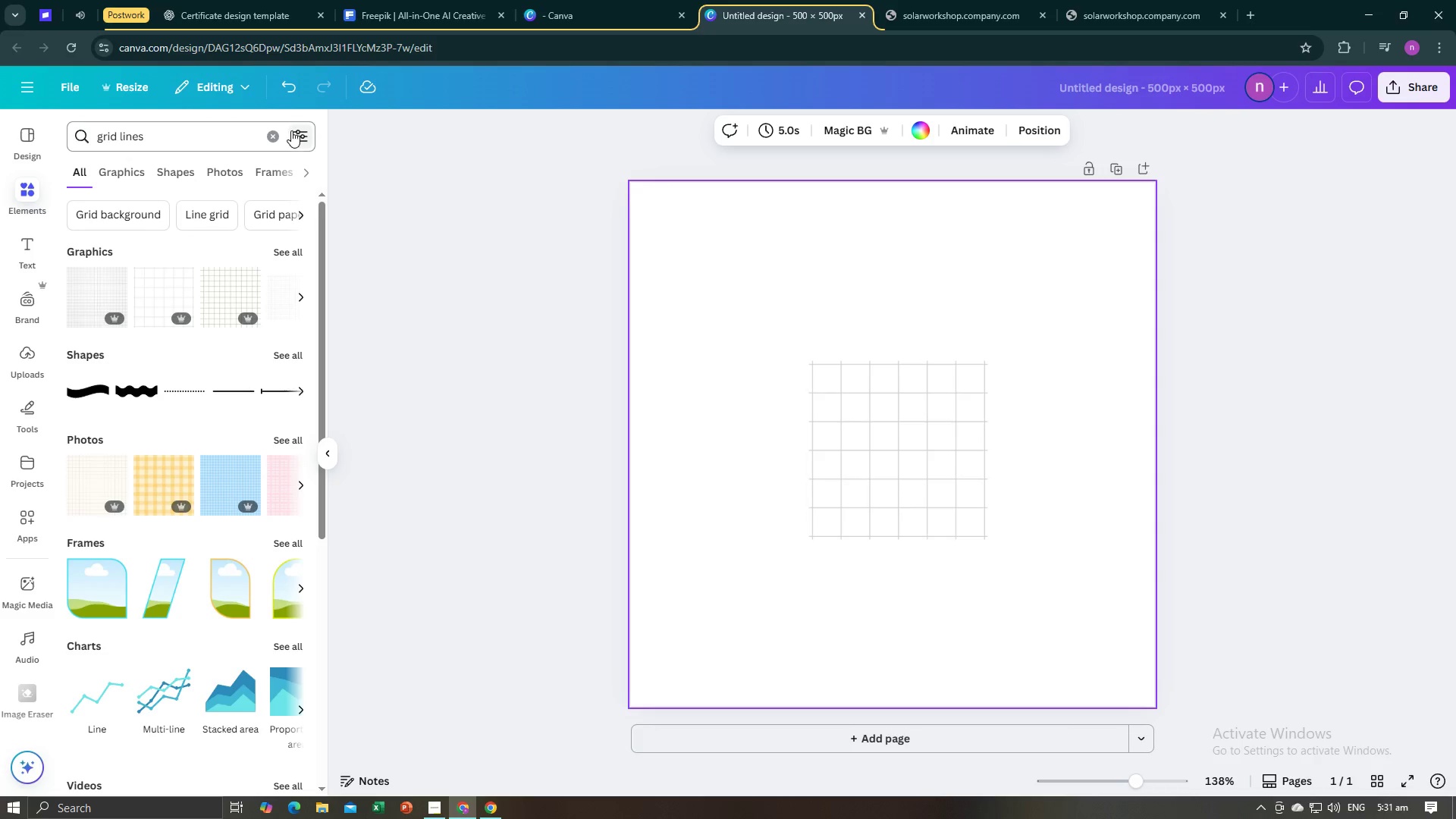 
left_click([269, 137])
 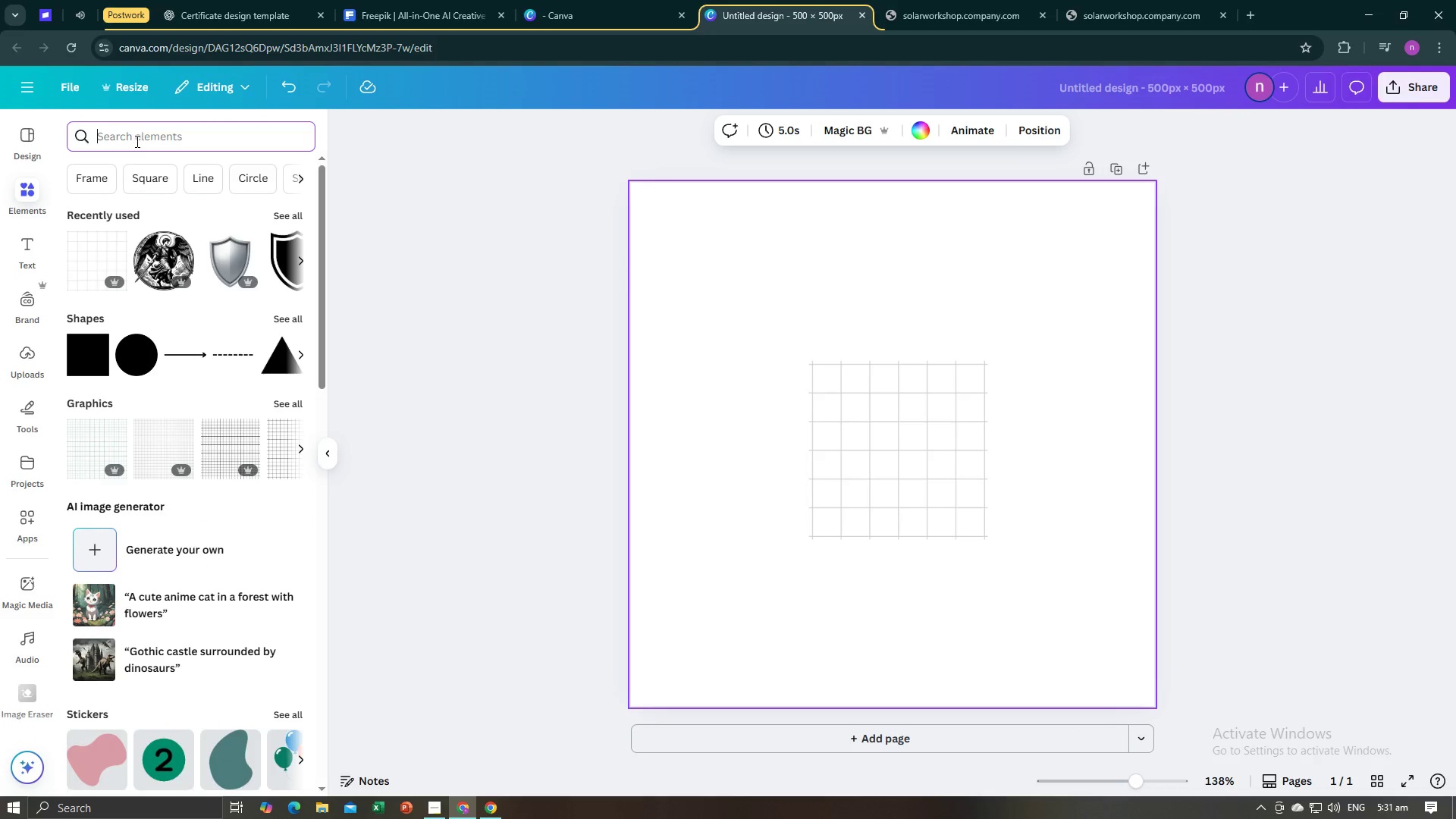 
left_click([135, 140])
 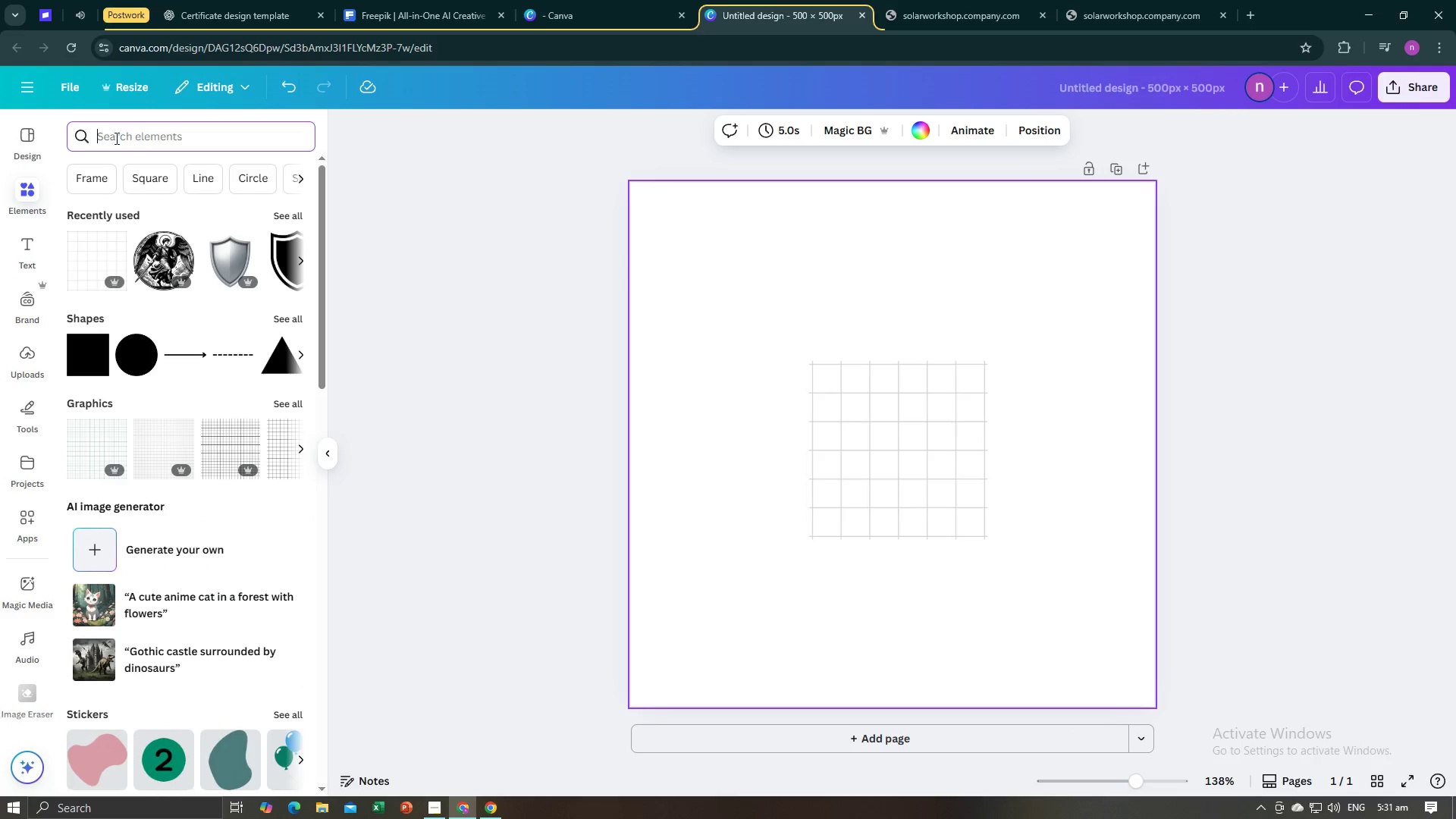 
left_click([89, 359])
 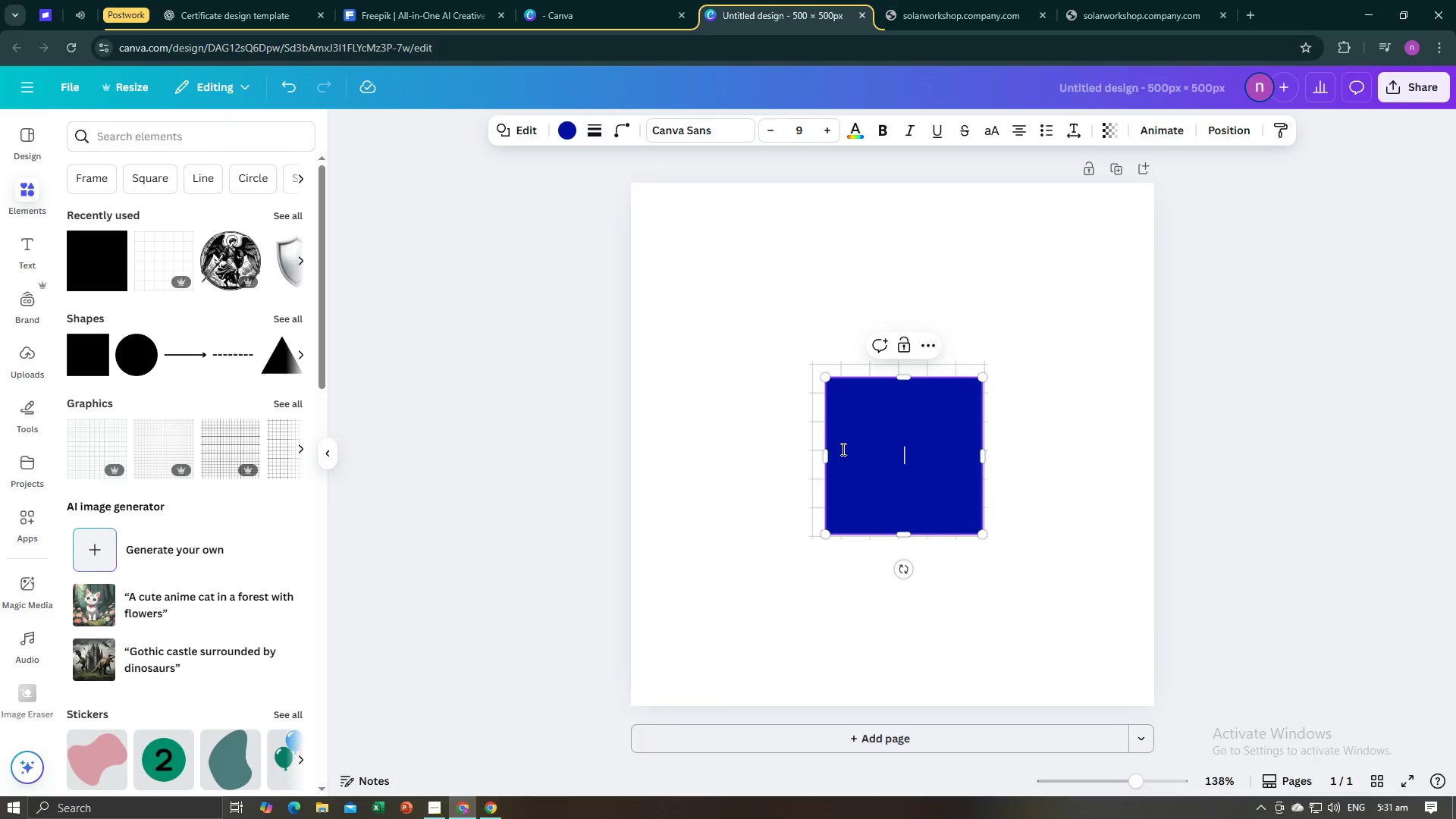 
left_click([842, 449])
 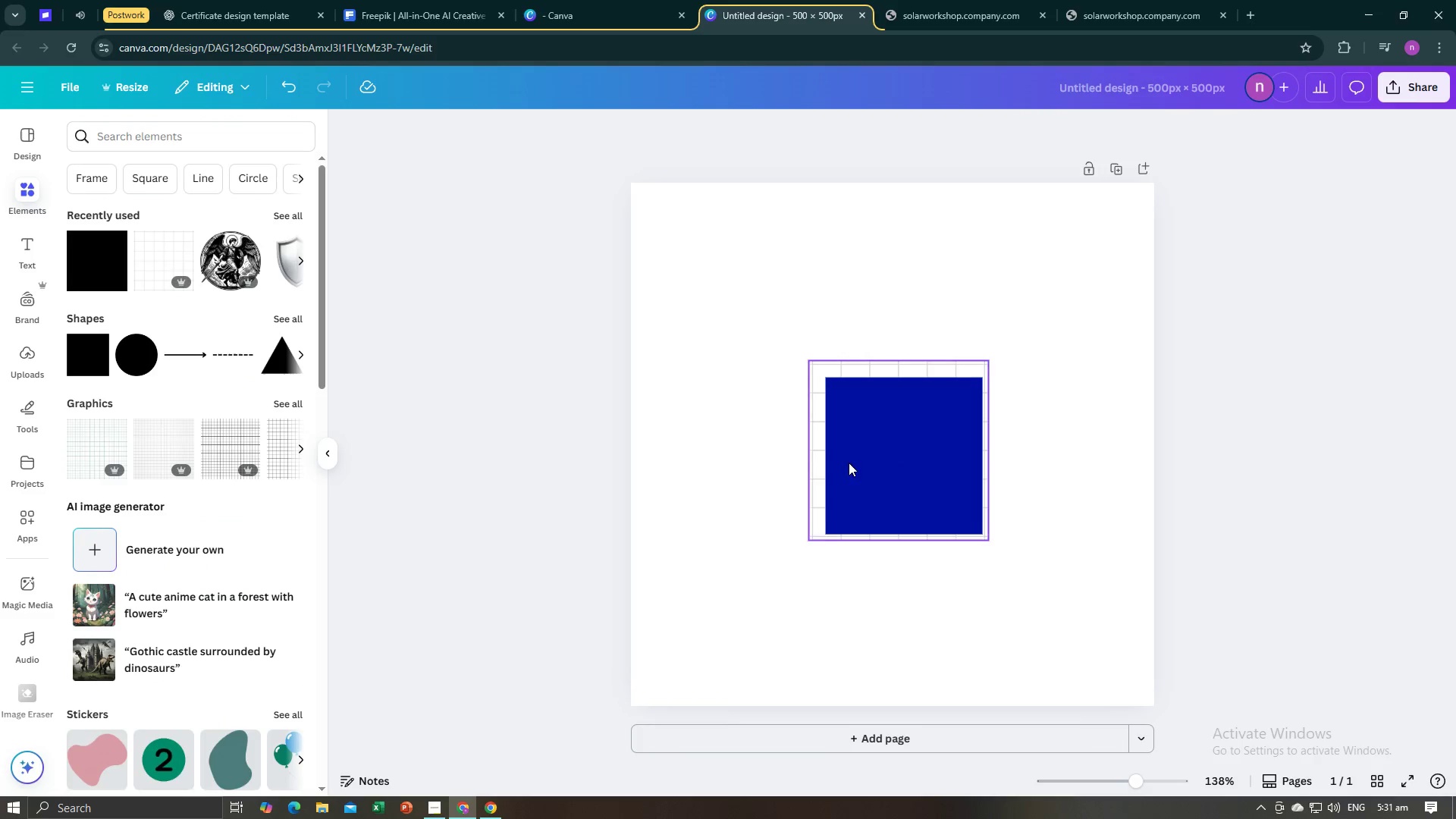 
left_click([862, 462])
 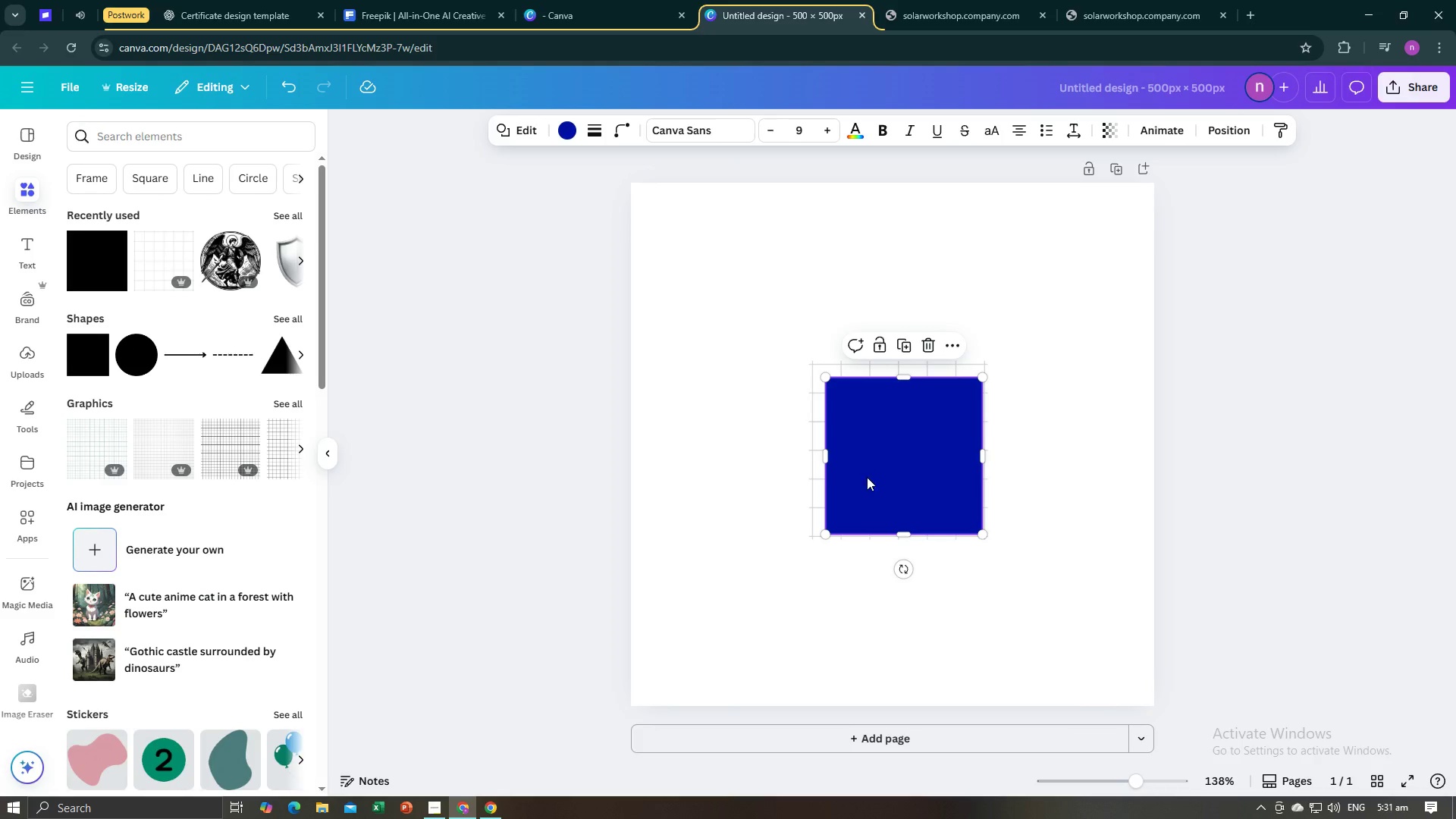 
left_click_drag(start_coordinate=[867, 479], to_coordinate=[848, 453])
 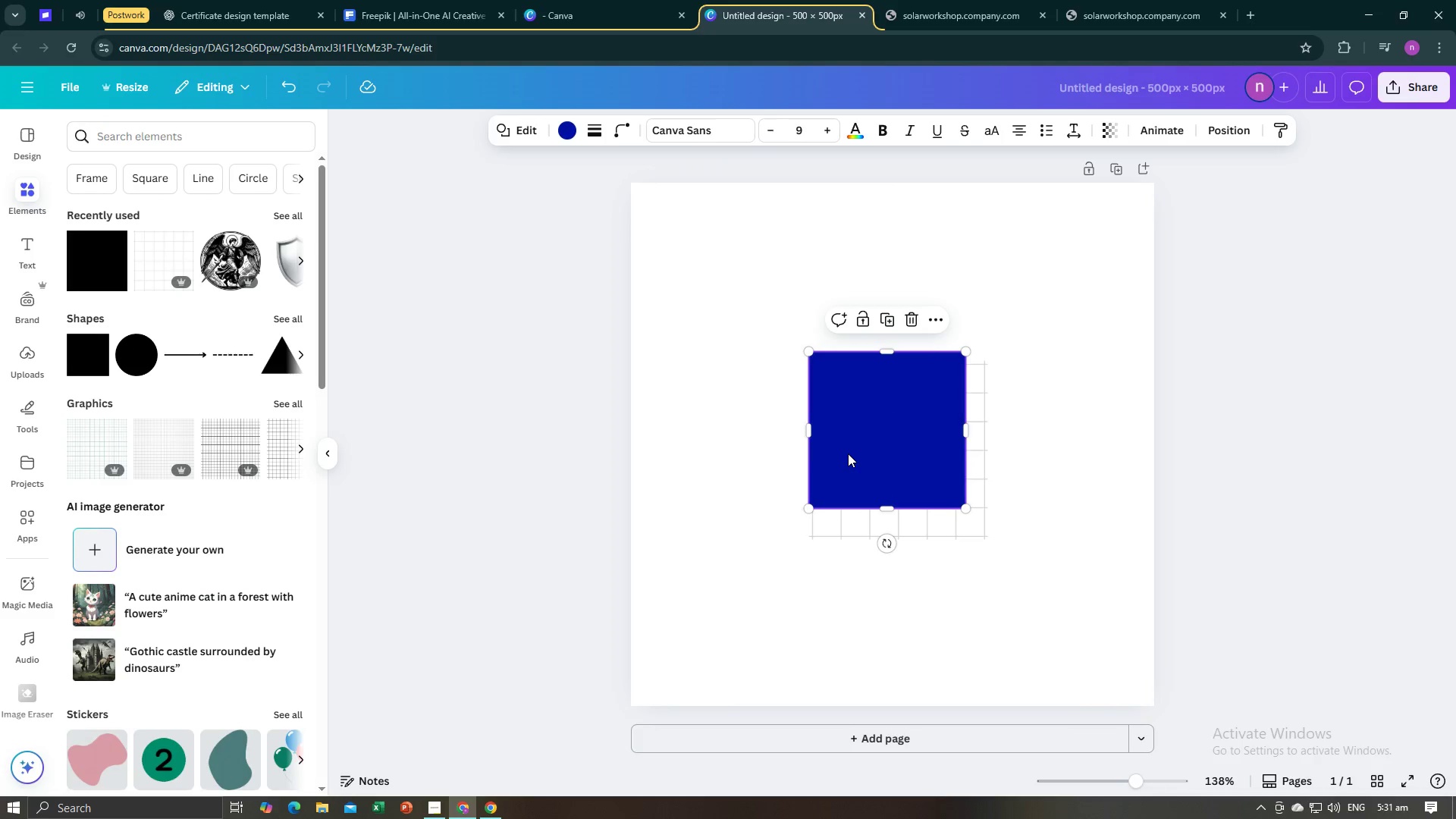 
left_click_drag(start_coordinate=[848, 453], to_coordinate=[842, 453])
 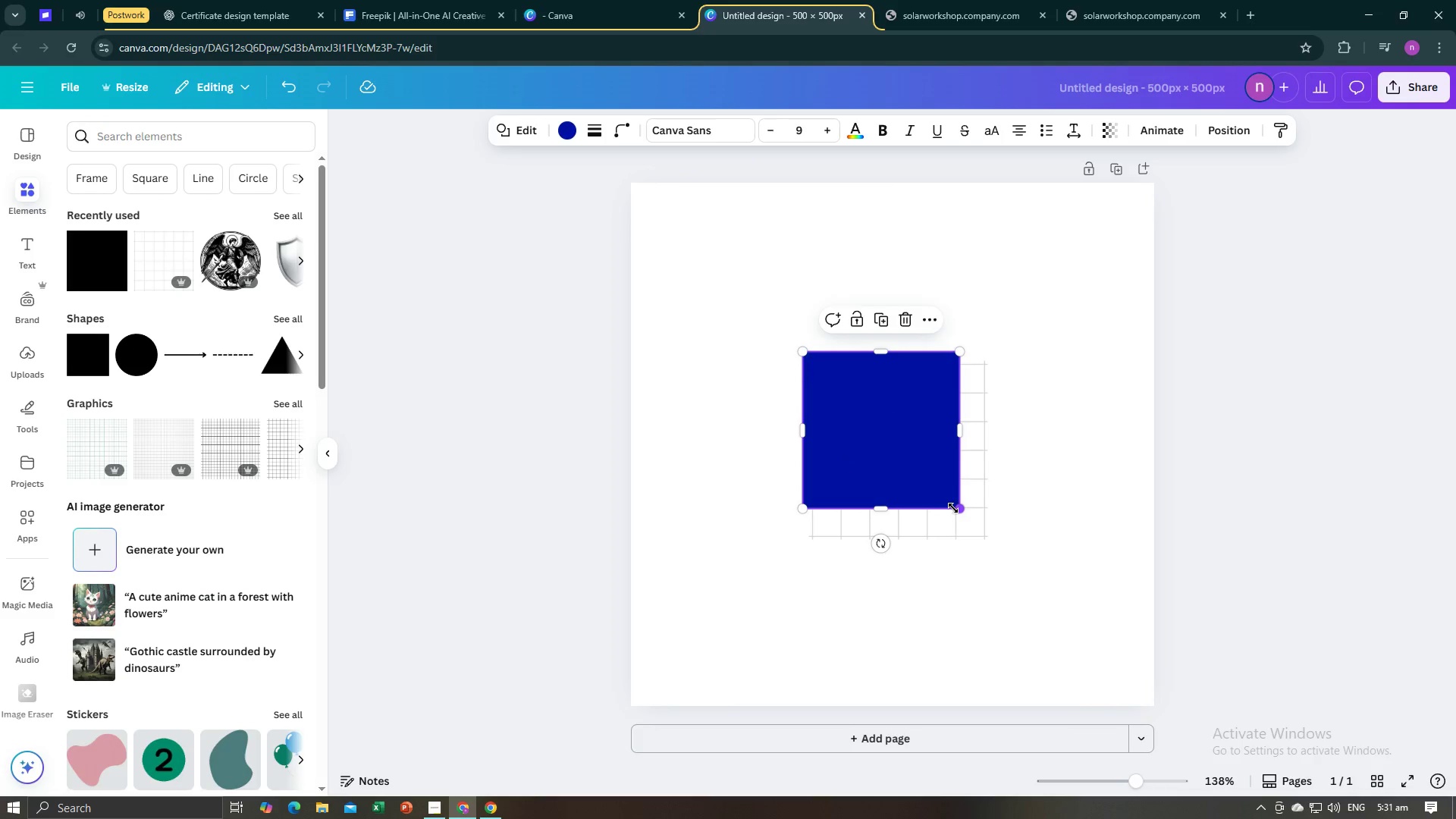 
left_click_drag(start_coordinate=[955, 509], to_coordinate=[999, 542])
 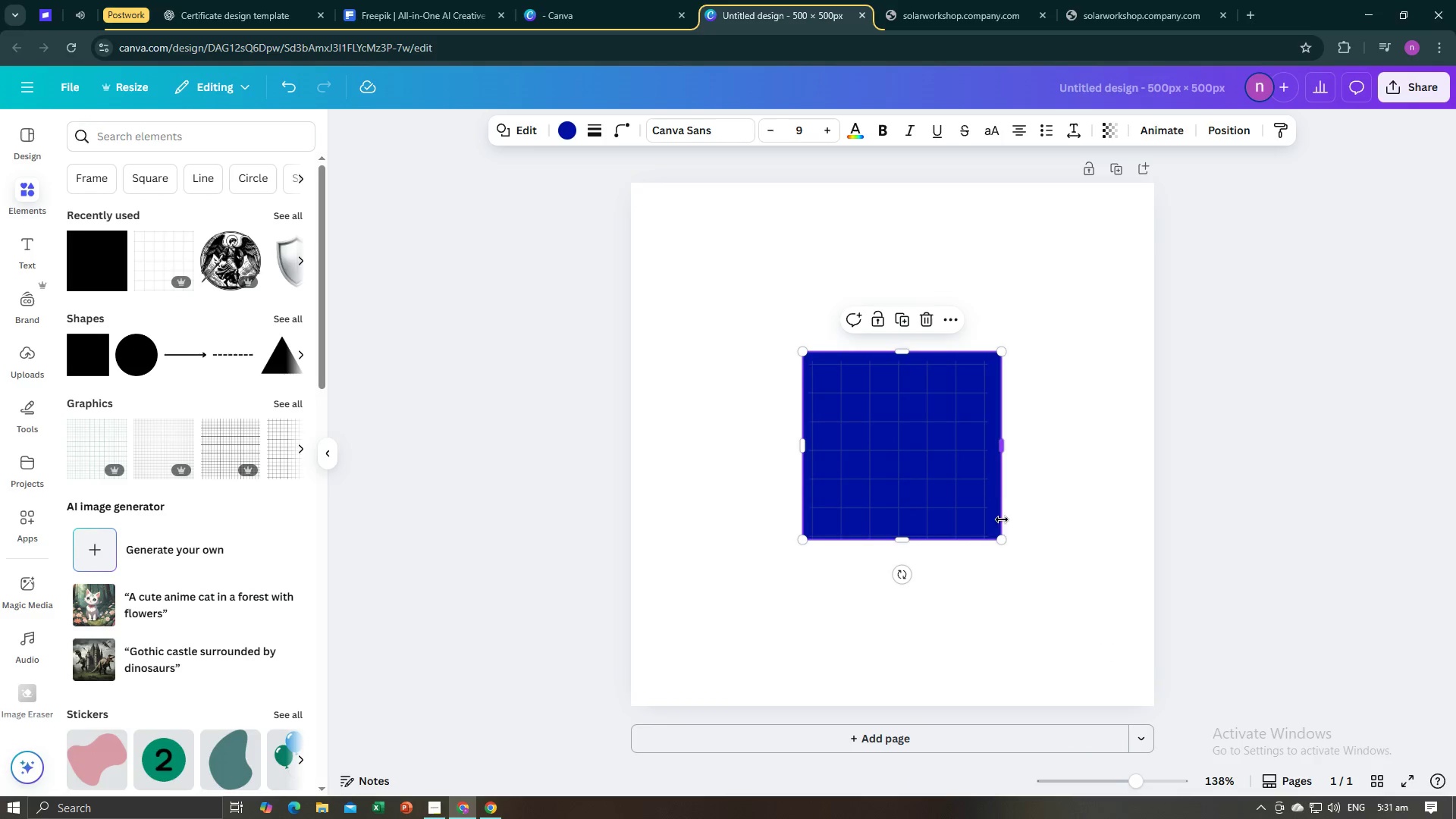 
wait(7.44)
 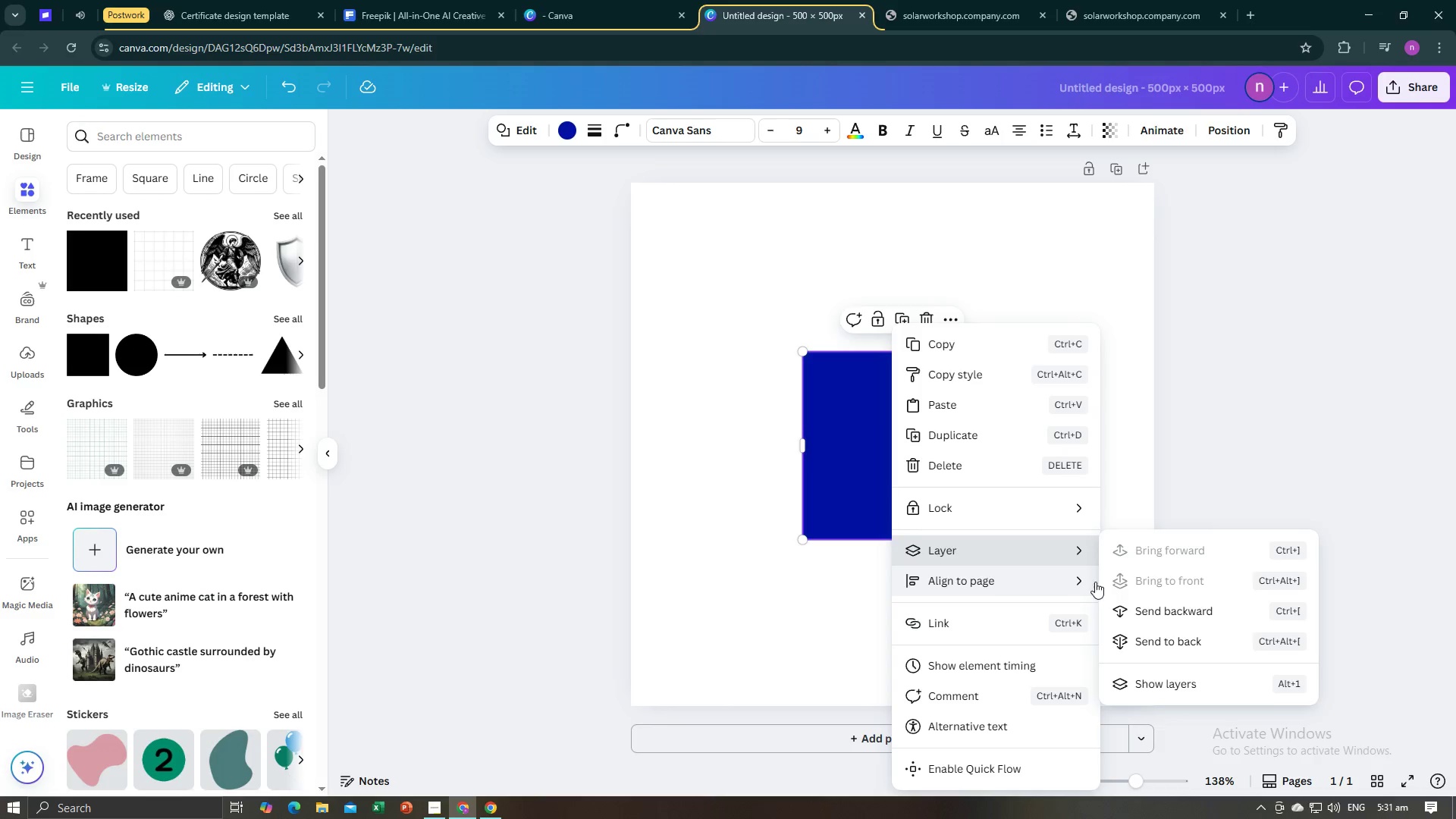 
left_click_drag(start_coordinate=[804, 539], to_coordinate=[799, 550])
 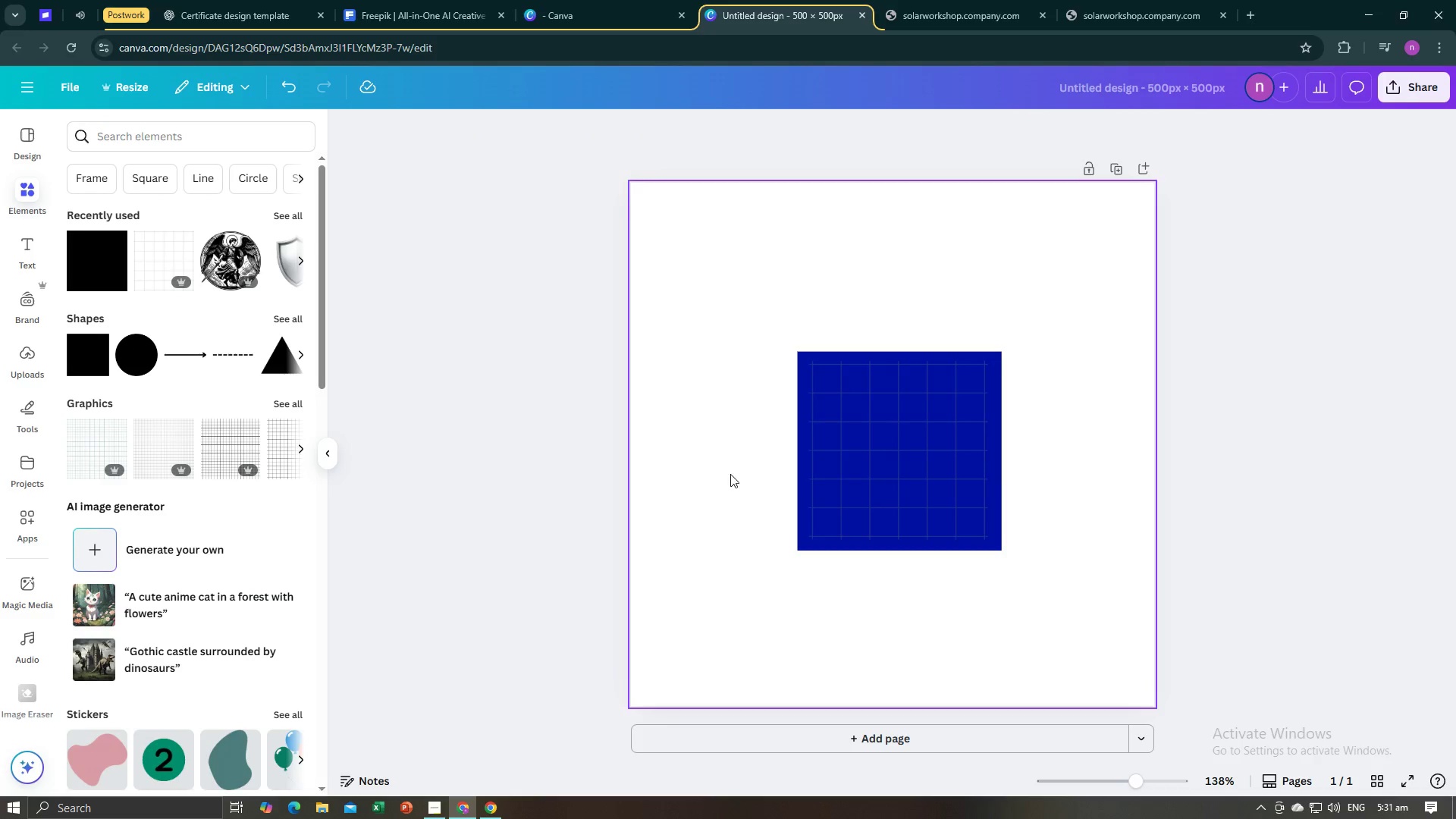 
left_click([877, 469])
 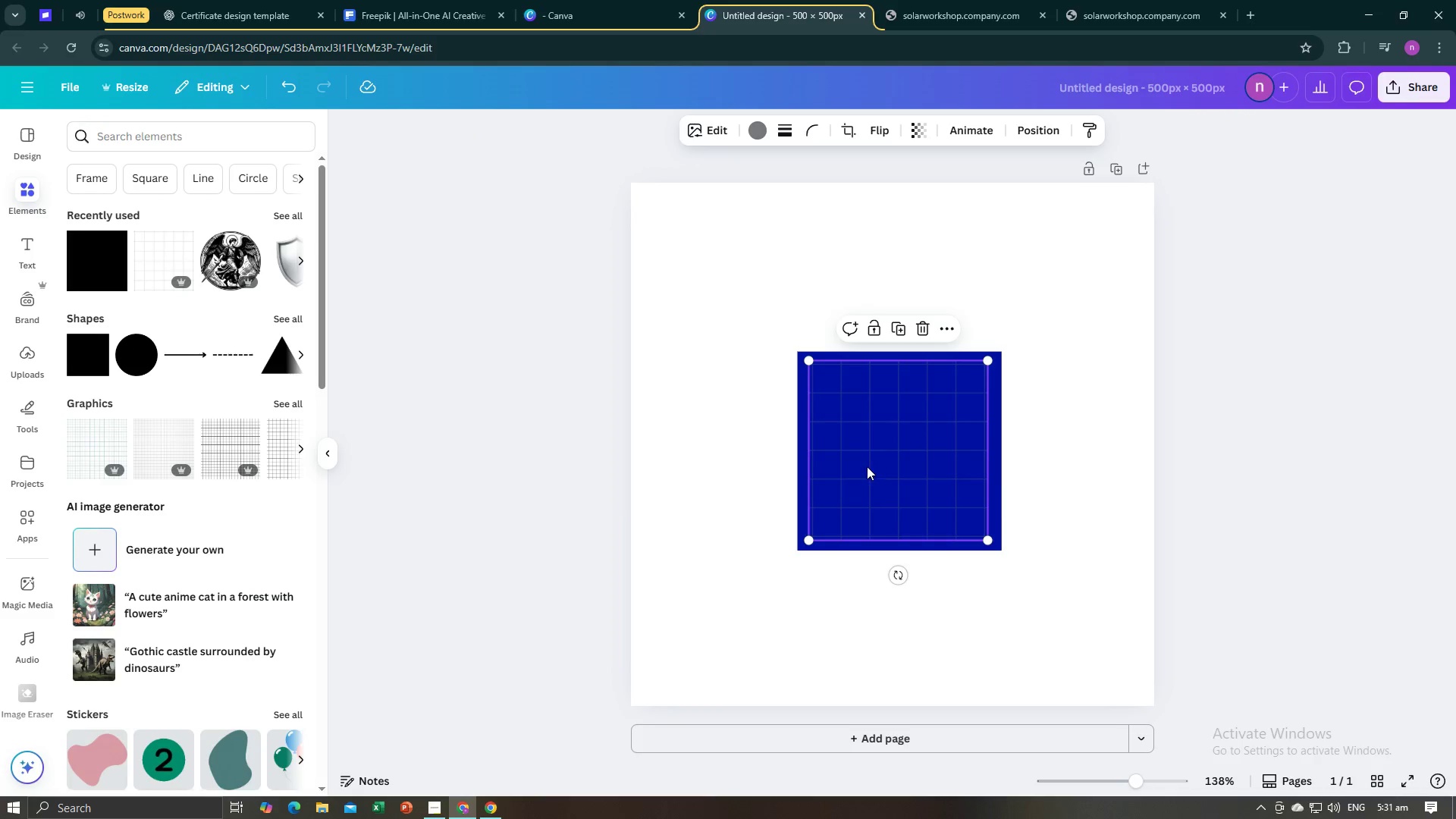 
left_click([993, 453])
 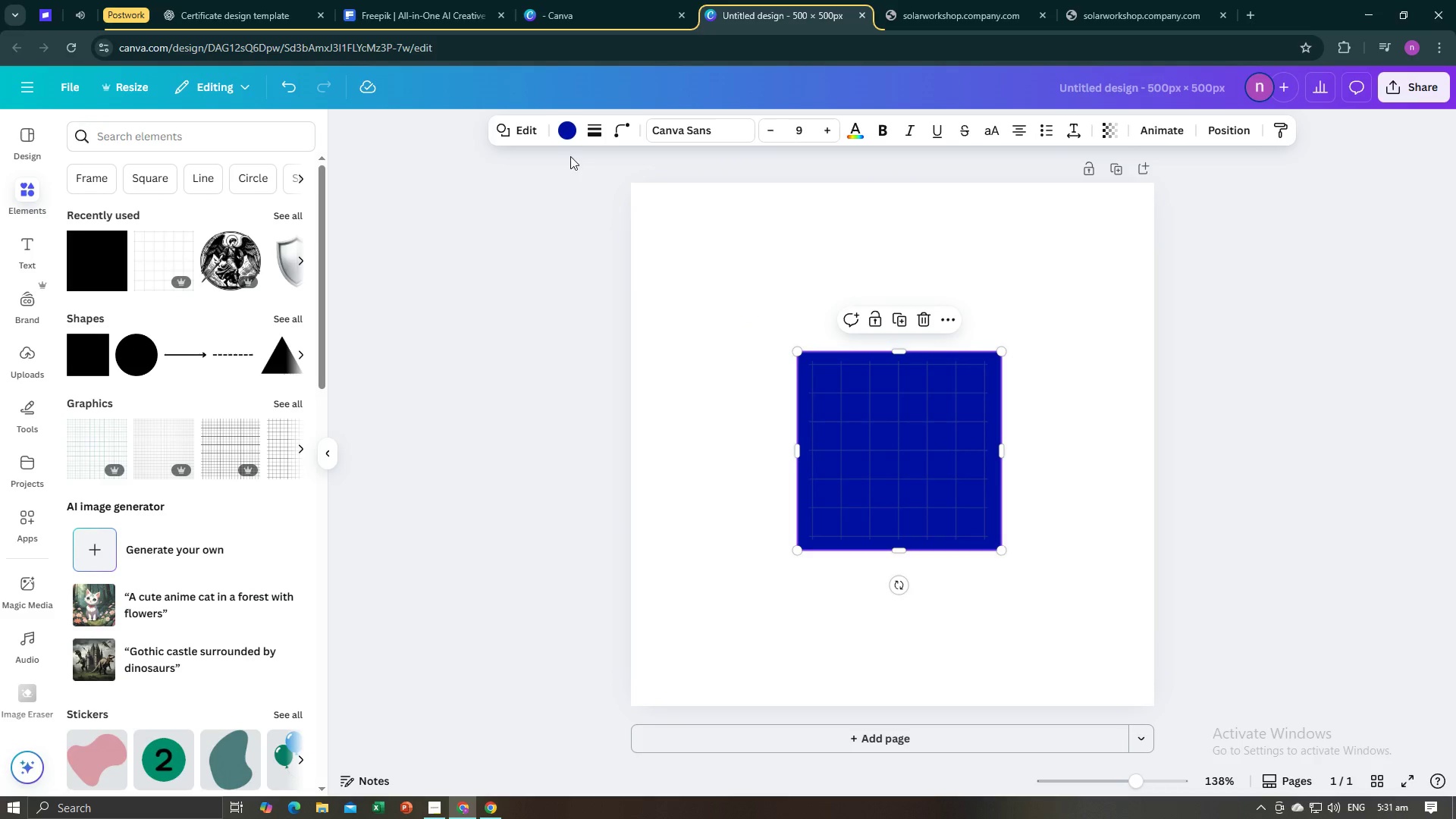 
left_click([569, 137])
 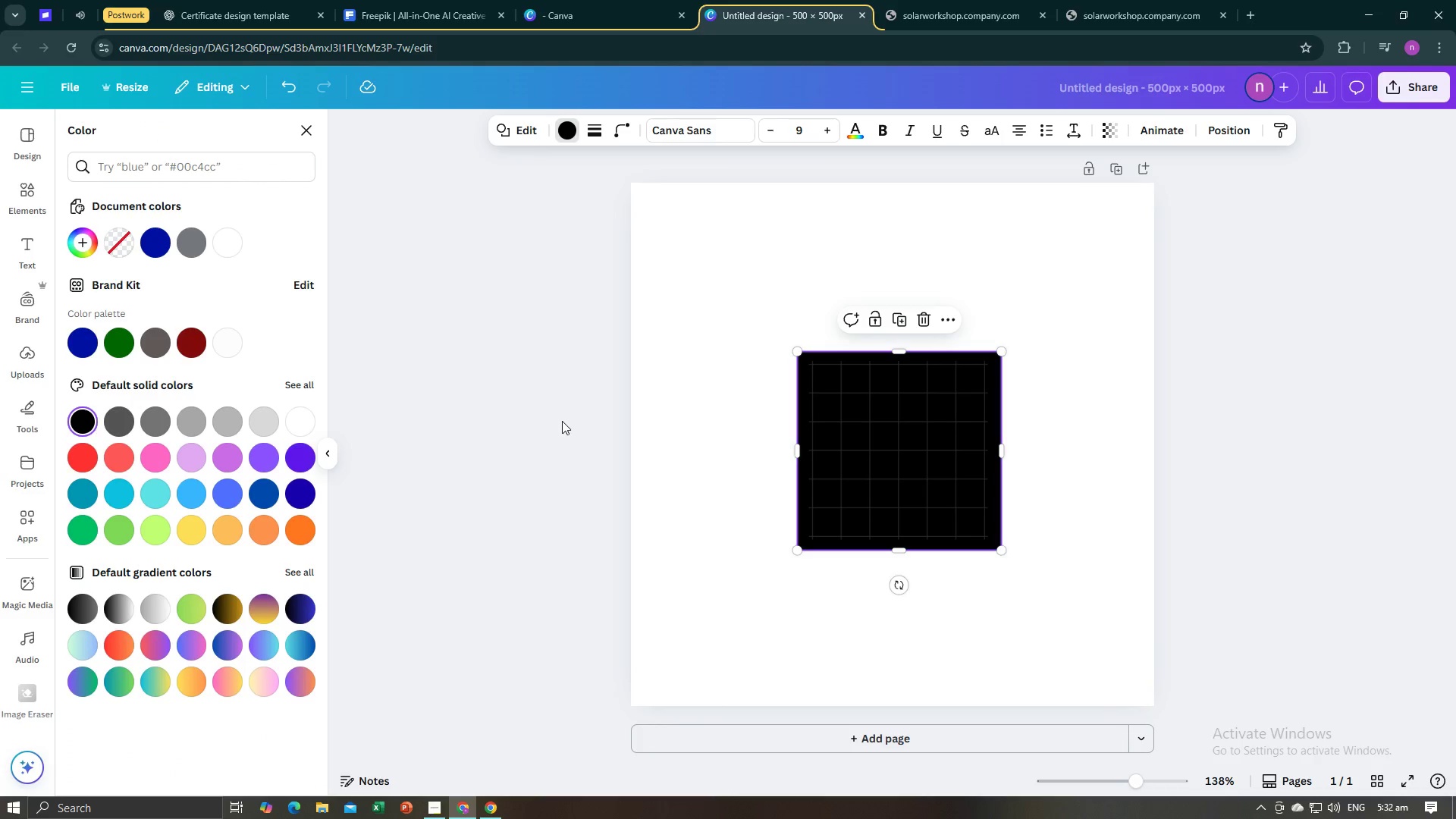 
left_click([495, 428])
 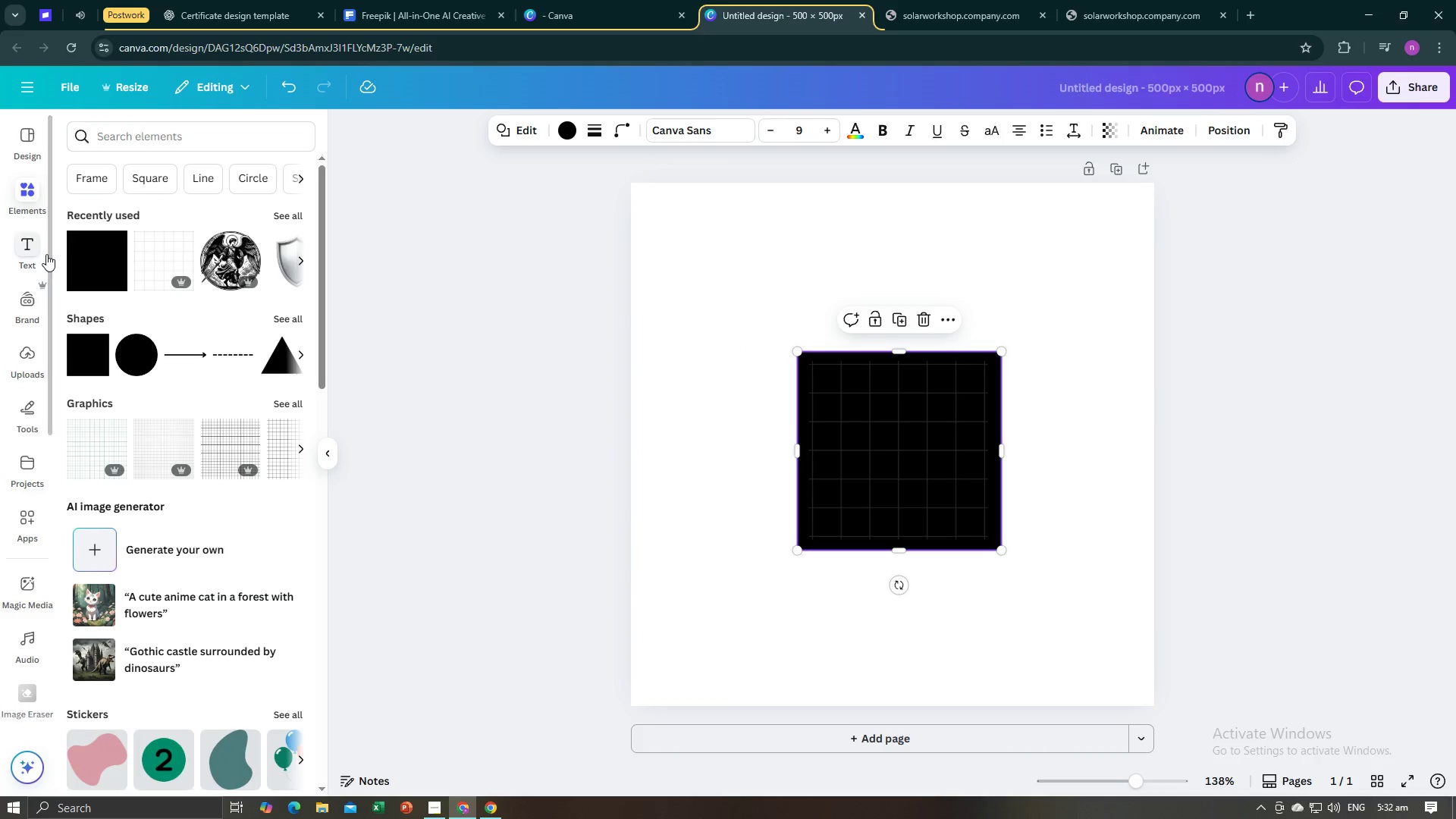 
left_click([76, 262])
 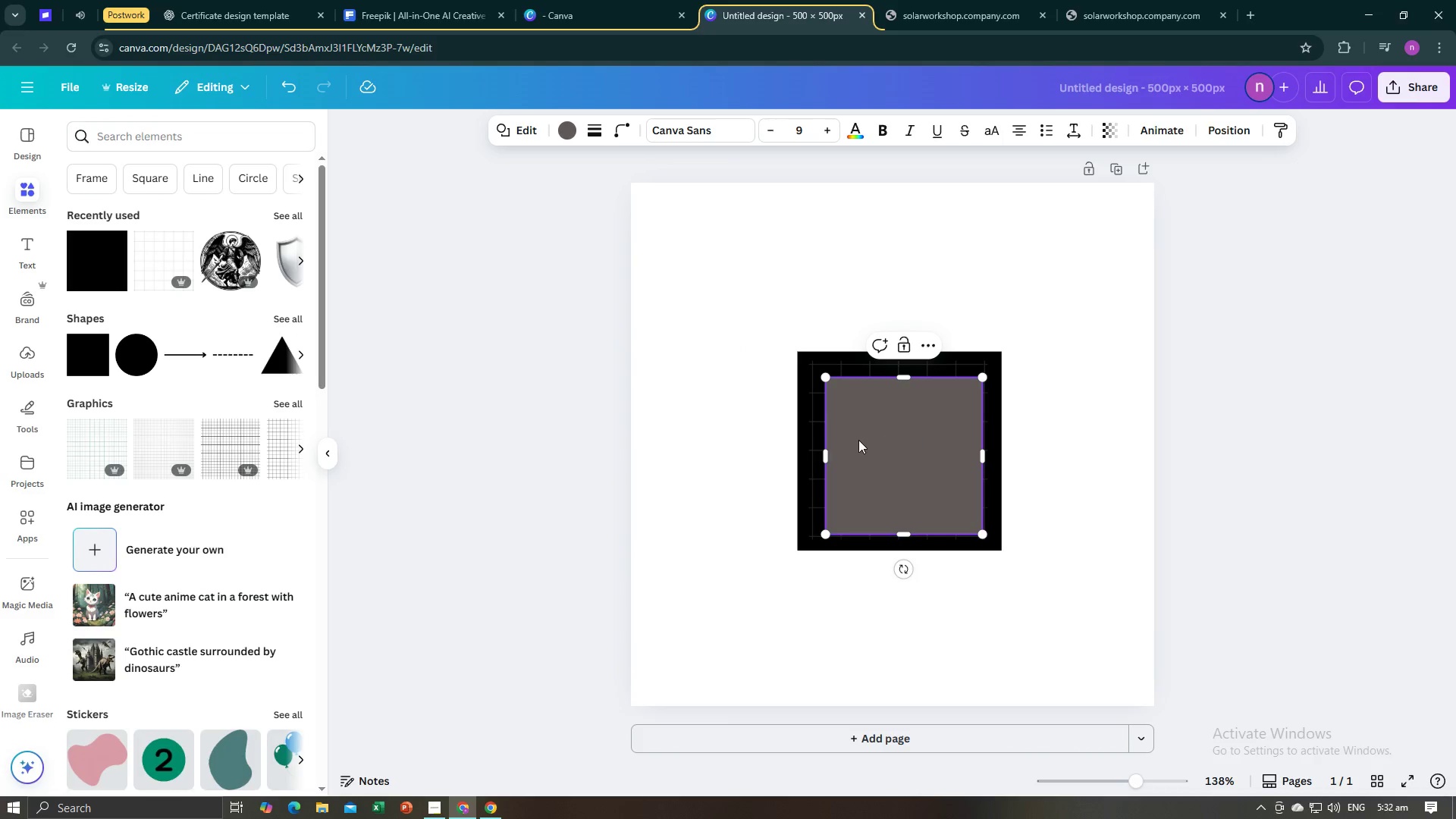 
left_click_drag(start_coordinate=[859, 441], to_coordinate=[843, 426])
 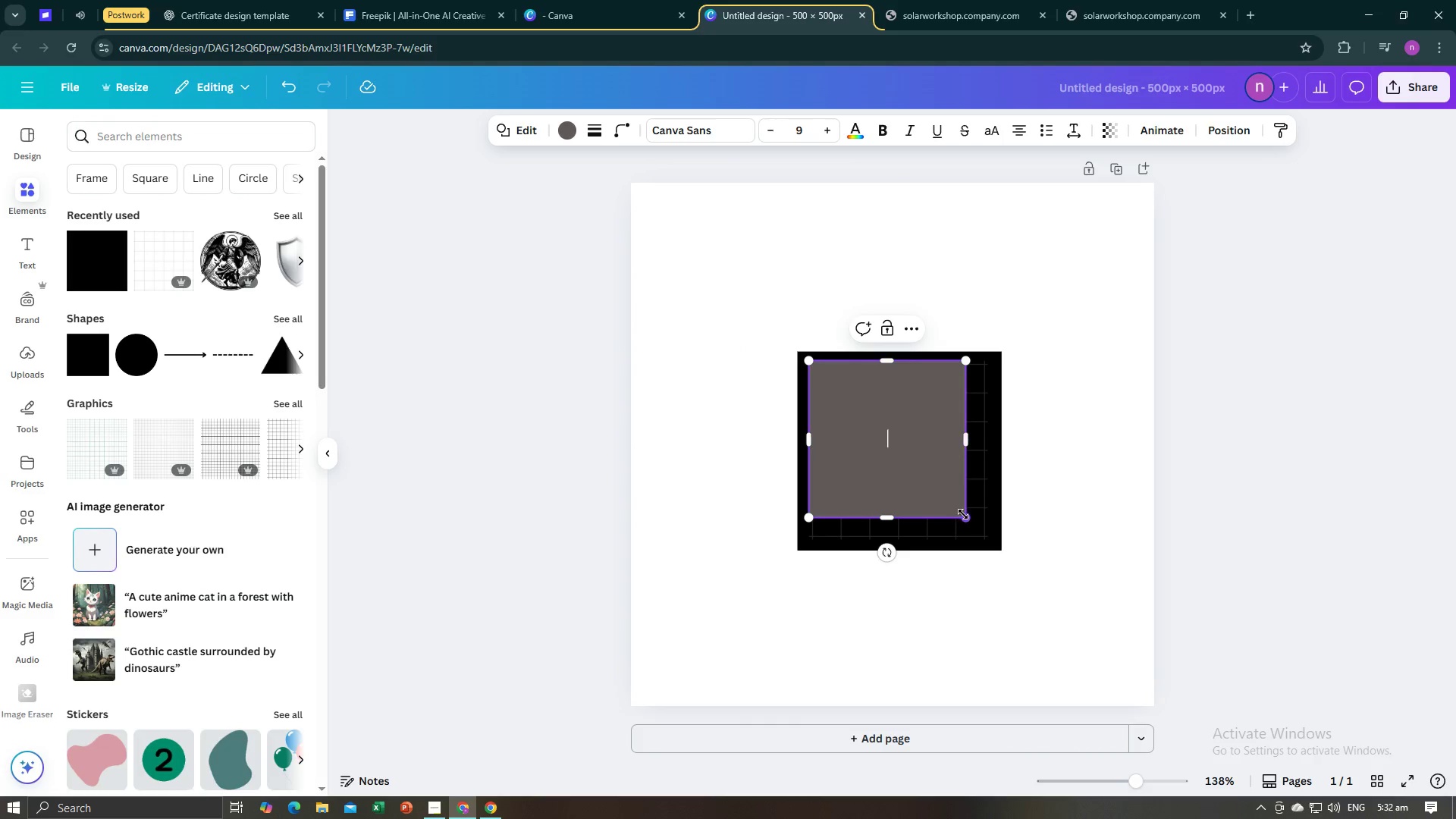 
left_click_drag(start_coordinate=[965, 518], to_coordinate=[984, 538])
 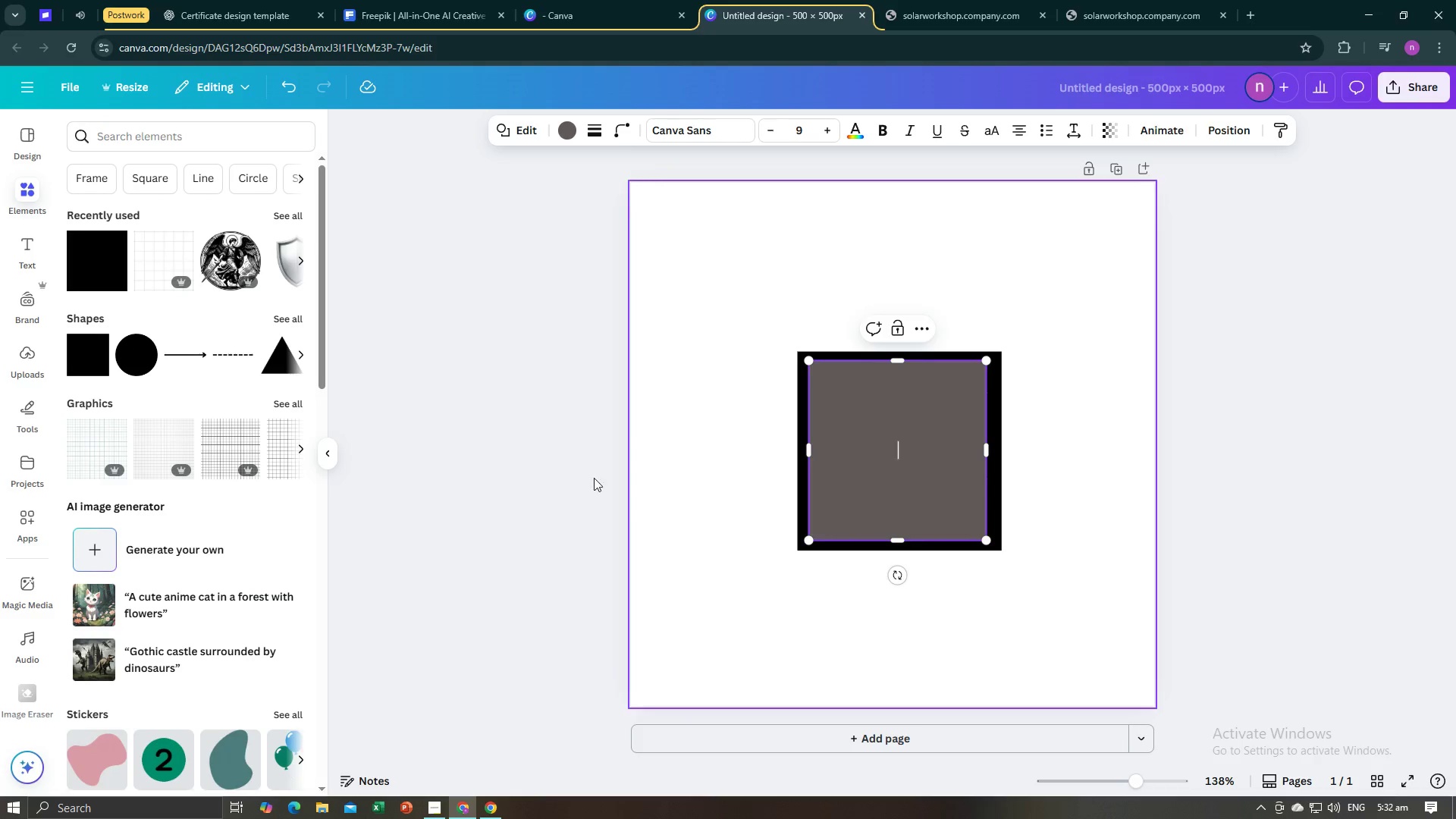 
left_click([535, 475])
 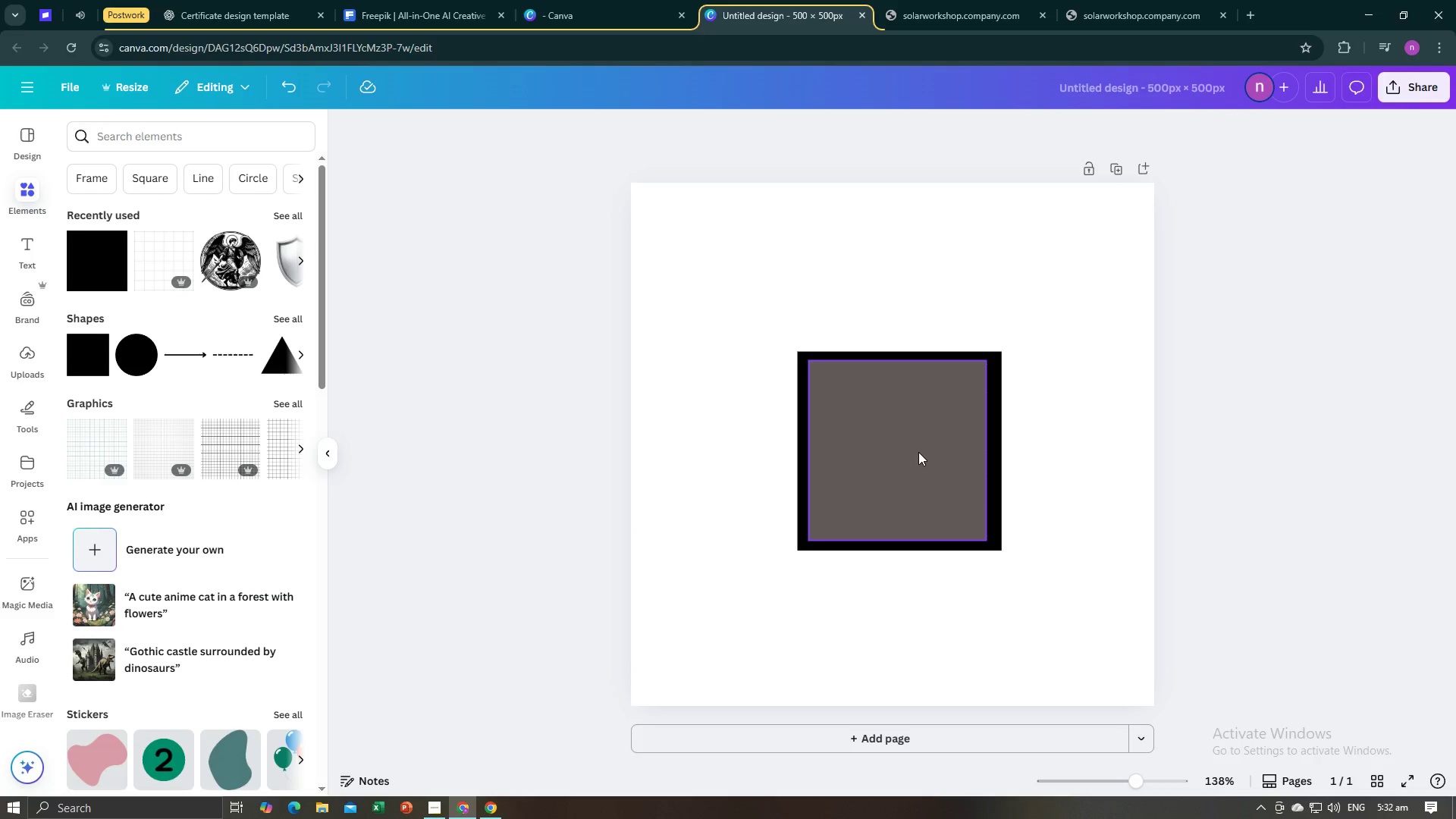 
right_click([918, 452])
 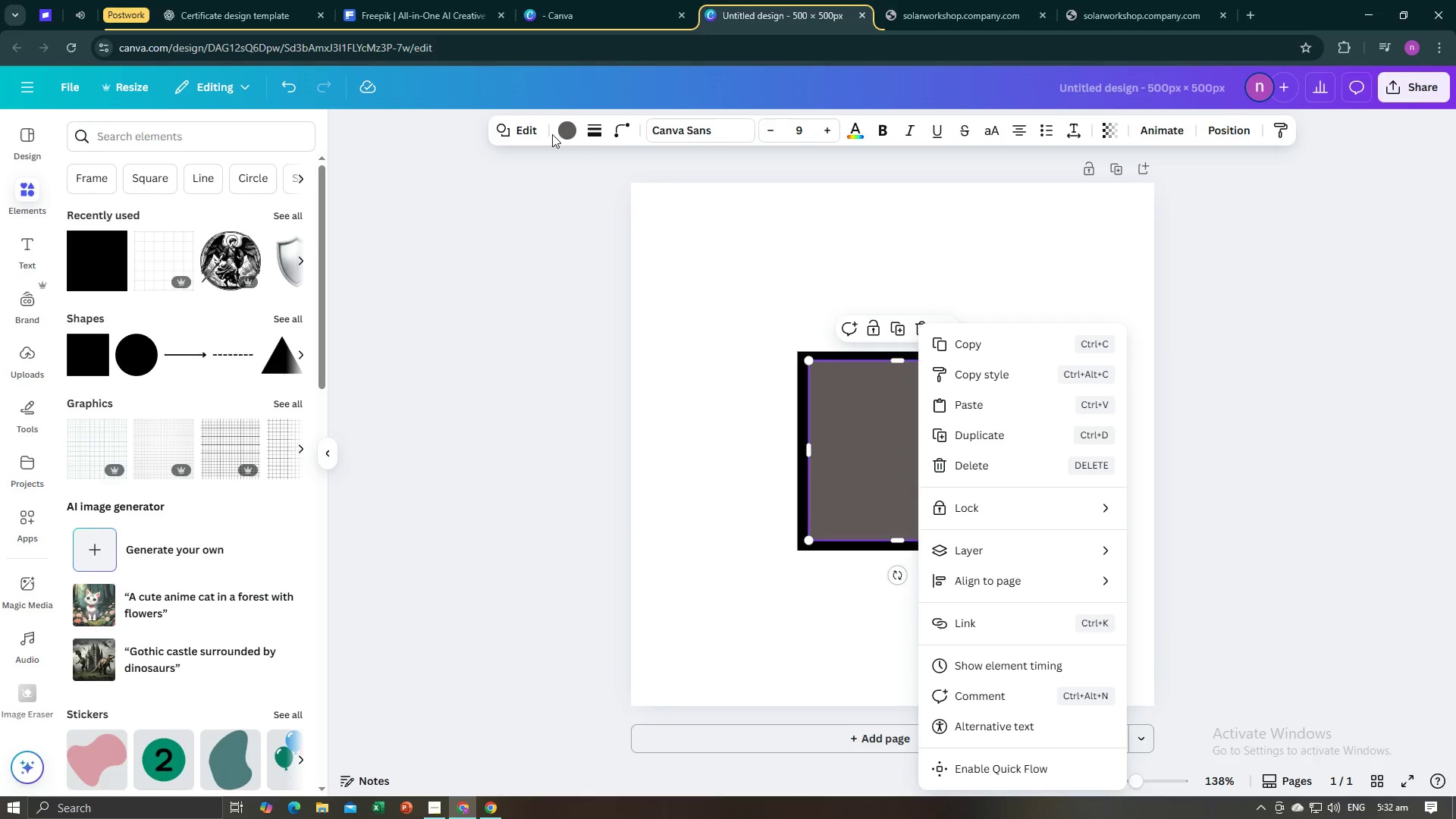 
left_click([564, 127])
 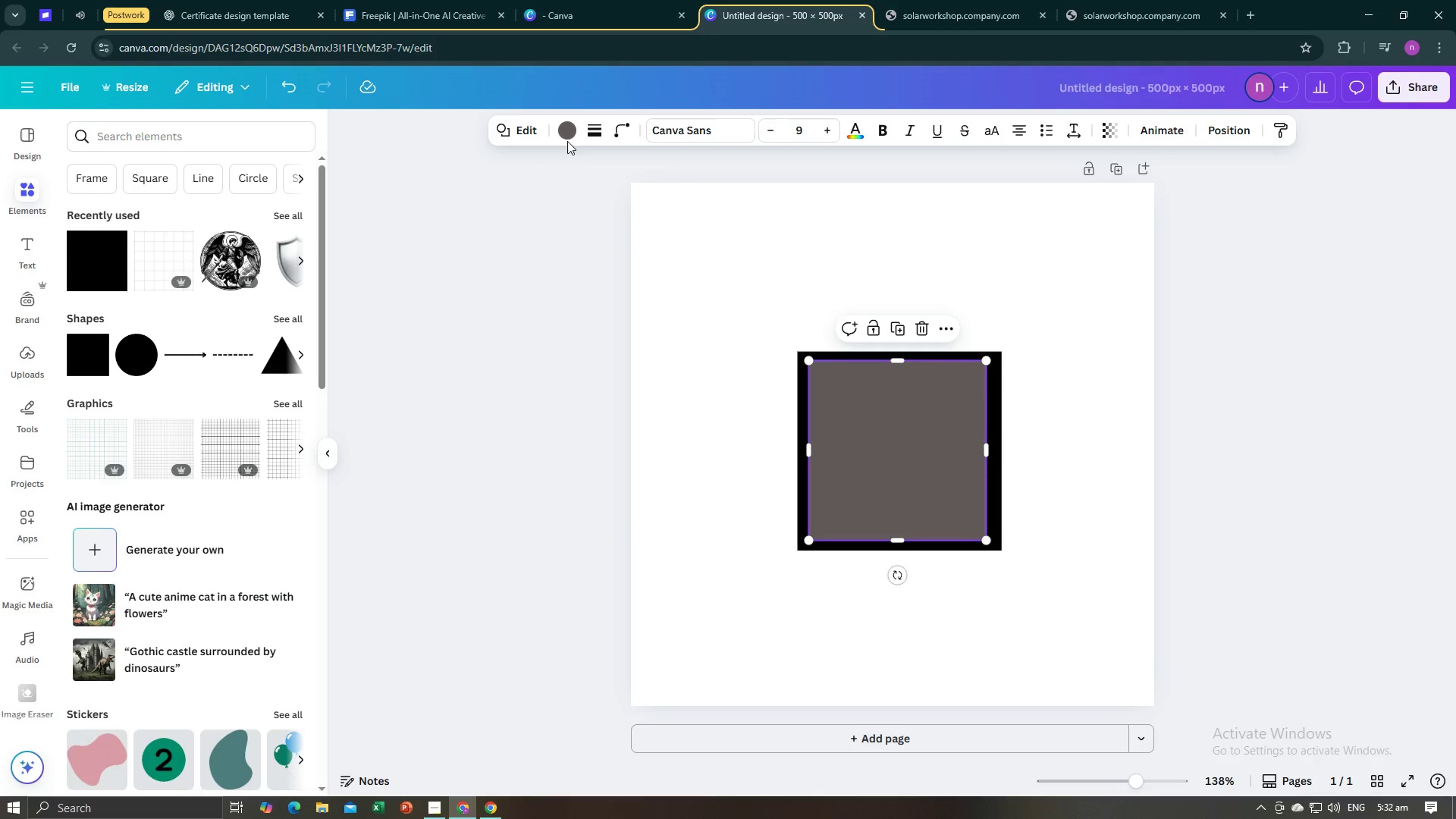 
left_click([567, 130])
 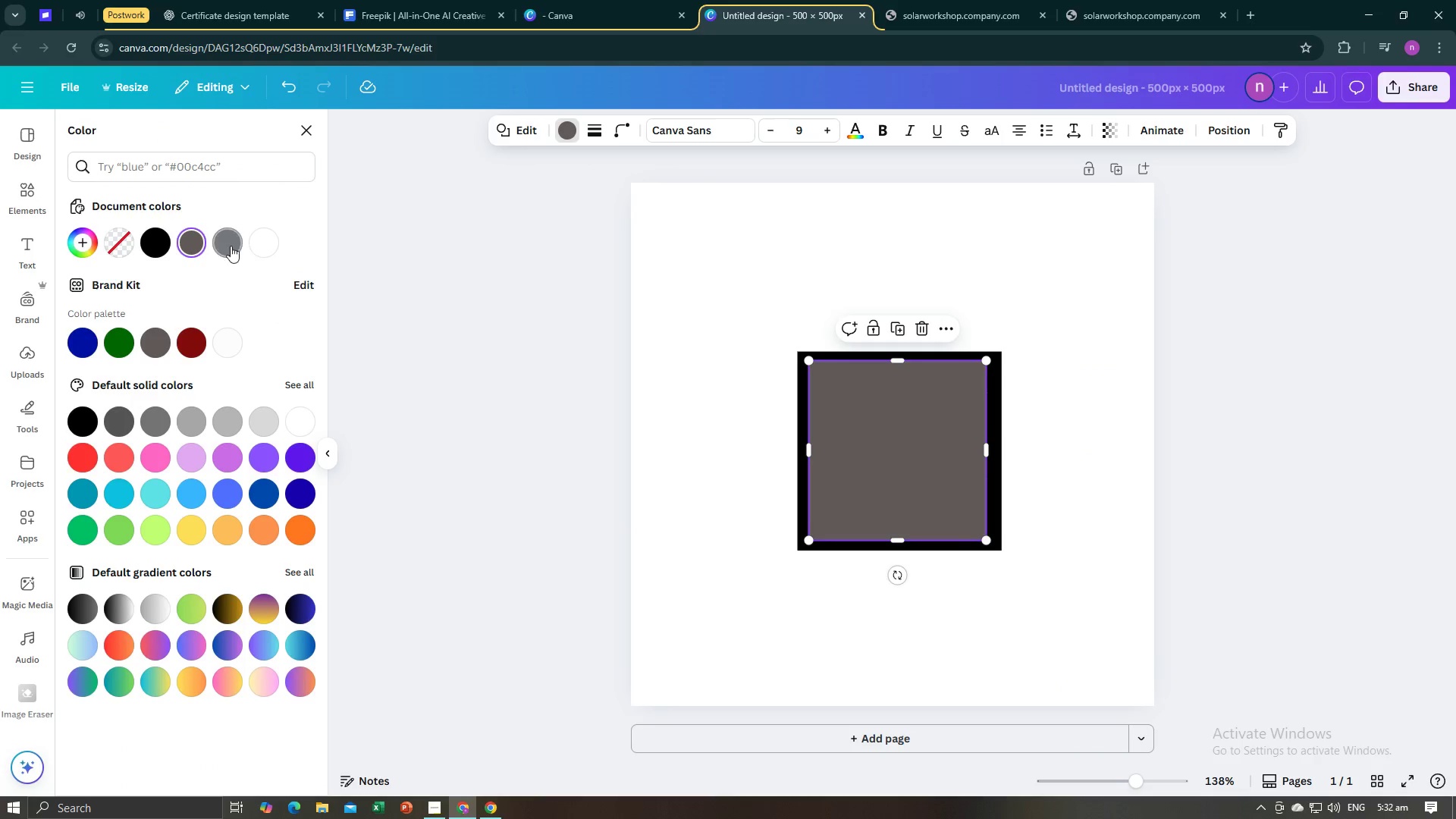 
left_click([257, 246])
 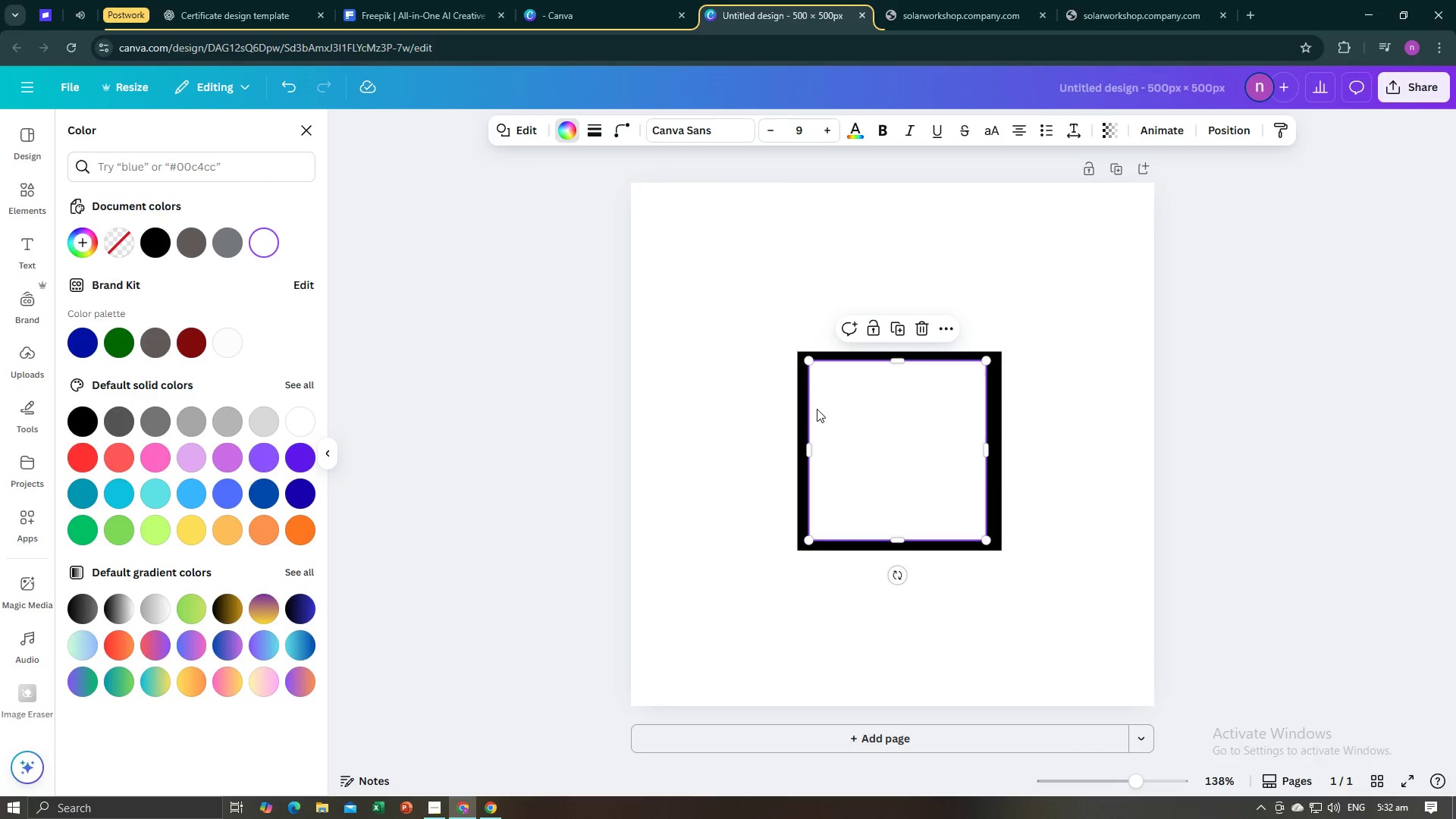 
right_click([826, 406])
 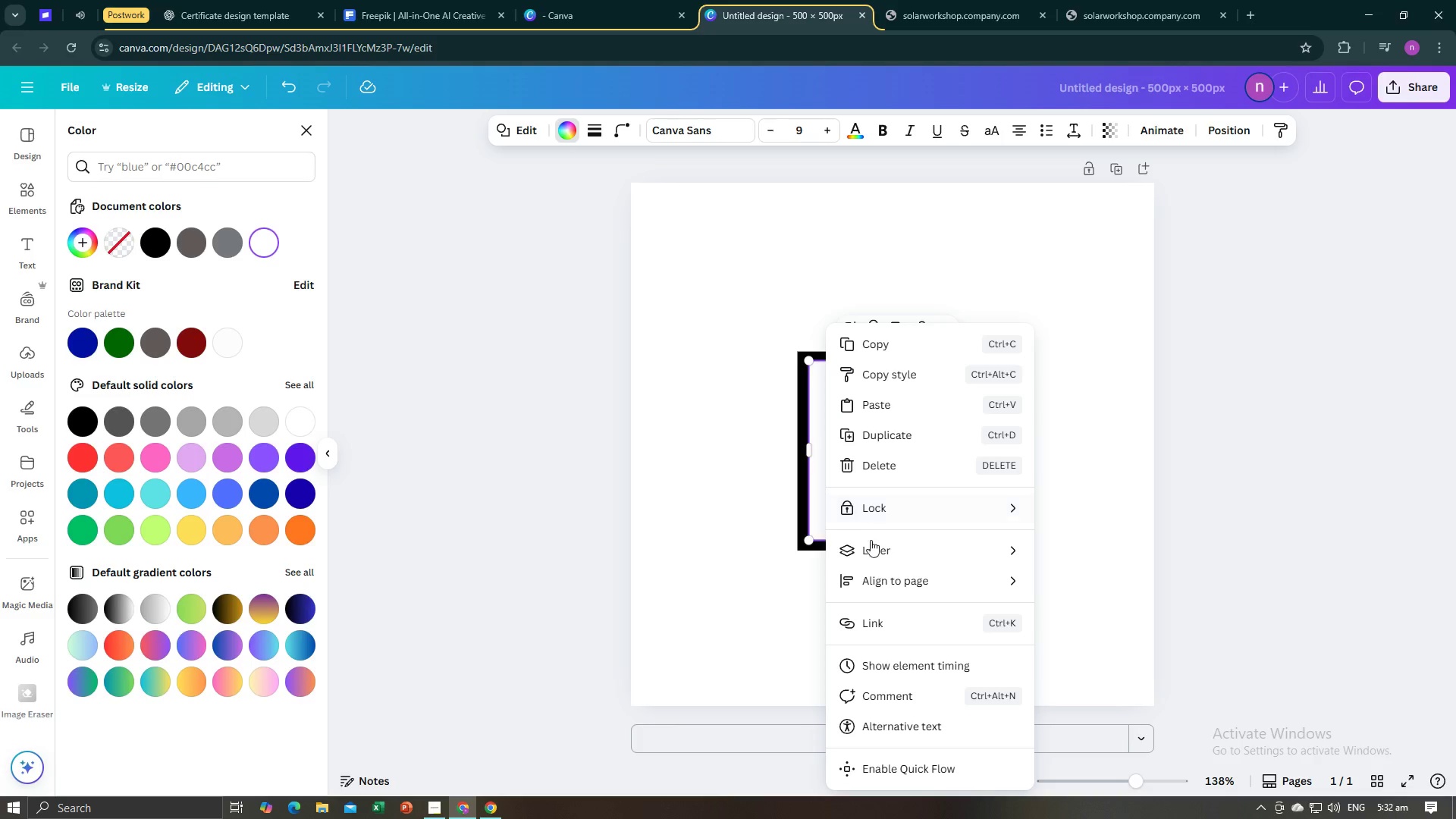 
left_click([873, 545])
 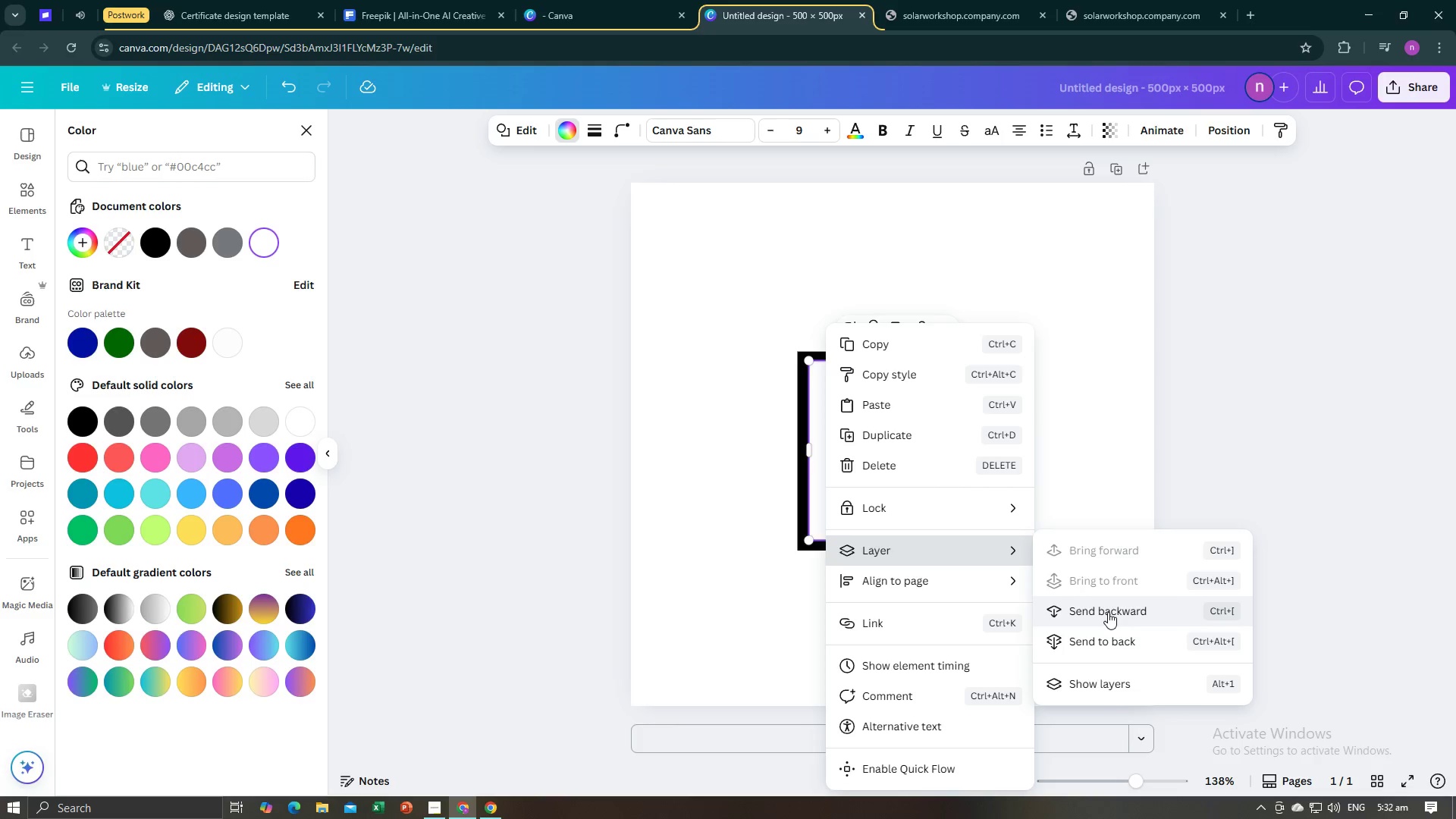 
left_click([1108, 612])
 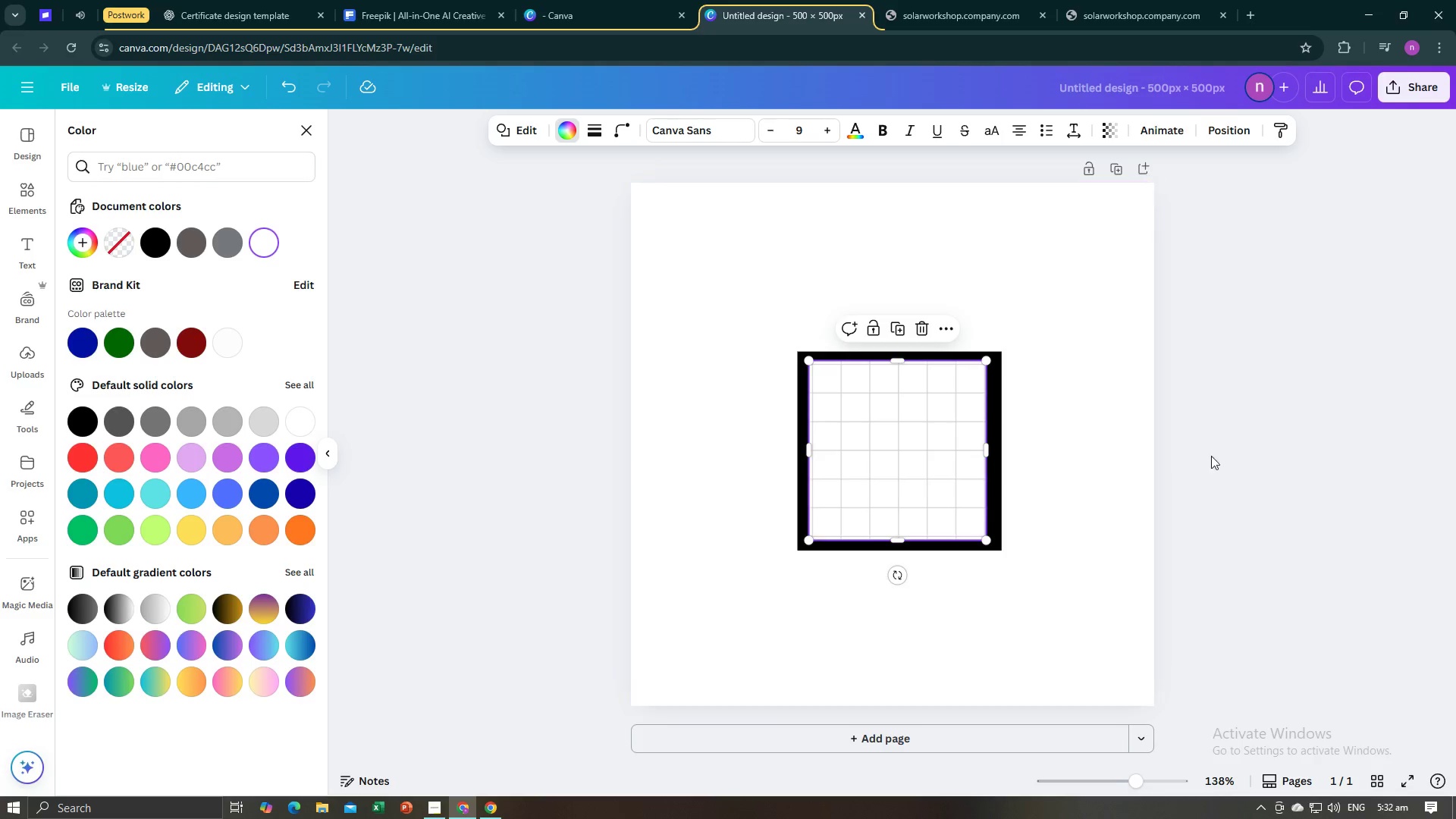 
left_click([1229, 454])
 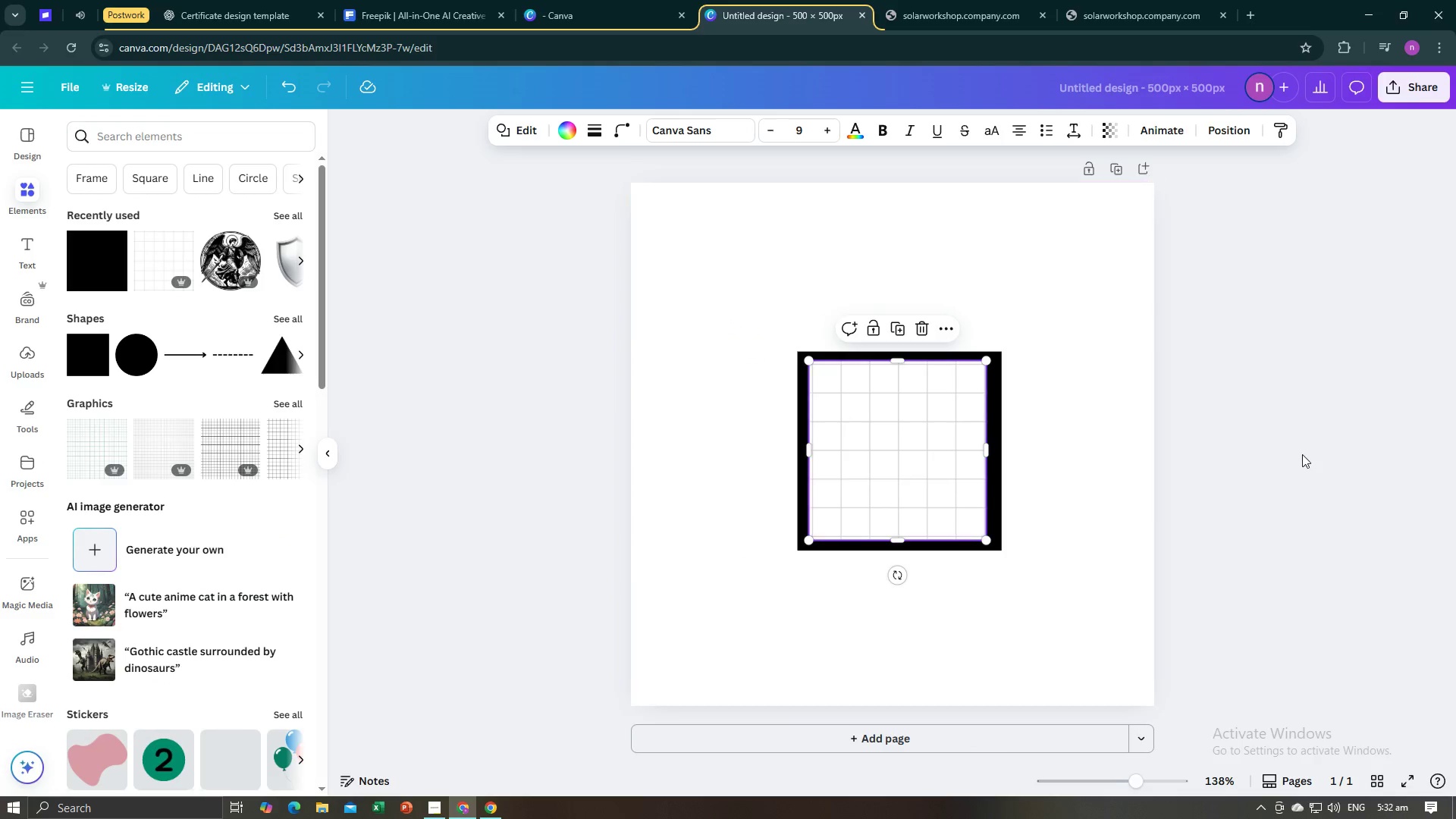 
left_click([1303, 454])
 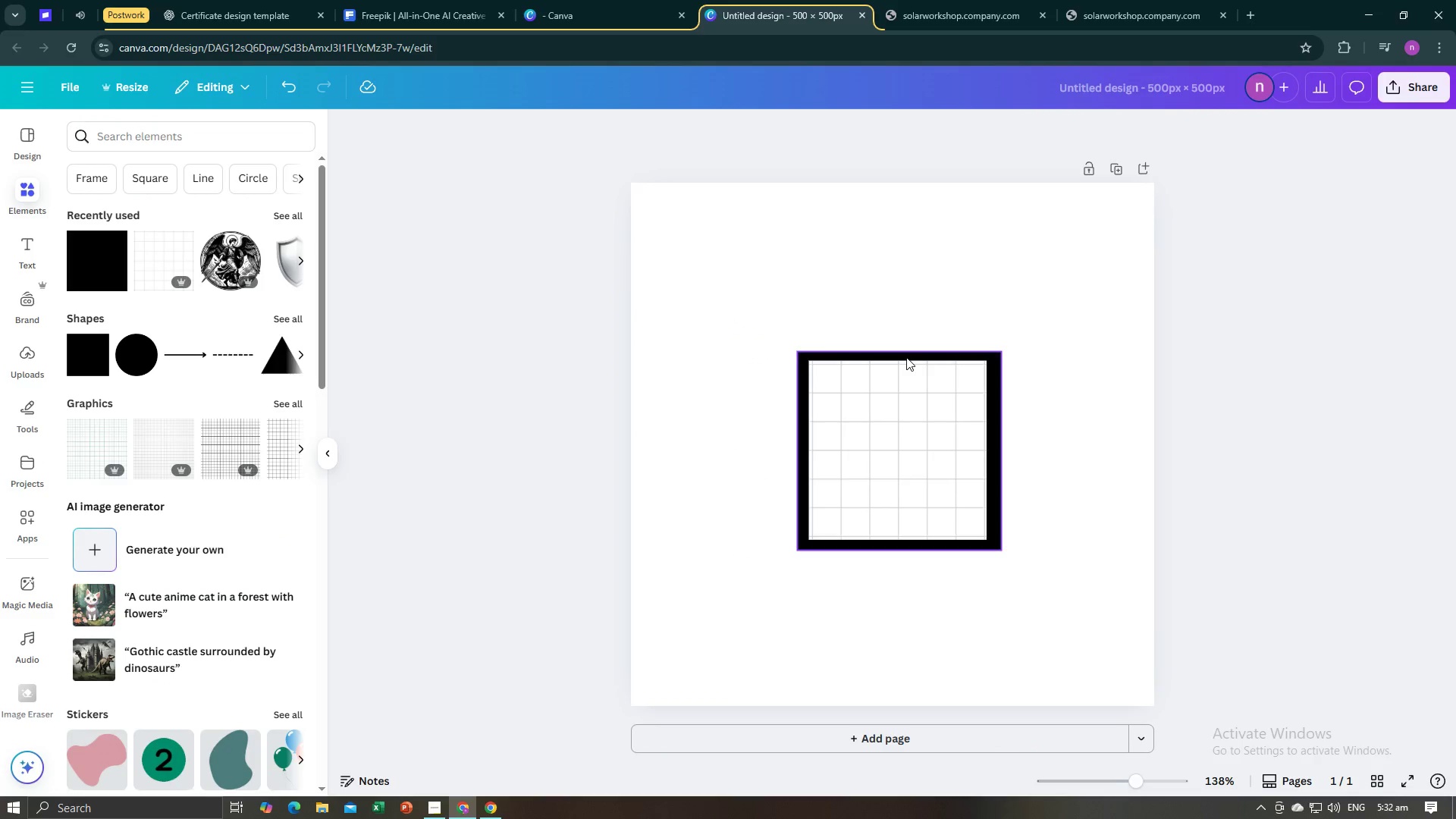 
wait(9.82)
 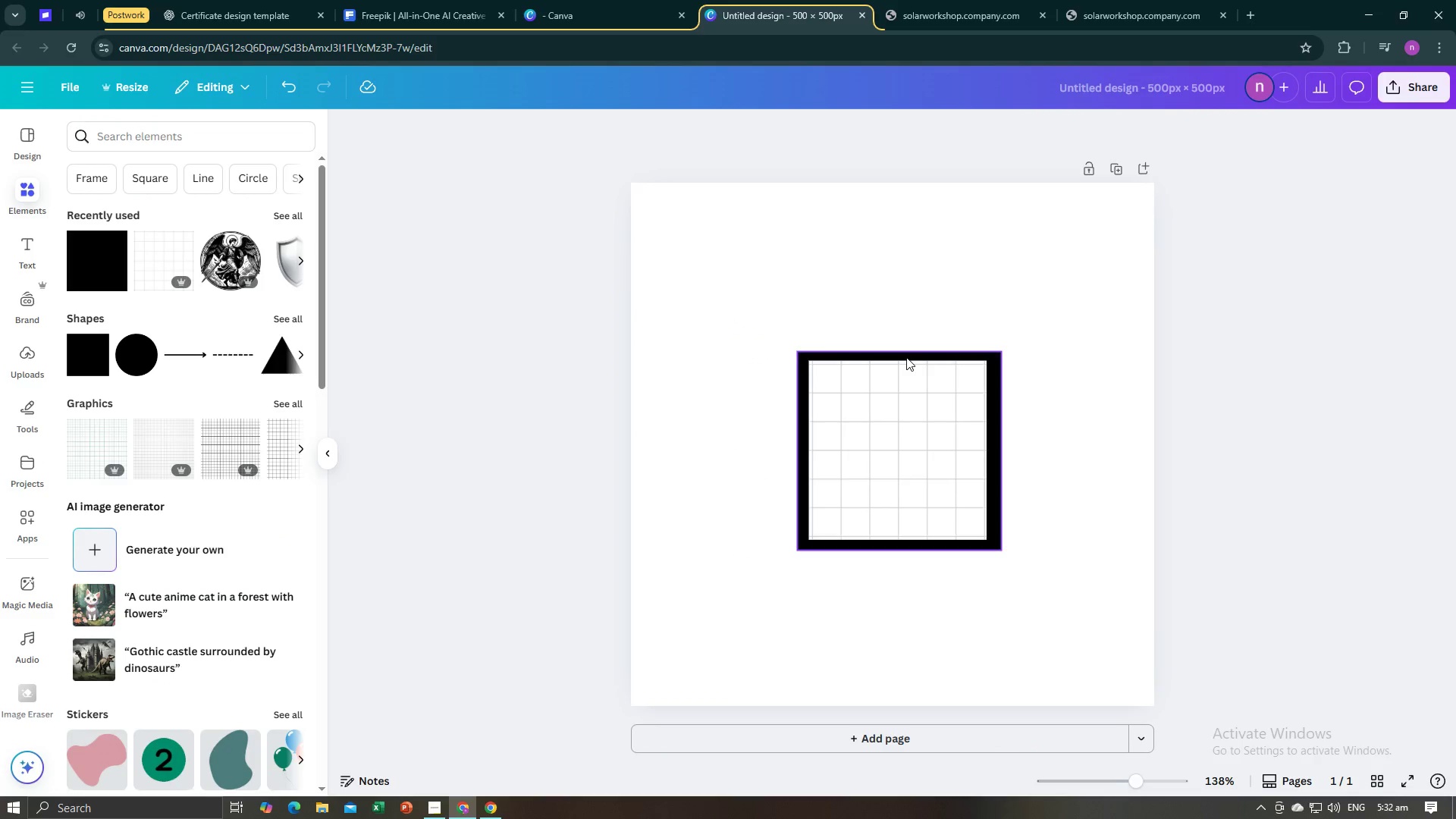 
left_click([951, 356])
 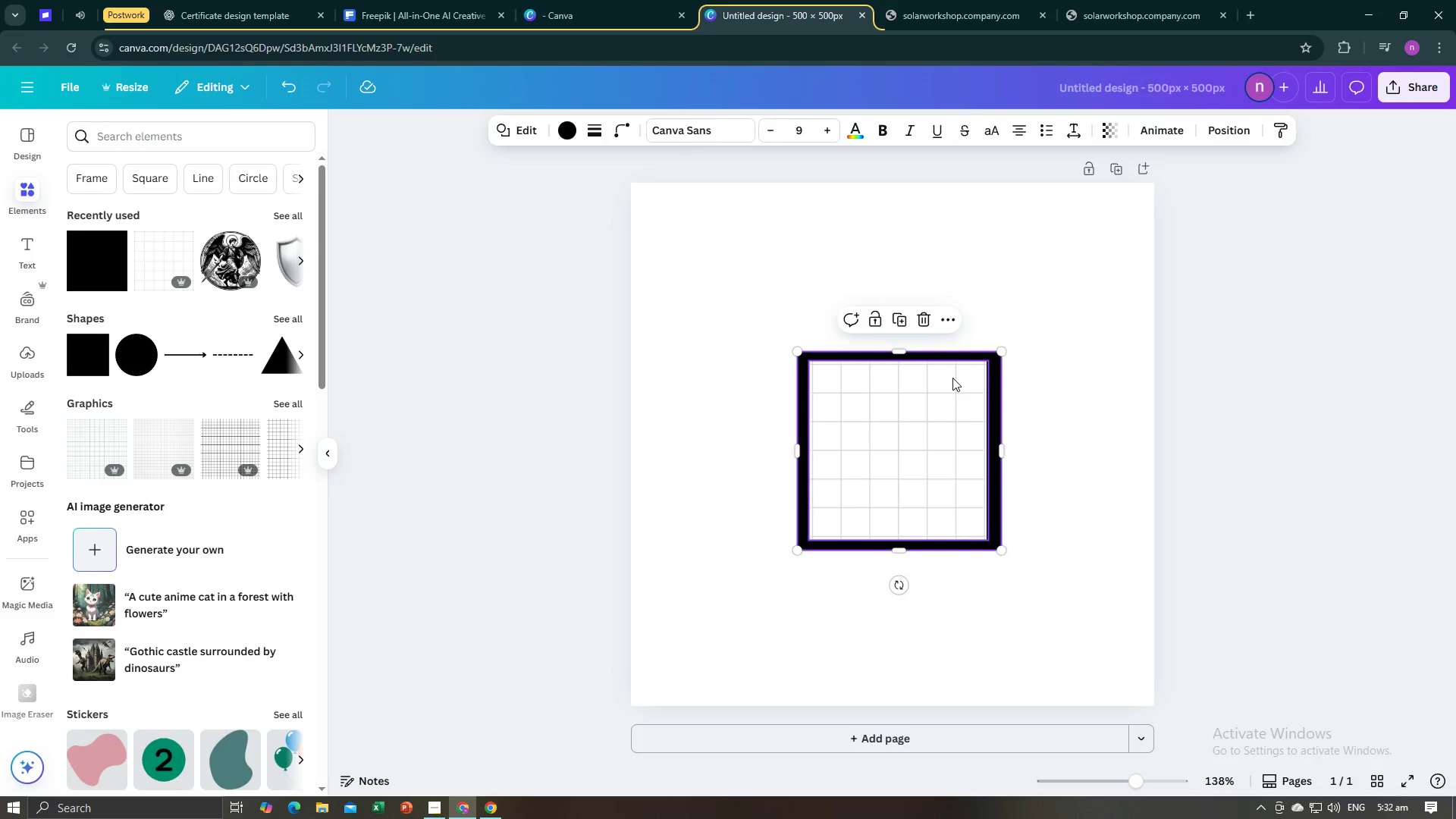 
left_click([952, 378])
 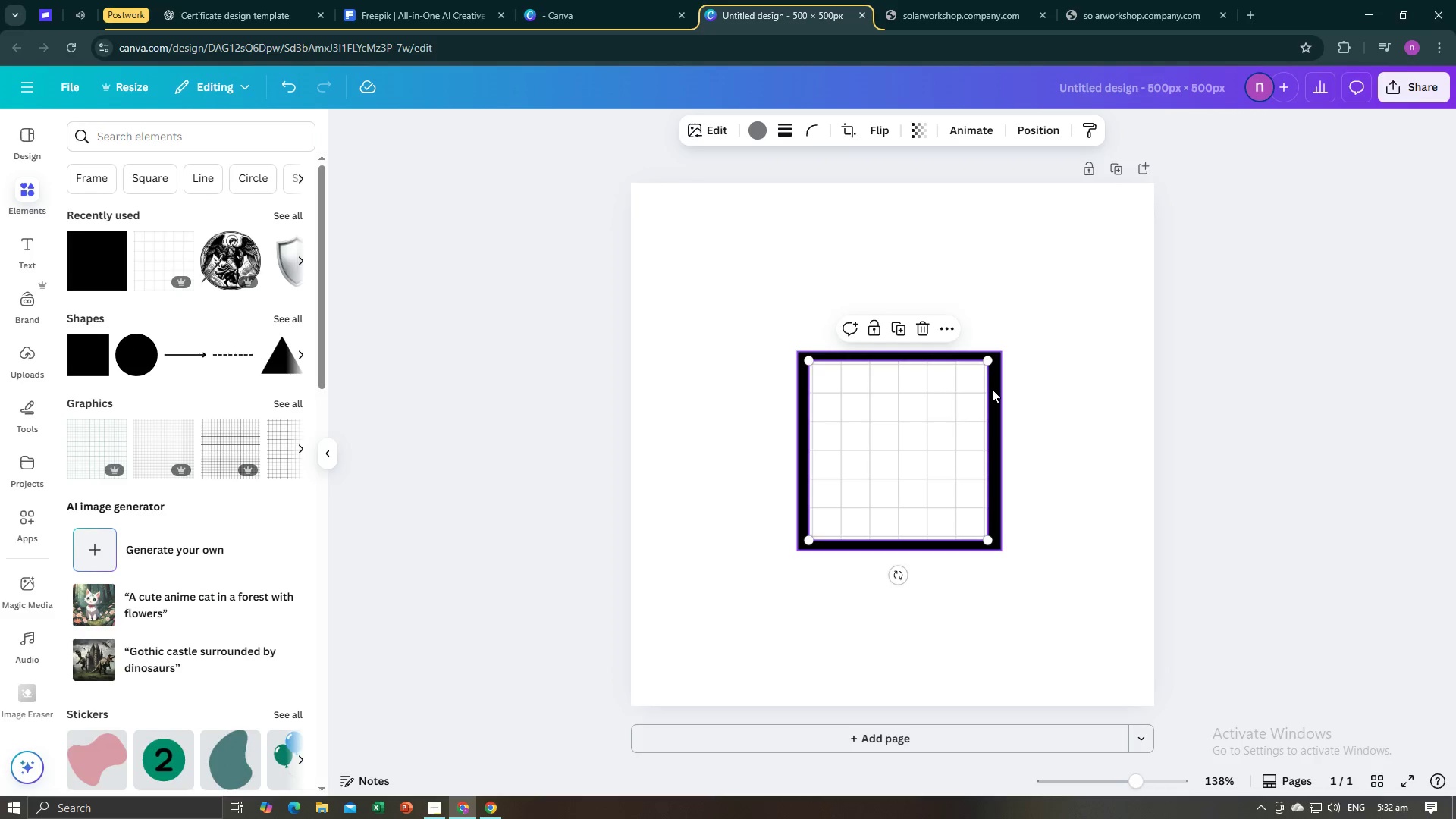 
left_click([992, 389])
 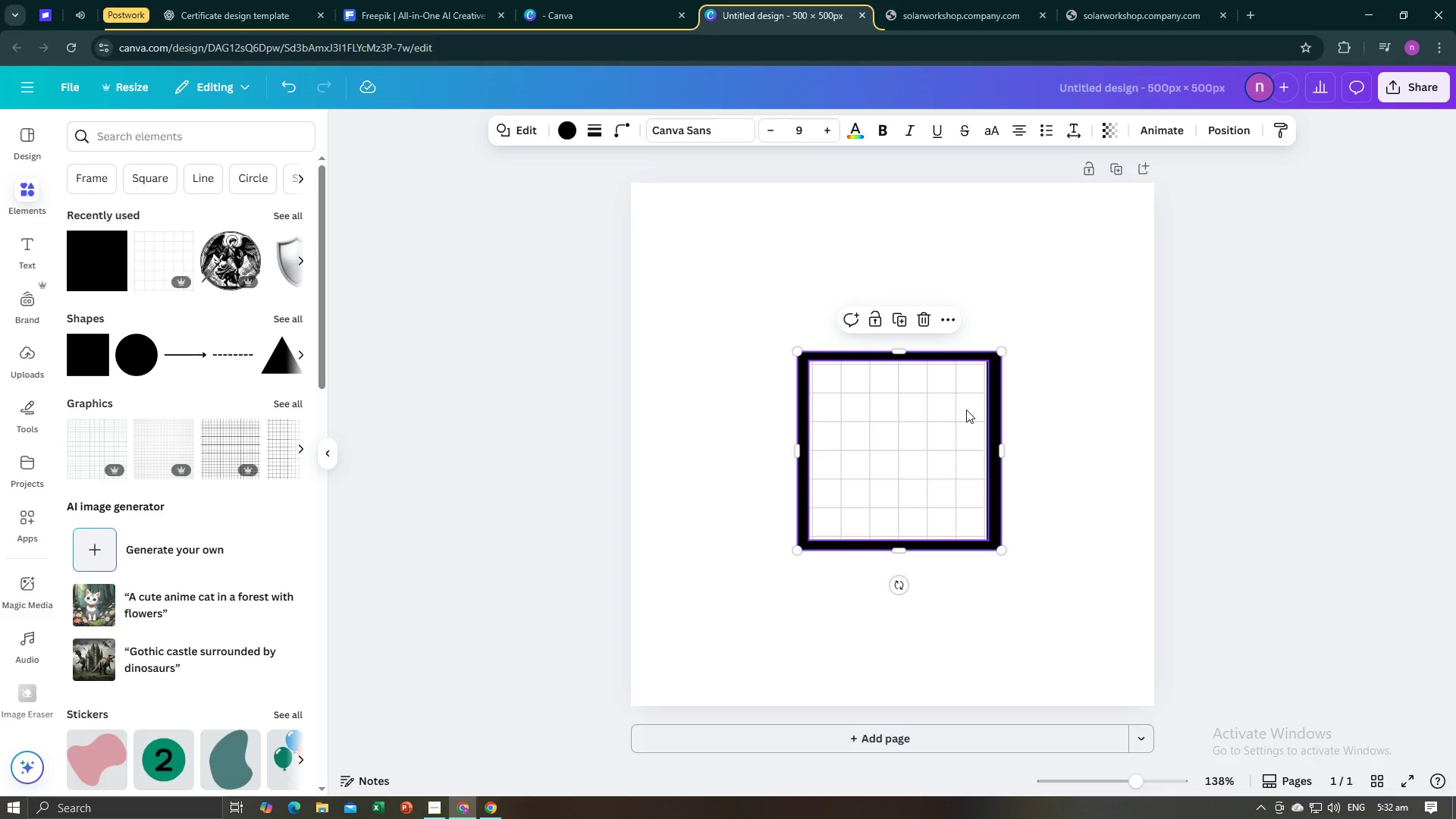 
hold_key(key=ControlLeft, duration=0.95)
left_click([966, 410])
 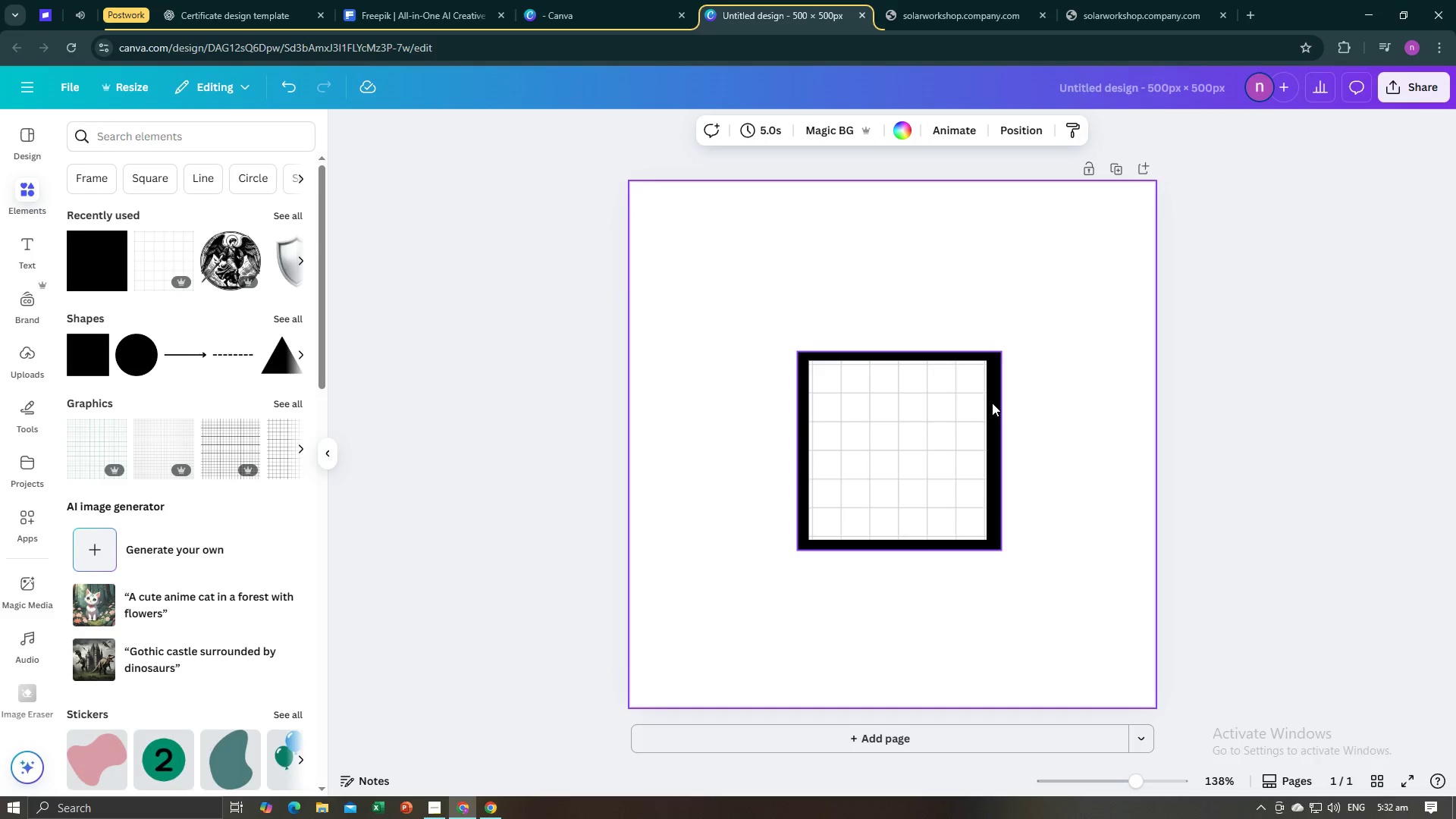 
left_click([992, 403])
 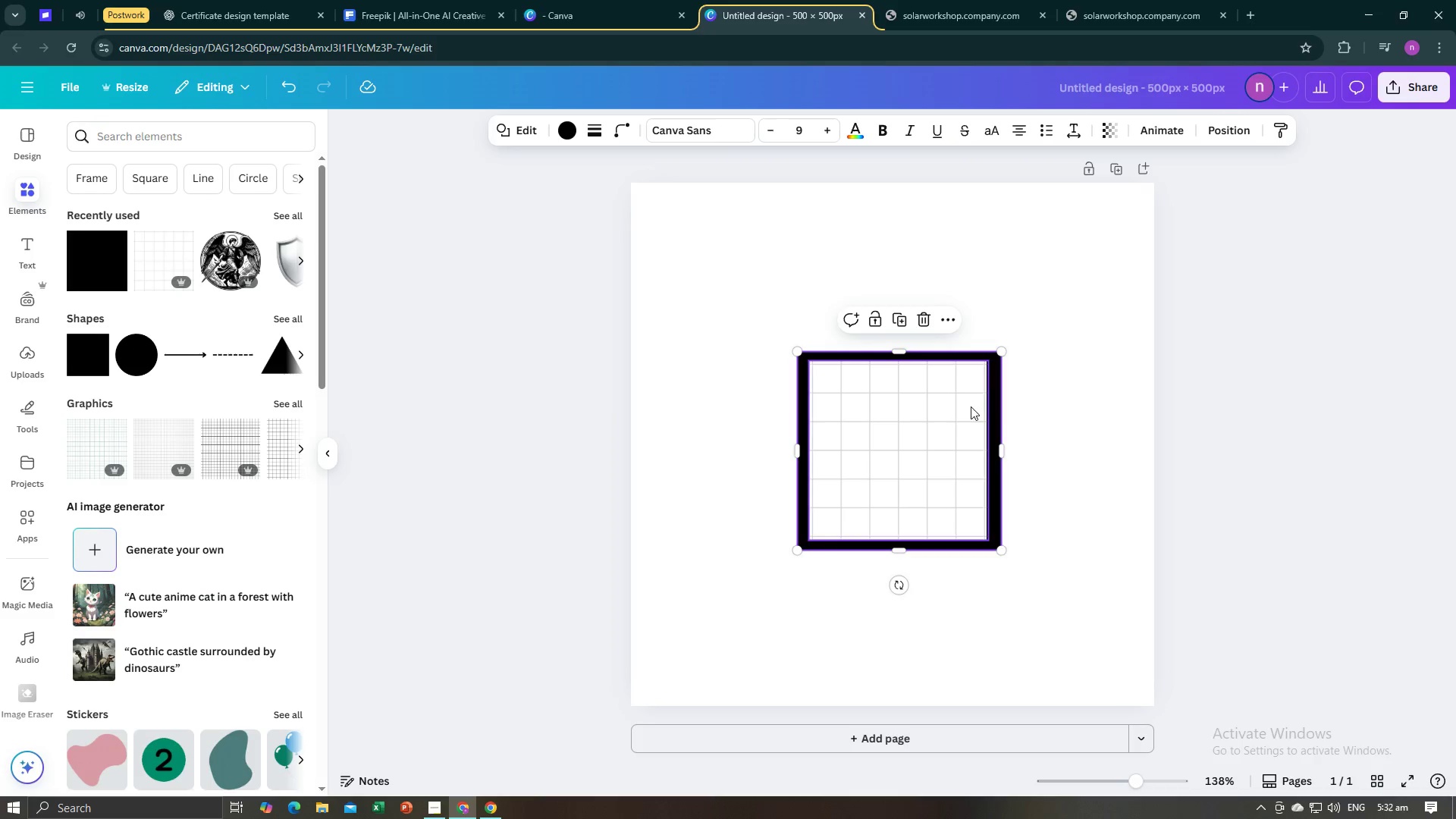 
hold_key(key=ShiftLeft, duration=0.6)
double_click([965, 408])
 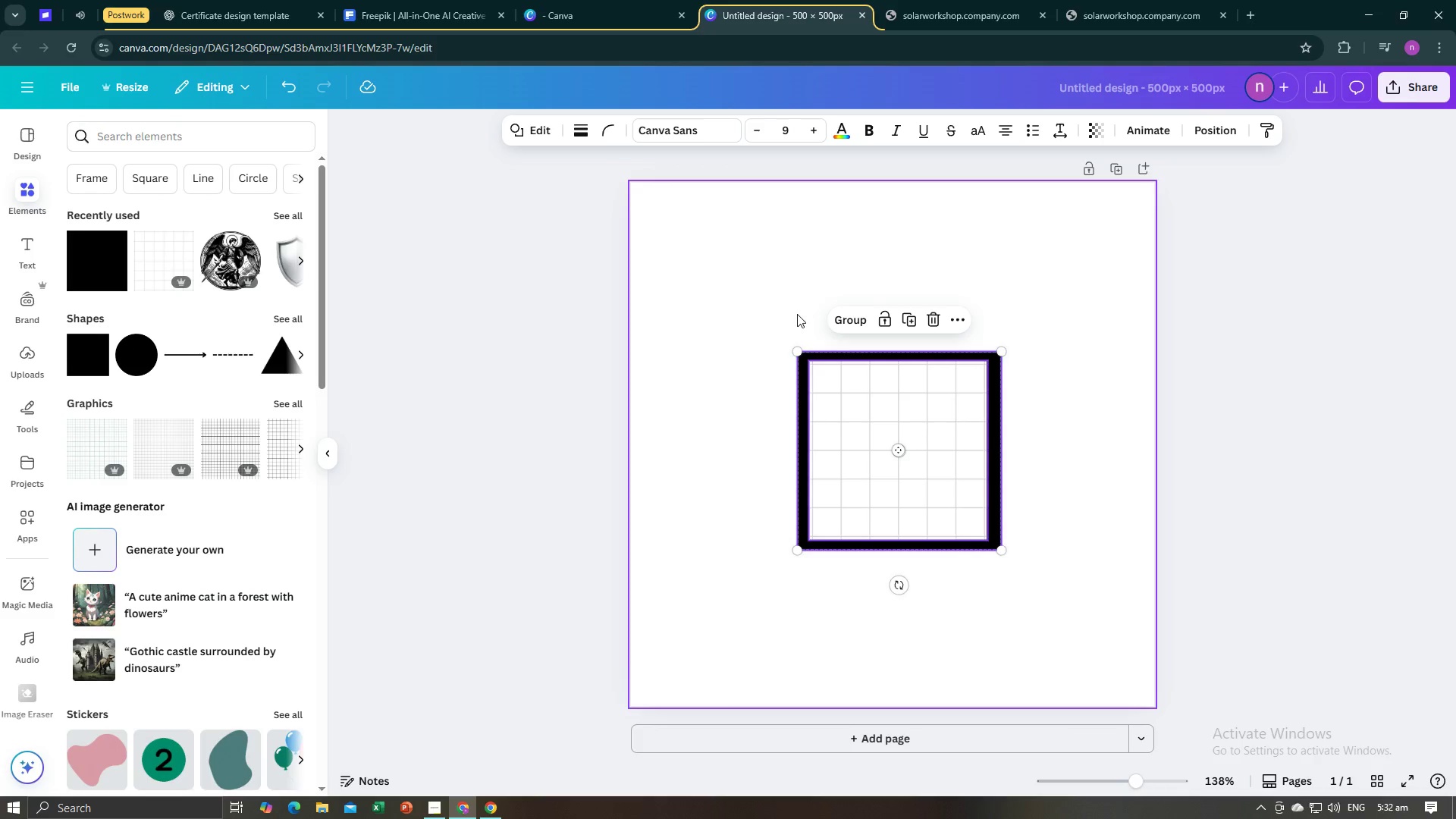 
left_click([855, 323])
 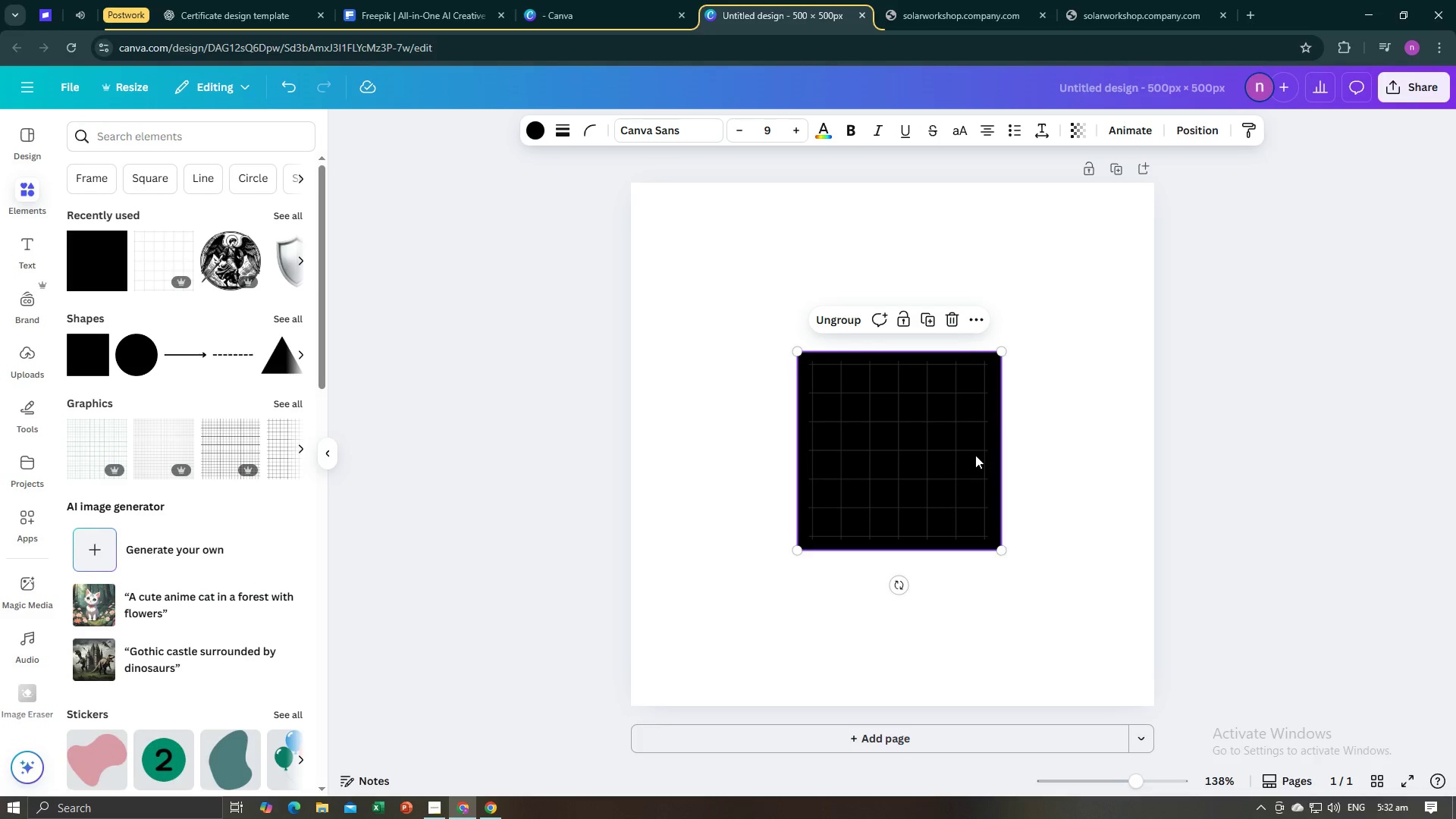 
key(Control+Z)
 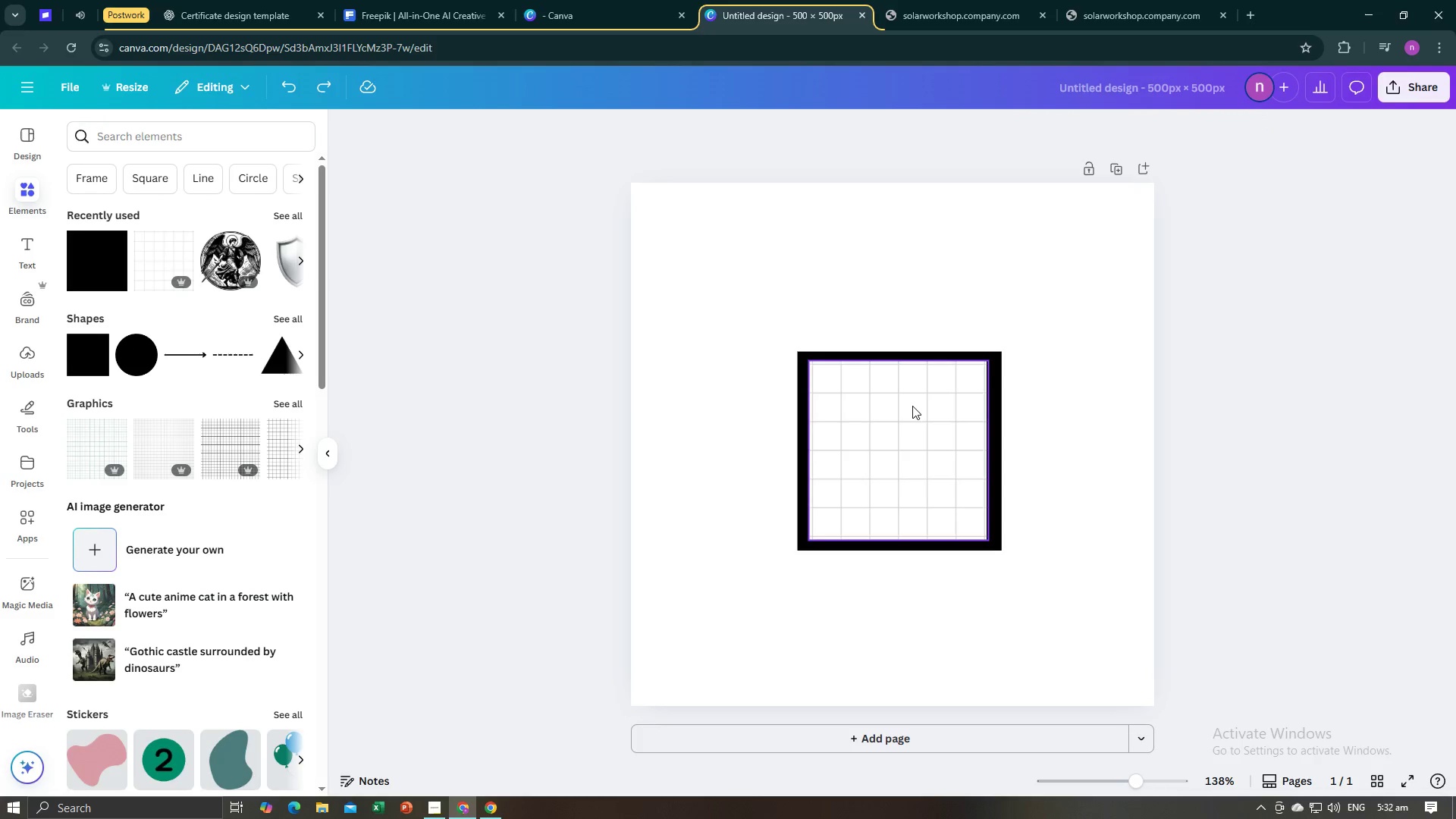 
hold_key(key=ControlLeft, duration=1.53)
left_click([839, 402])
 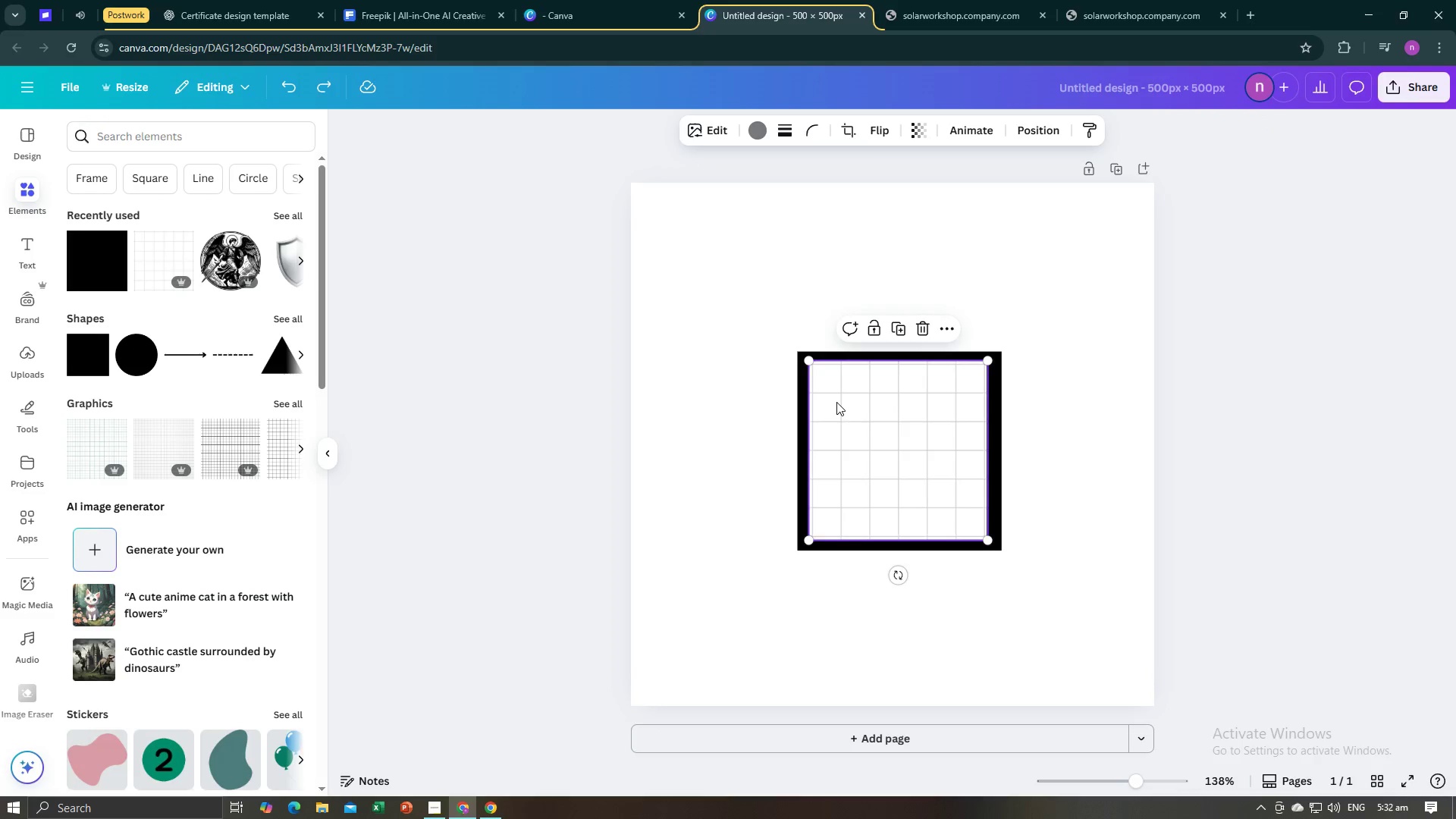 
left_click([836, 402])
 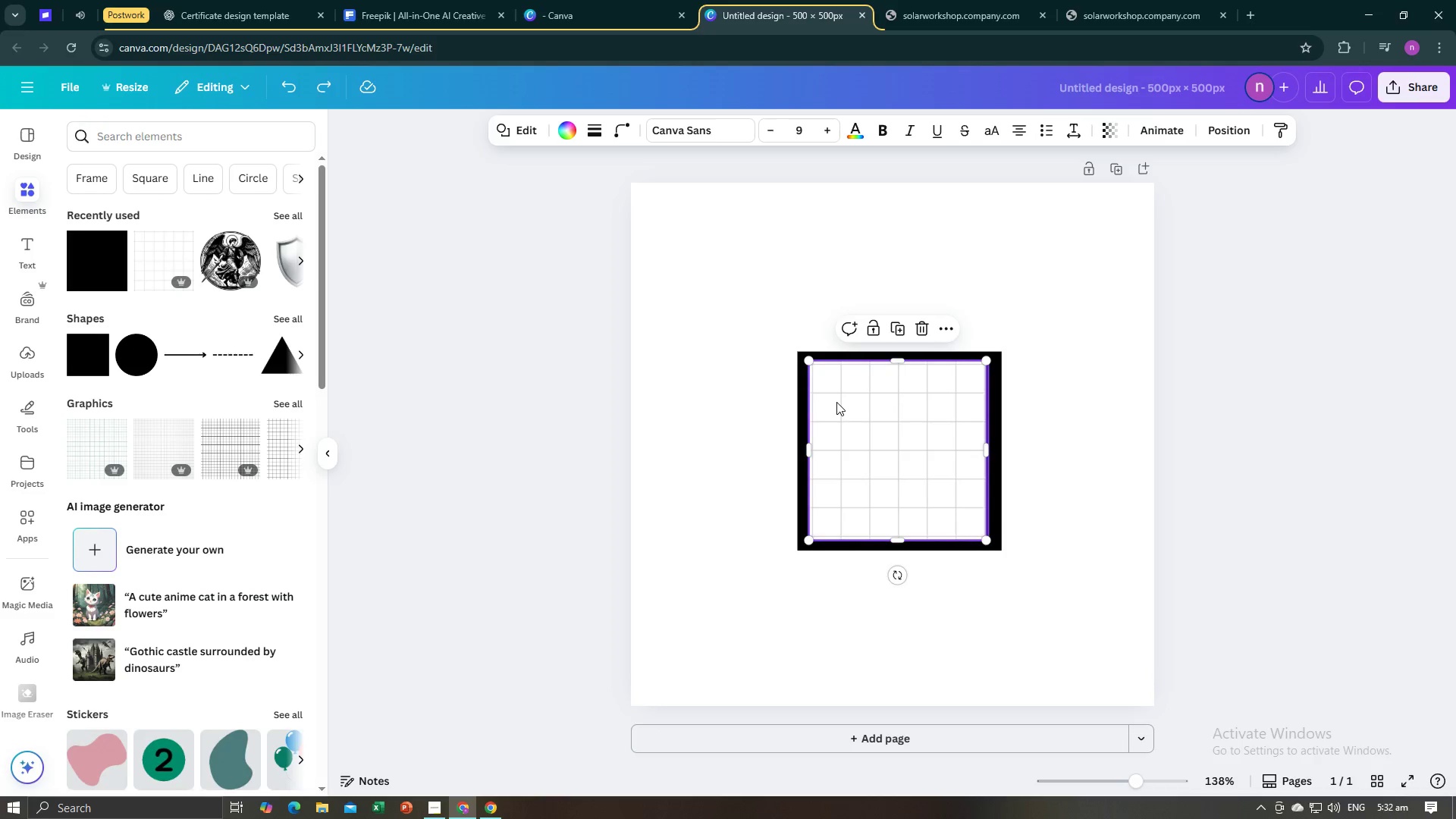 
hold_key(key=ControlLeft, duration=1.52)
left_click([836, 402])
 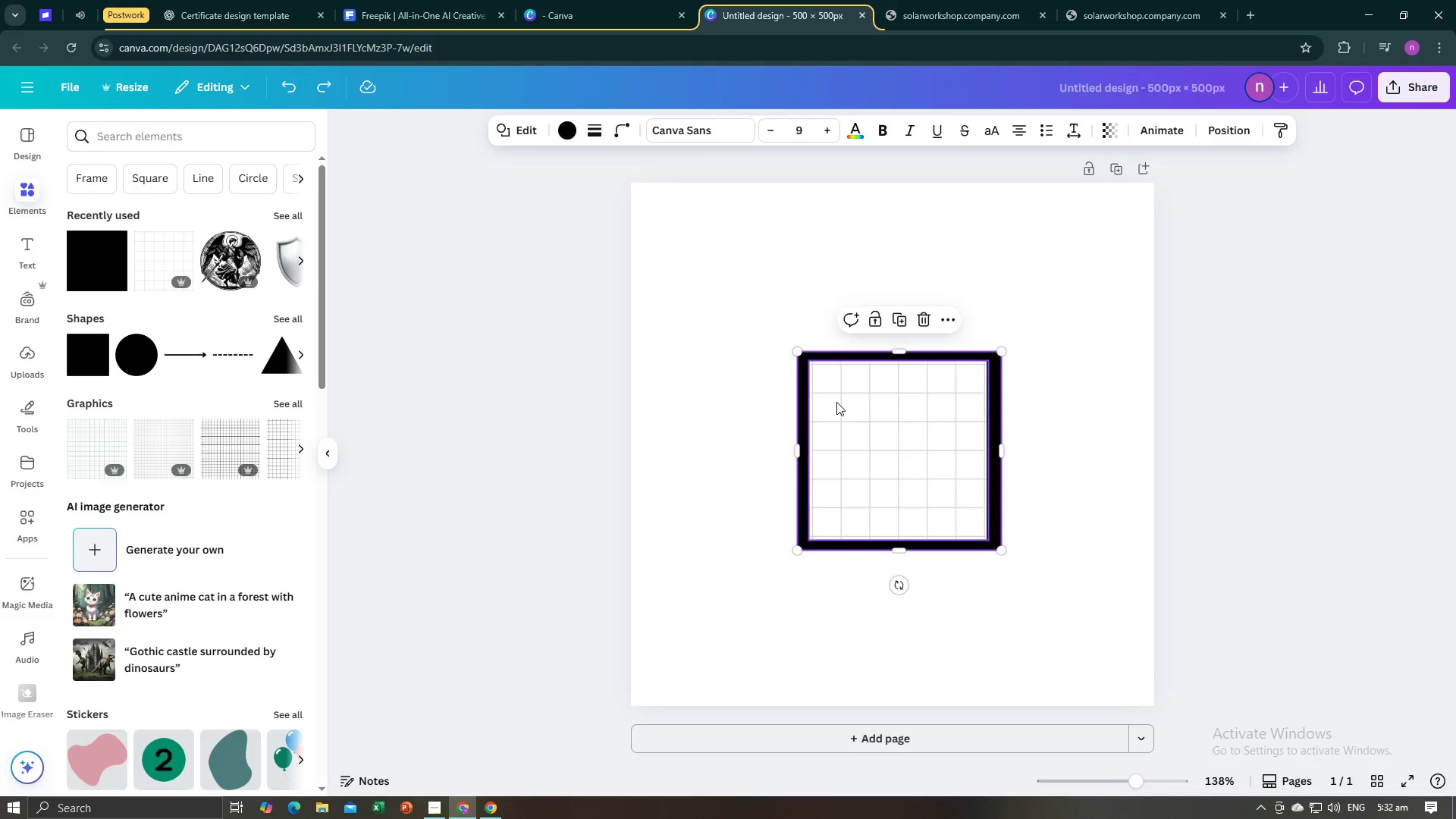 
left_click([836, 402])
 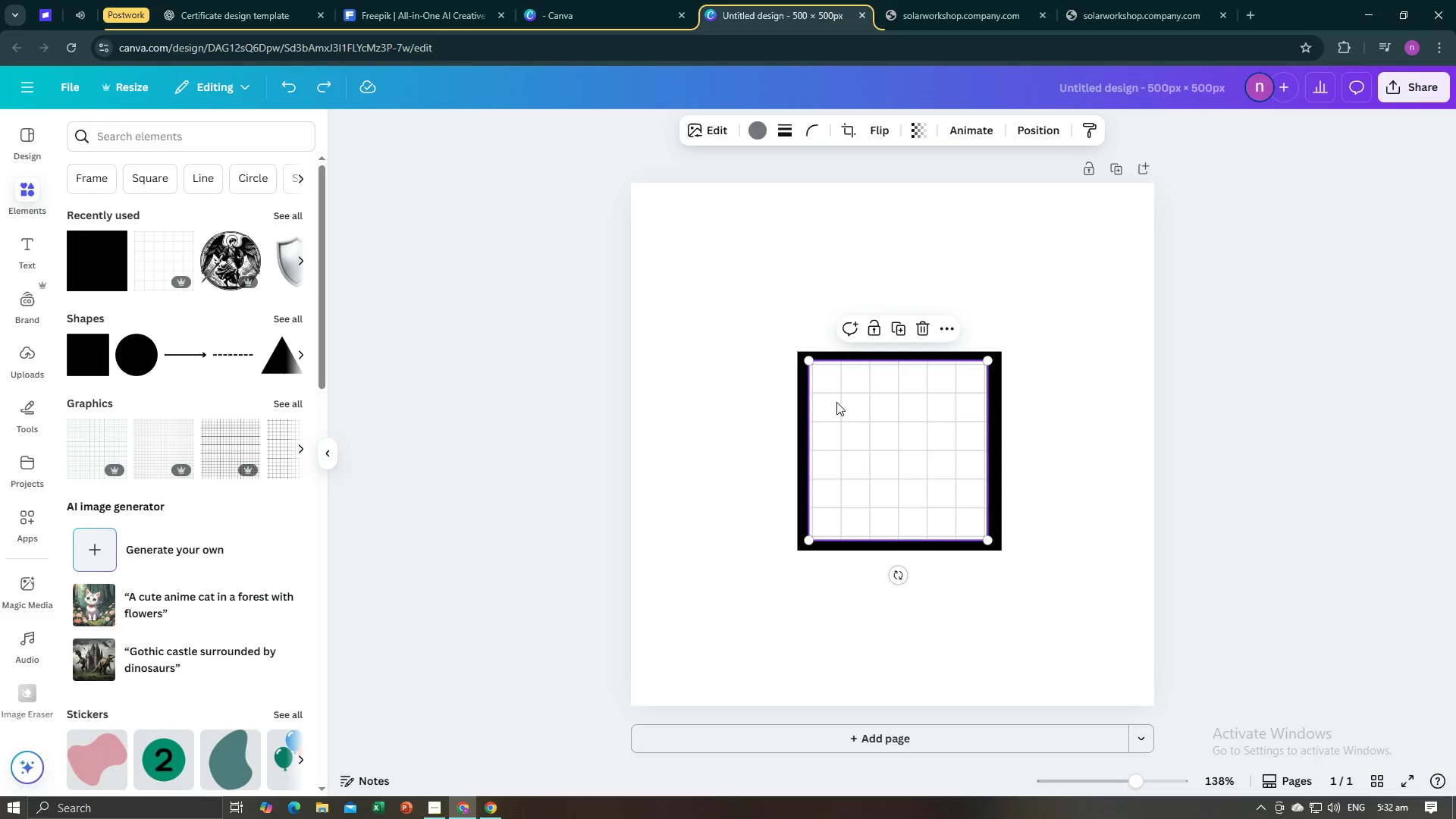 
hold_key(key=ControlLeft, duration=0.35)
 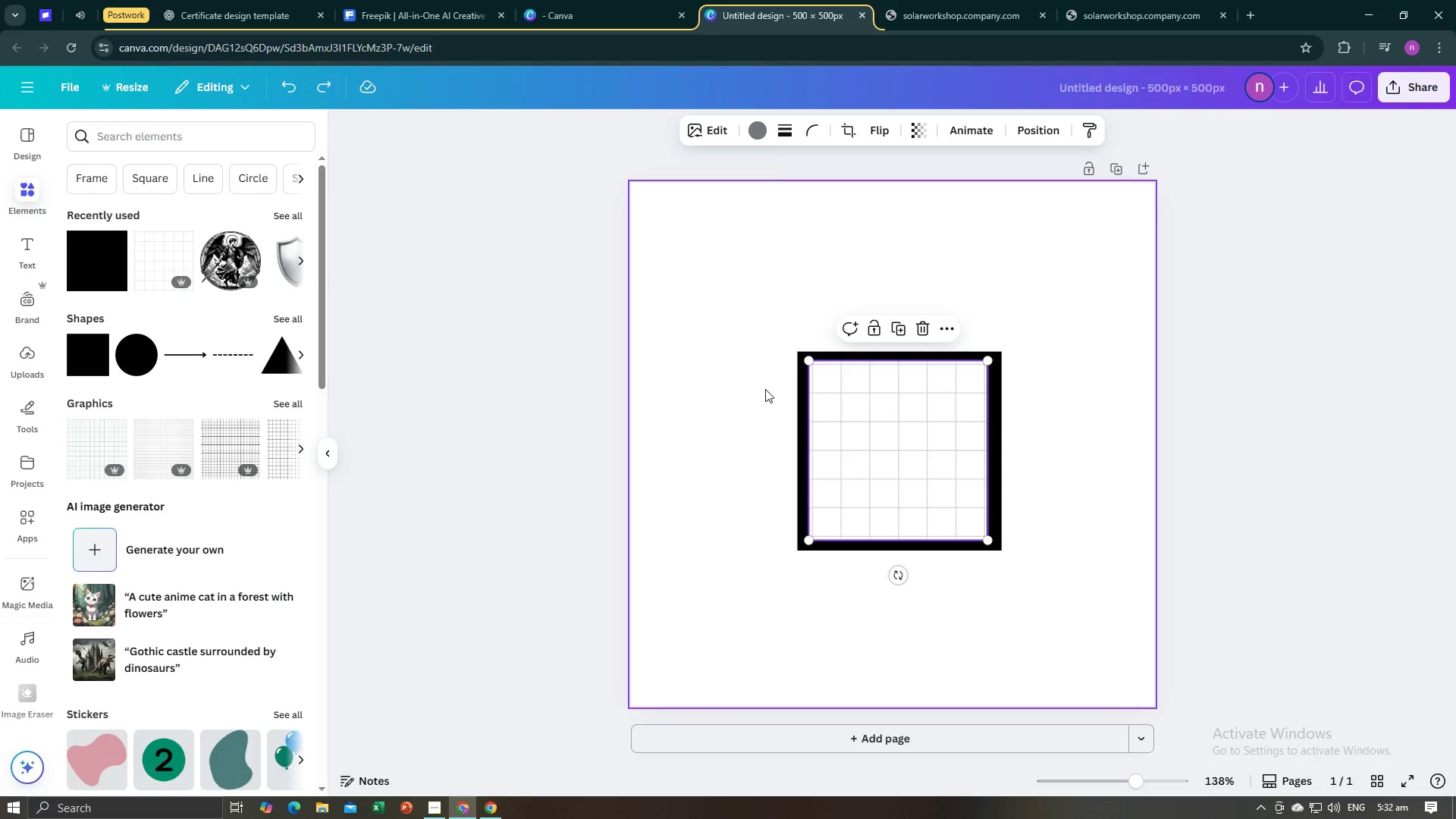 
left_click([765, 389])
 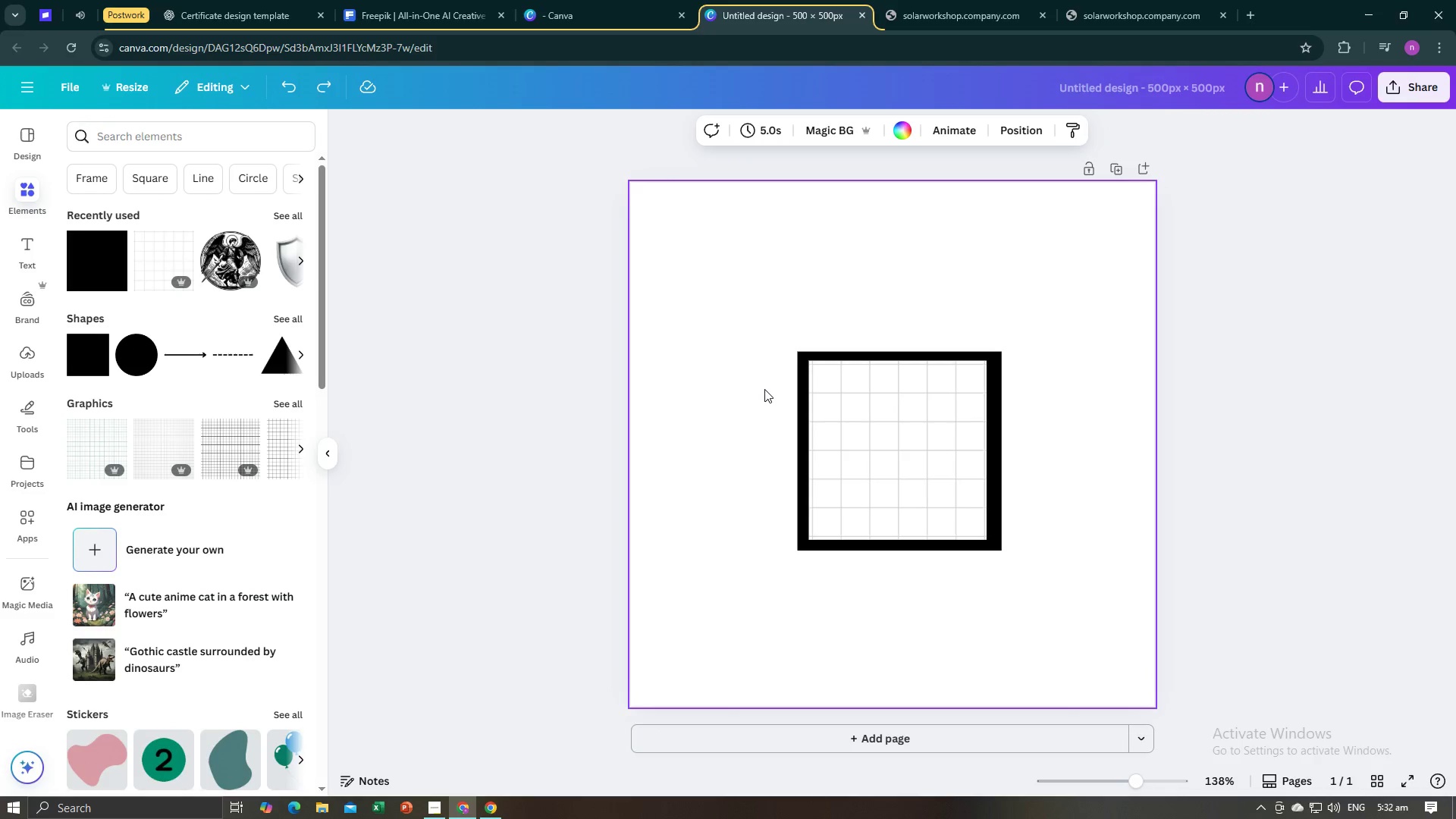 
key(Control+A)
 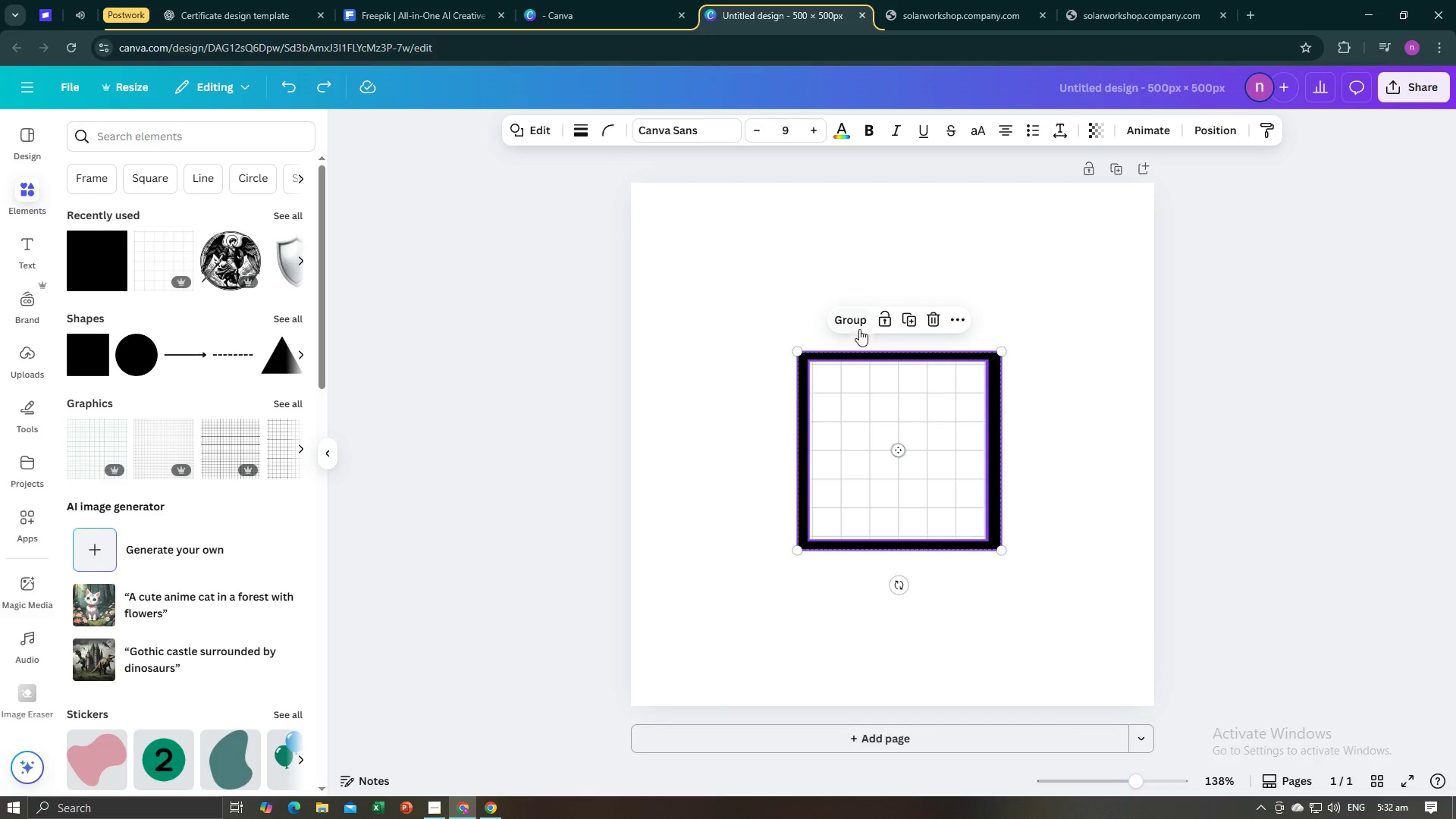 
left_click([855, 322])
 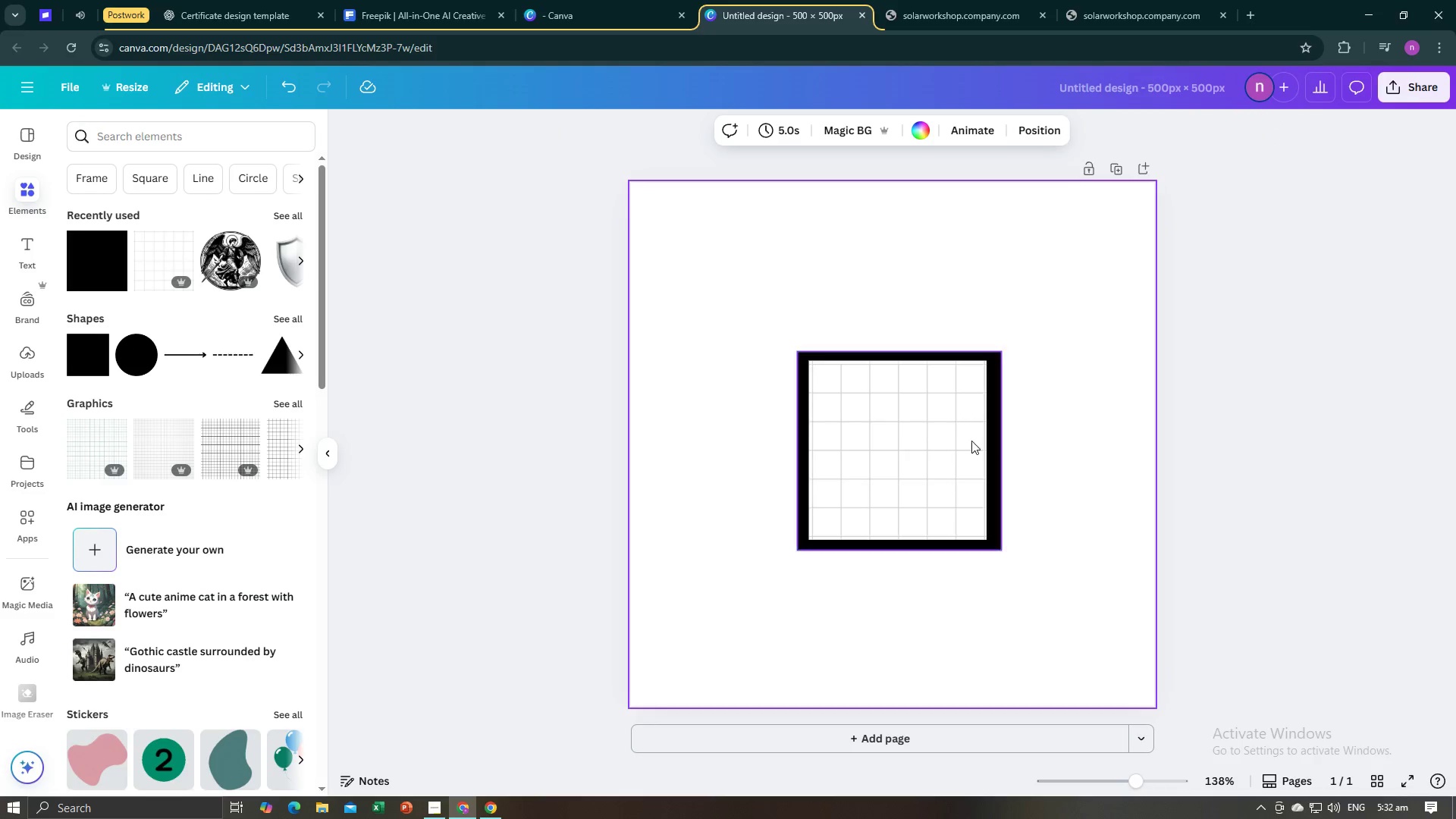 
double_click([950, 444])
 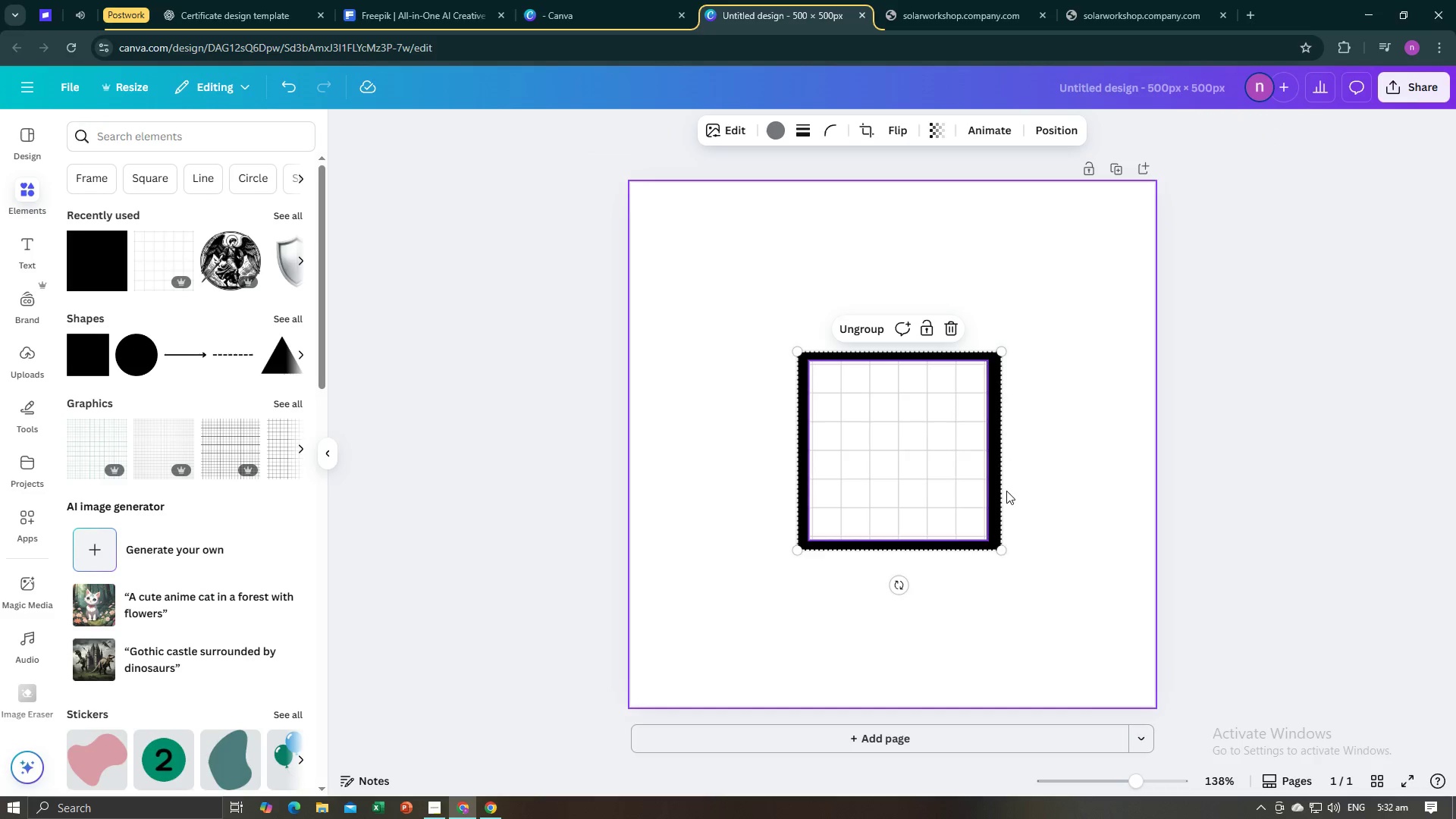 
left_click_drag(start_coordinate=[1003, 551], to_coordinate=[979, 556])
 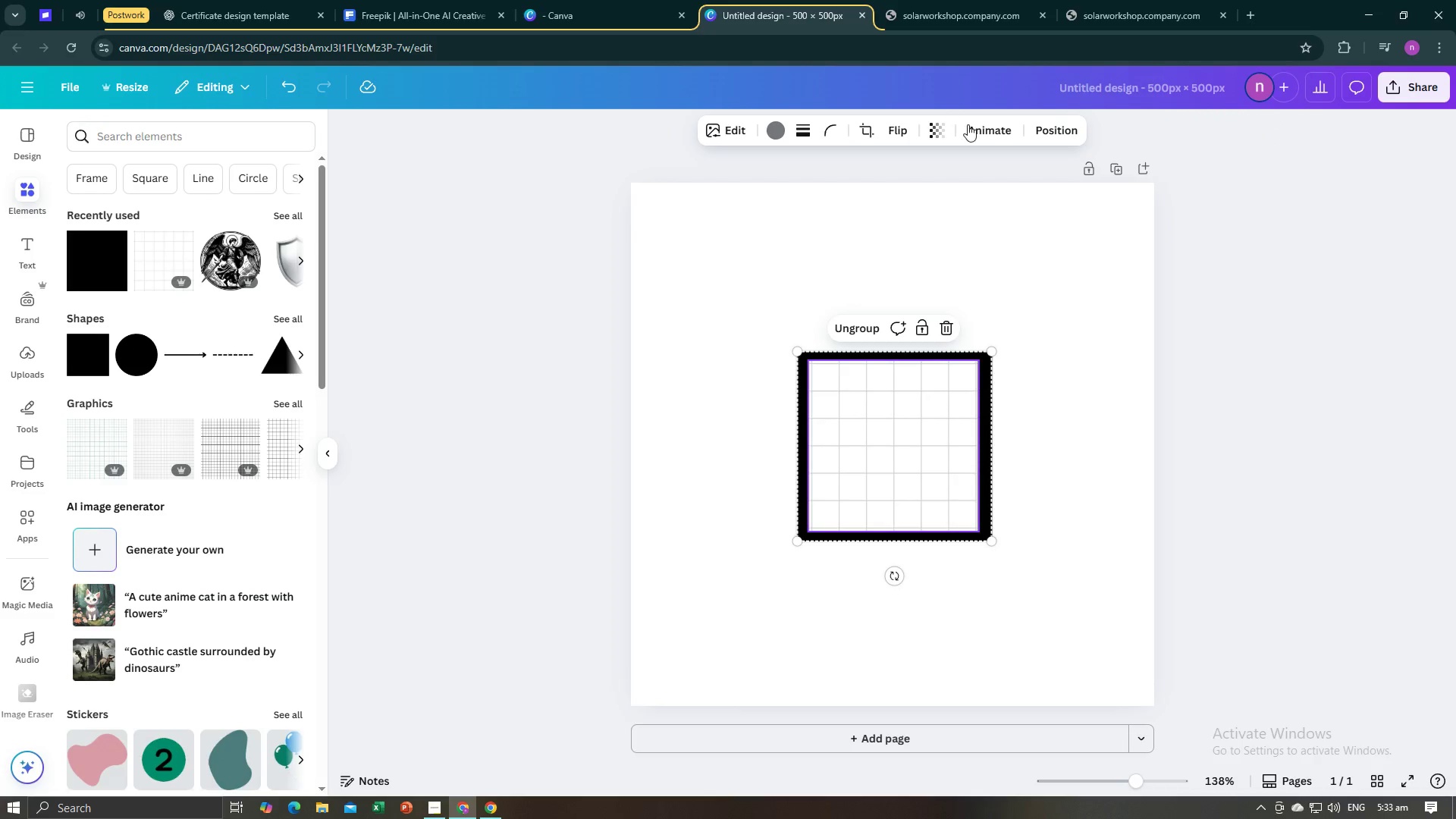 
left_click([1044, 133])
 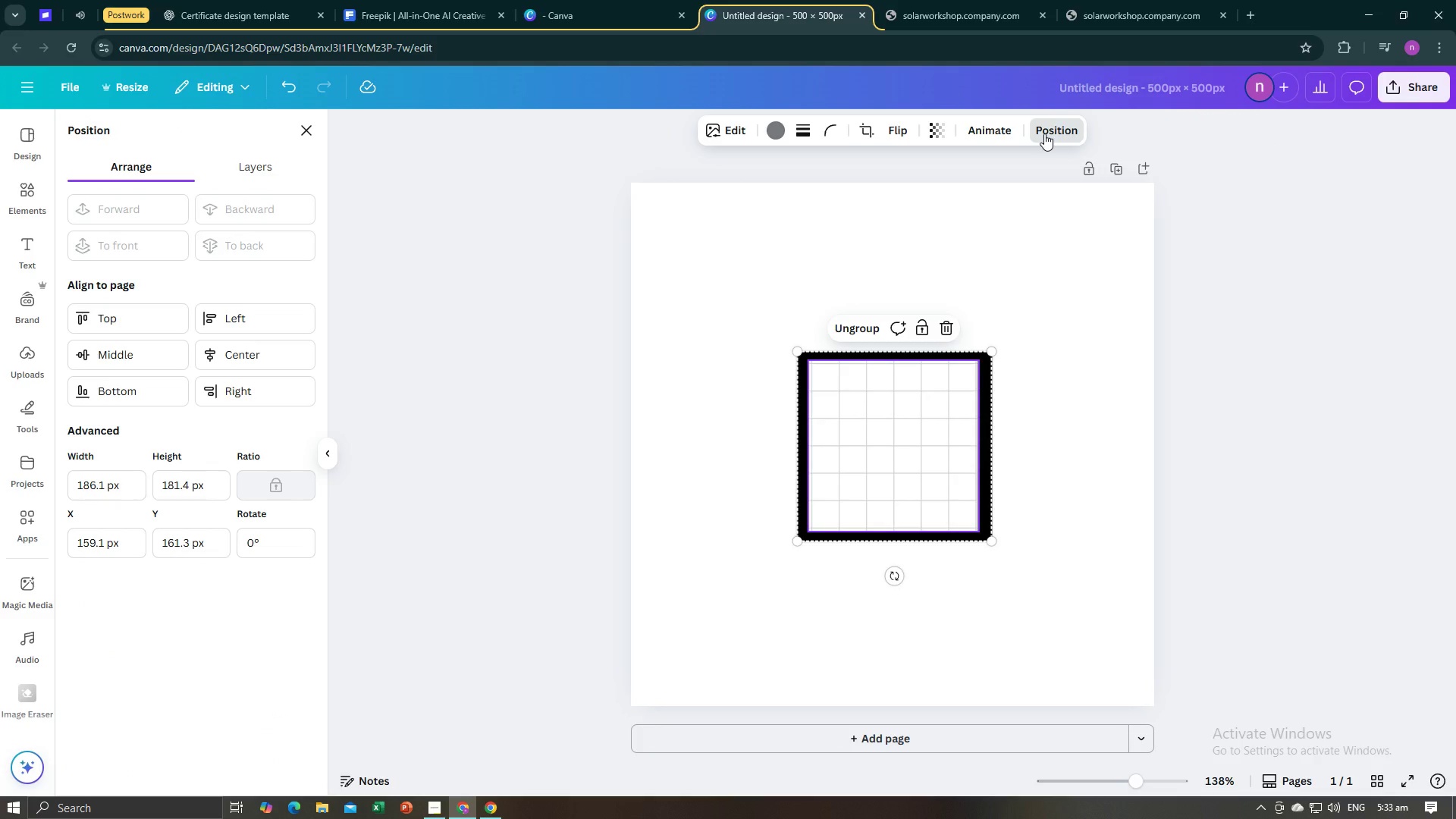 
left_click([1044, 133])
 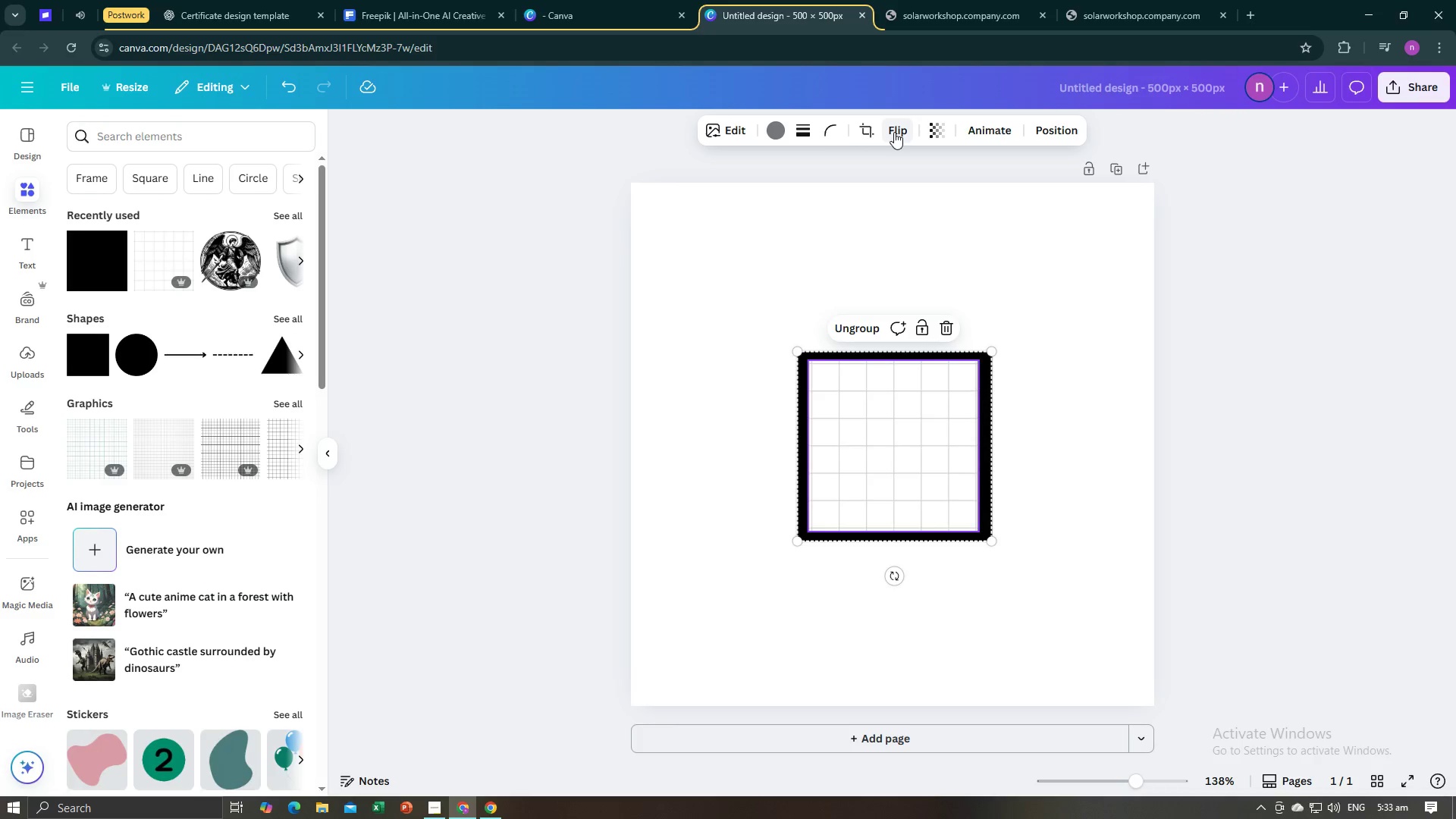 
left_click([894, 132])
 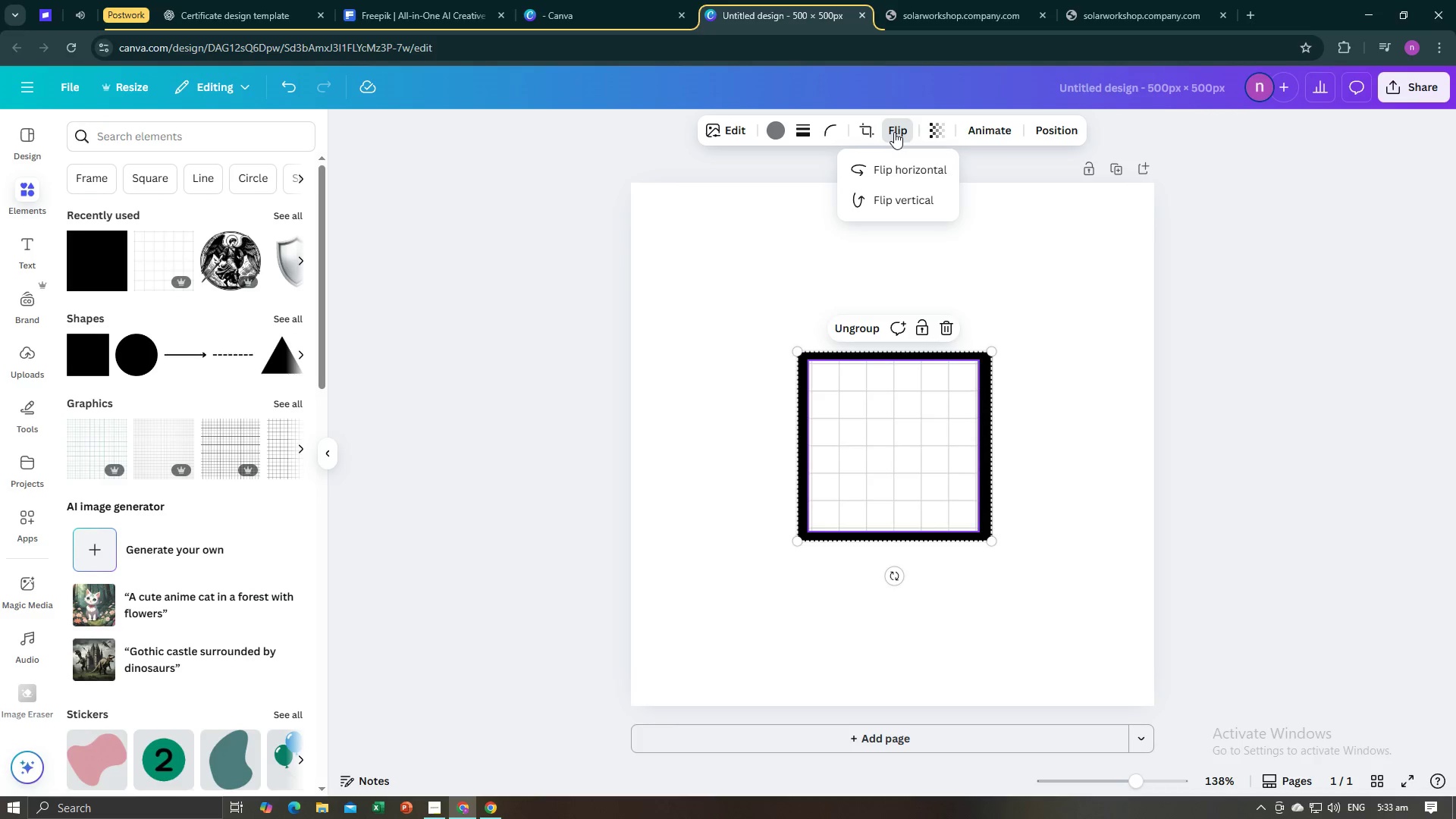 
left_click([894, 132])
 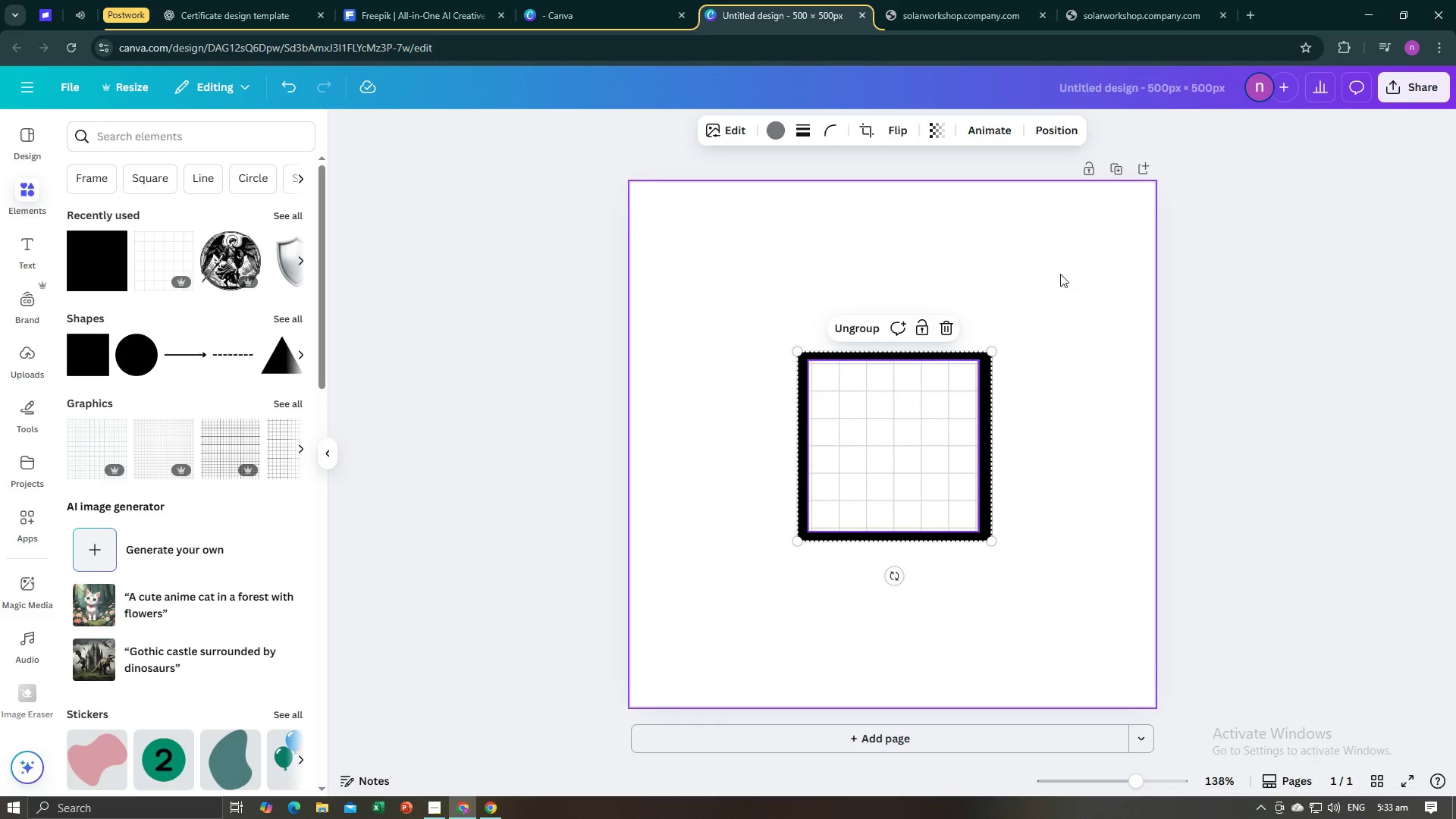 
left_click([1061, 274])
 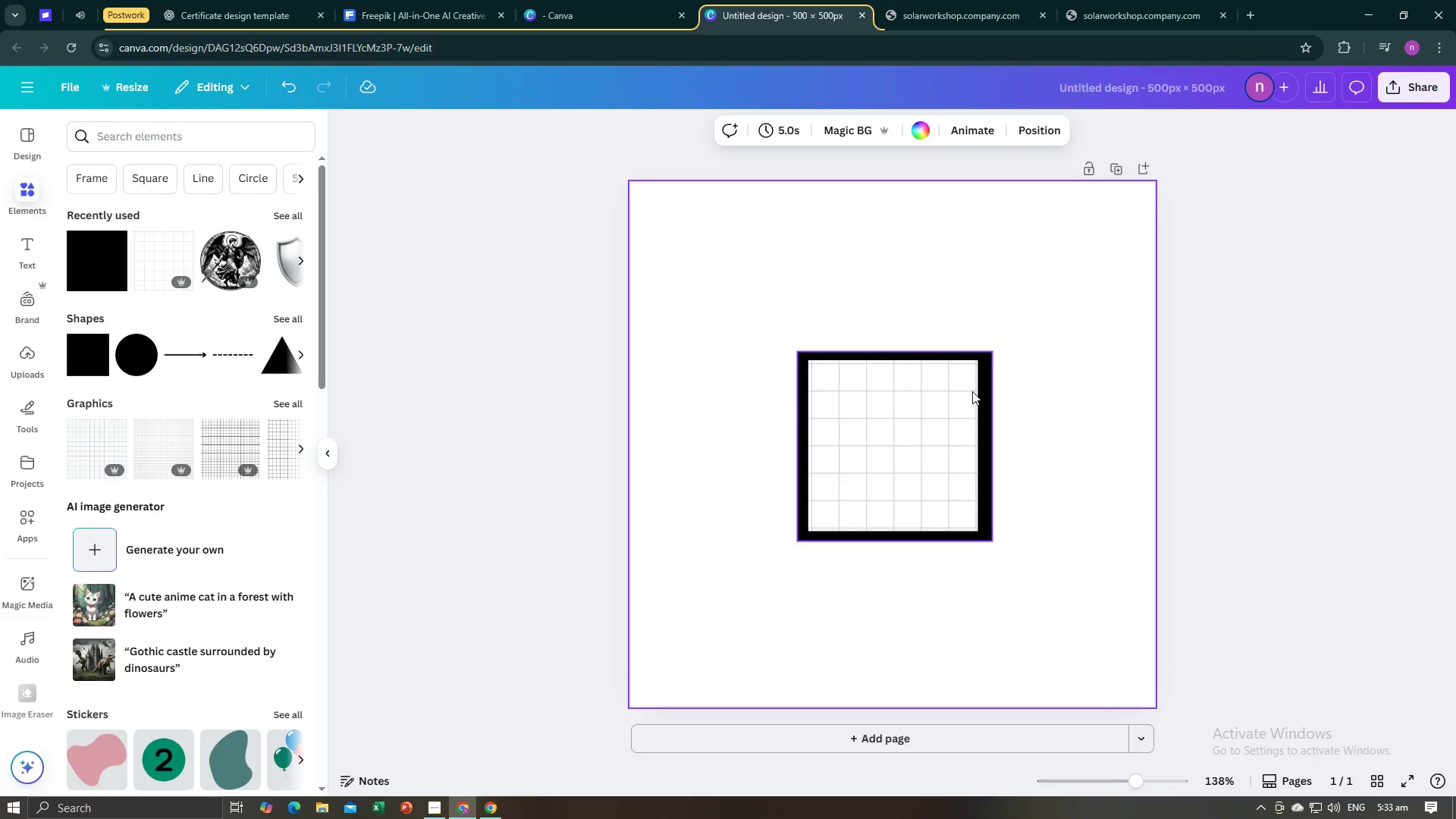 
left_click([972, 393])
 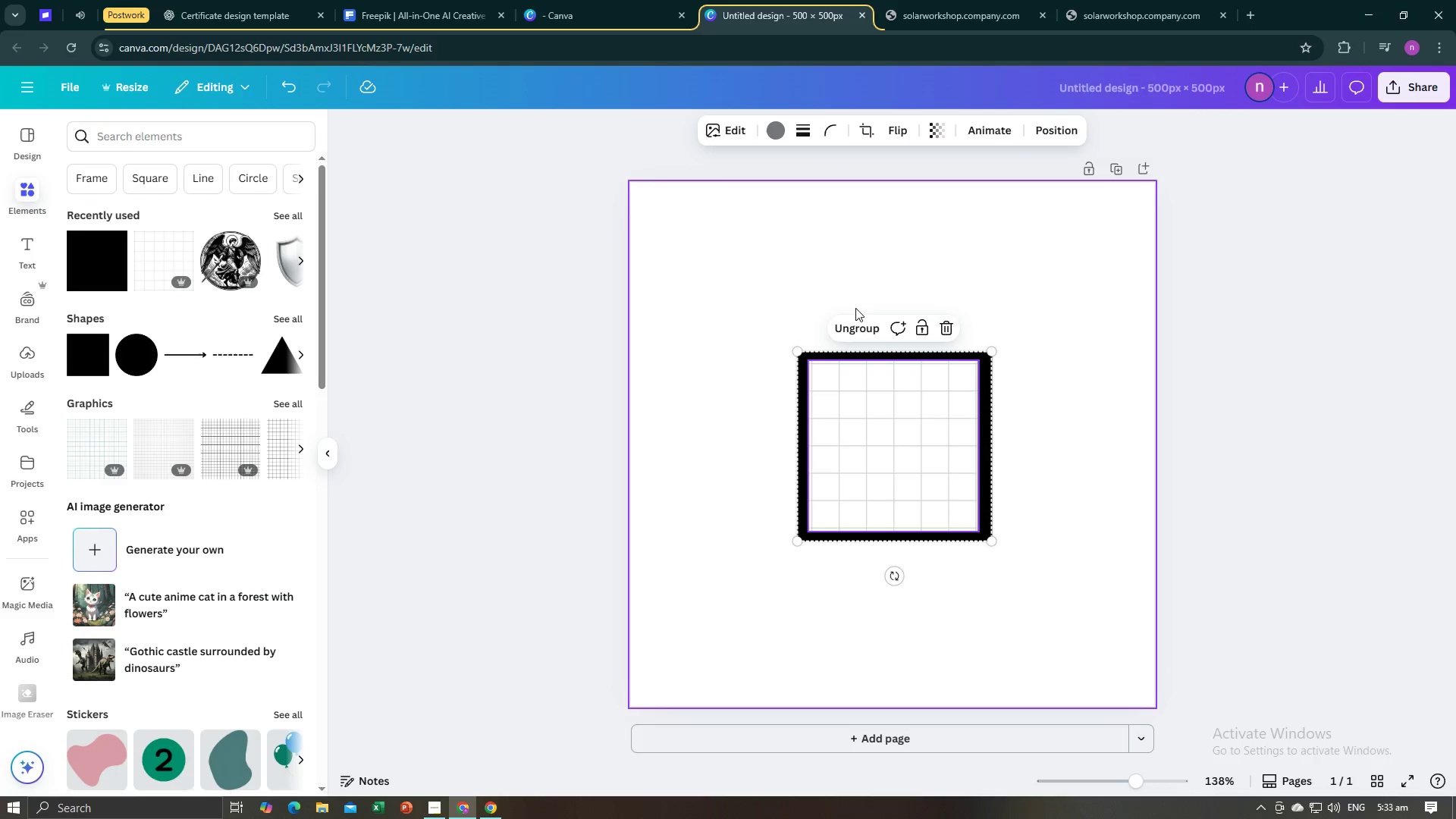 
left_click([733, 133])
 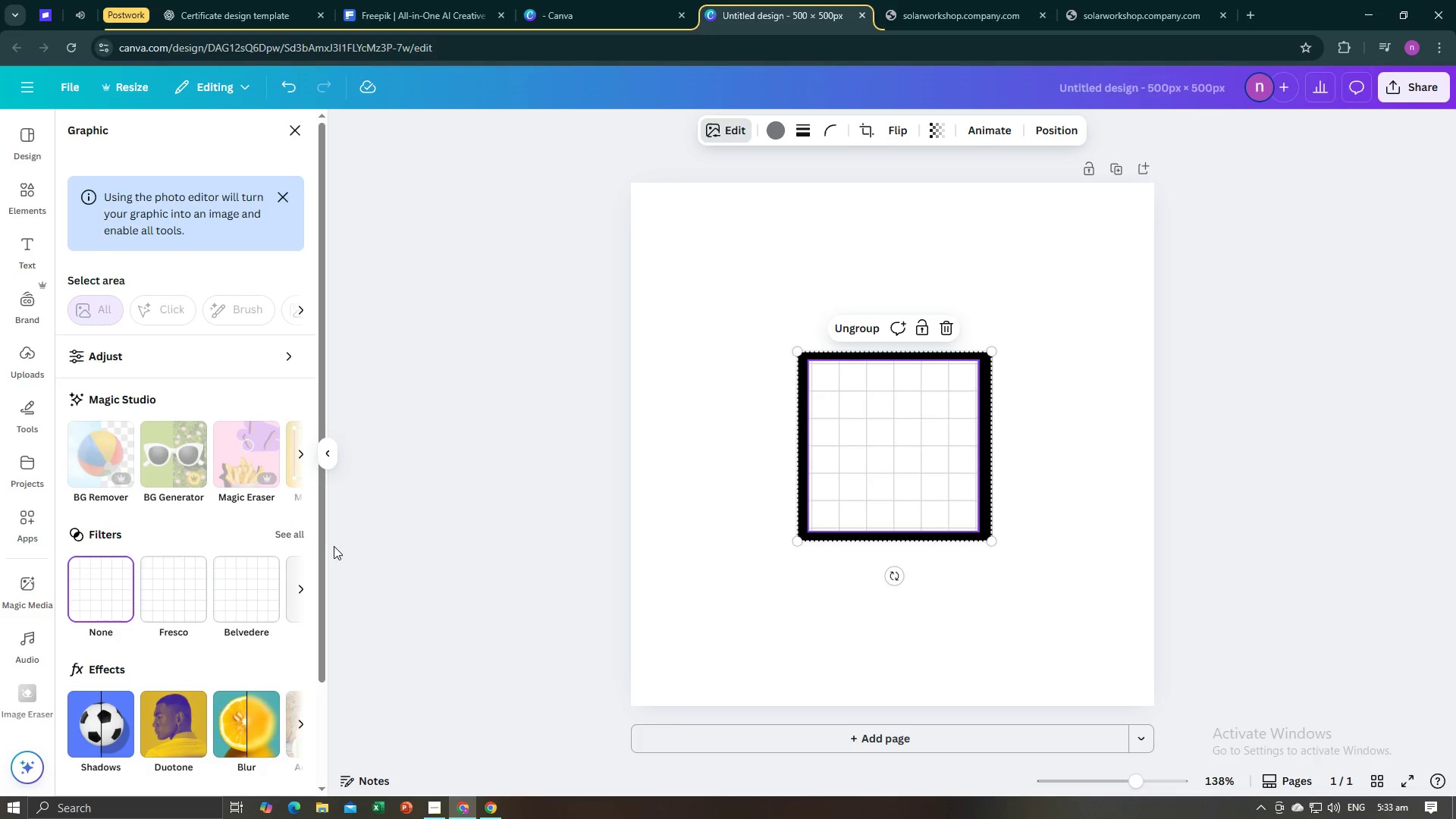 
left_click([297, 586])
 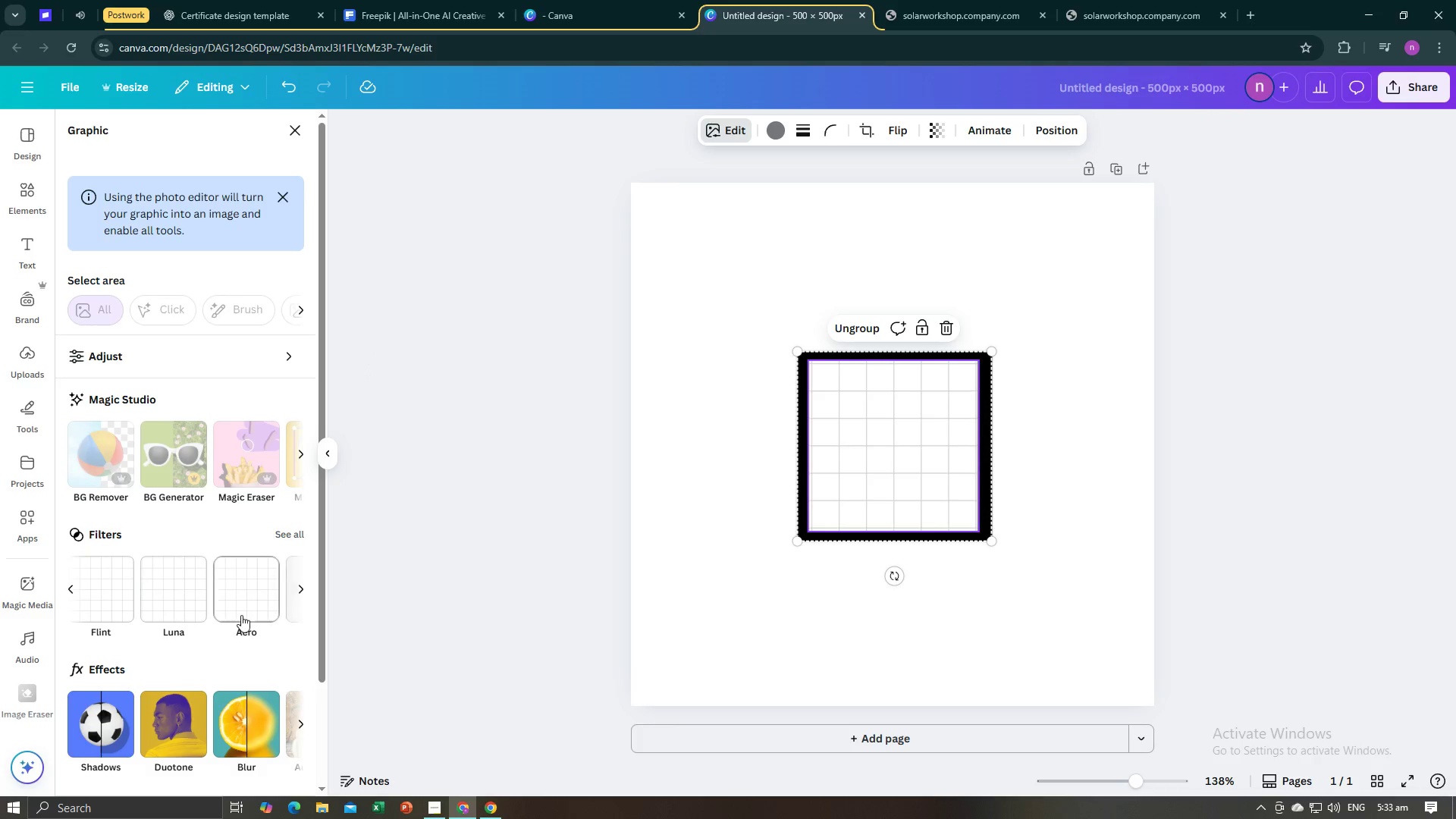 
scroll: coordinate [237, 614], scroll_direction: down, amount: 9.0
 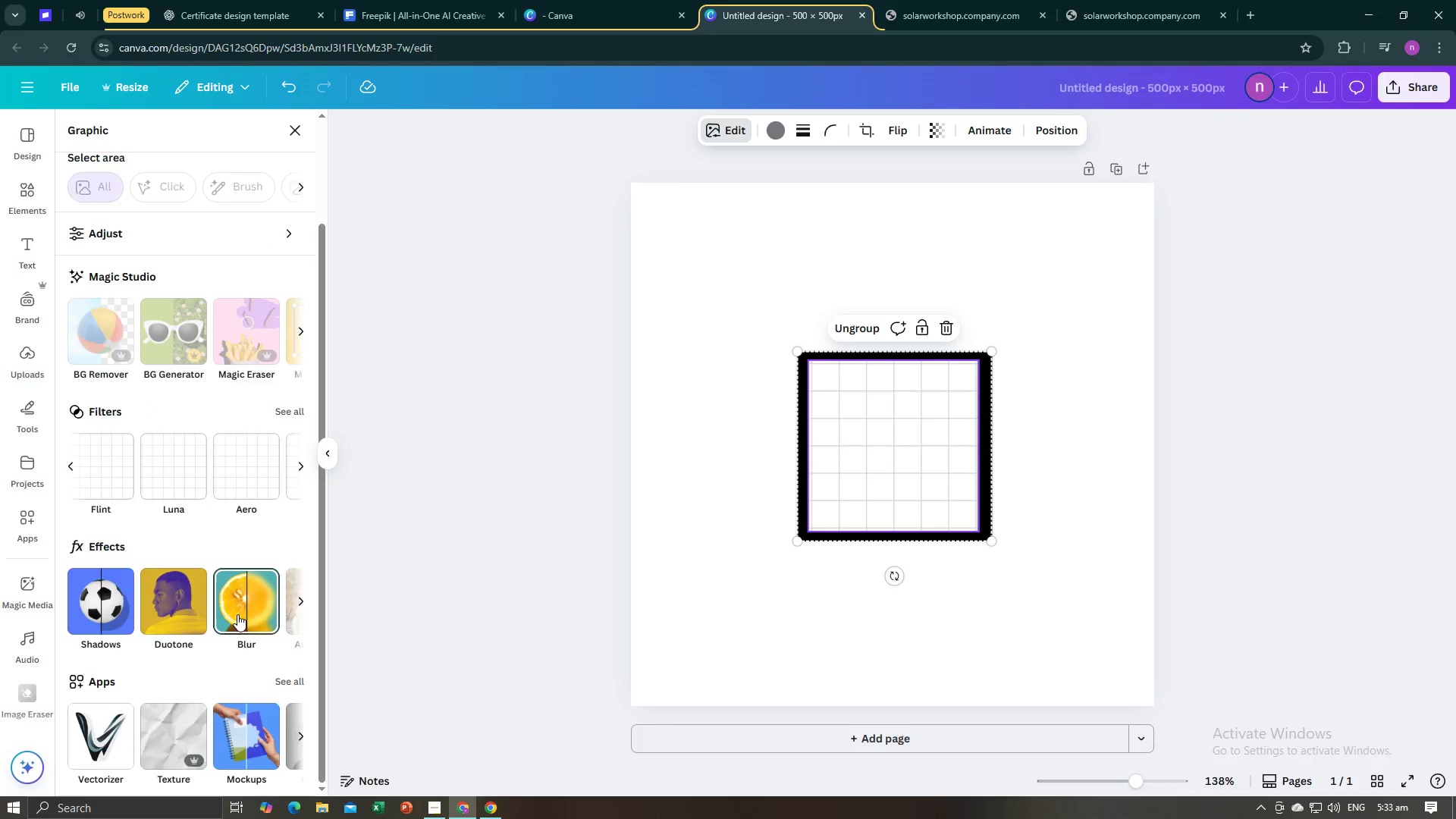 
scroll: coordinate [237, 614], scroll_direction: up, amount: 5.0
 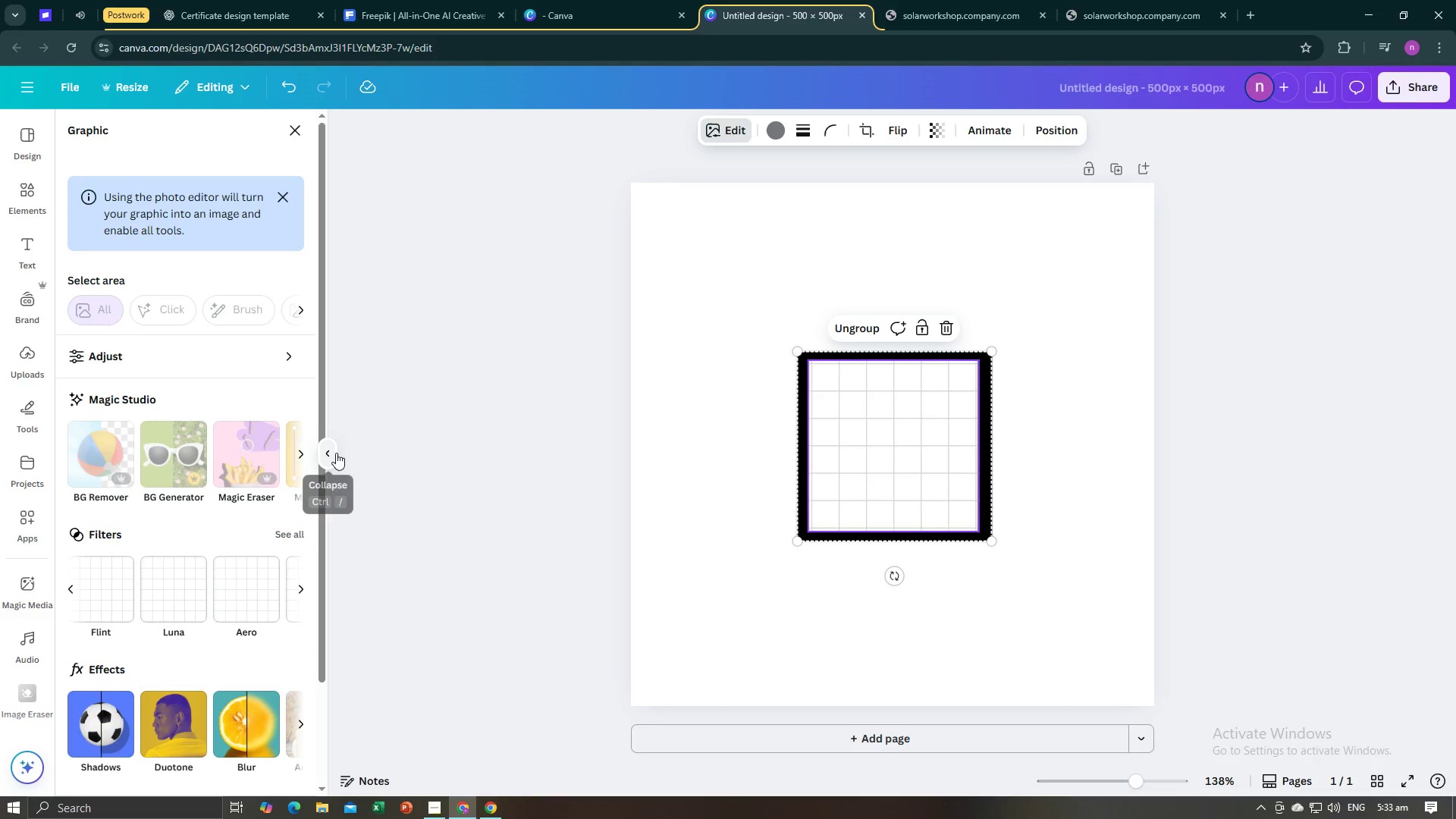 
left_click([335, 453])
 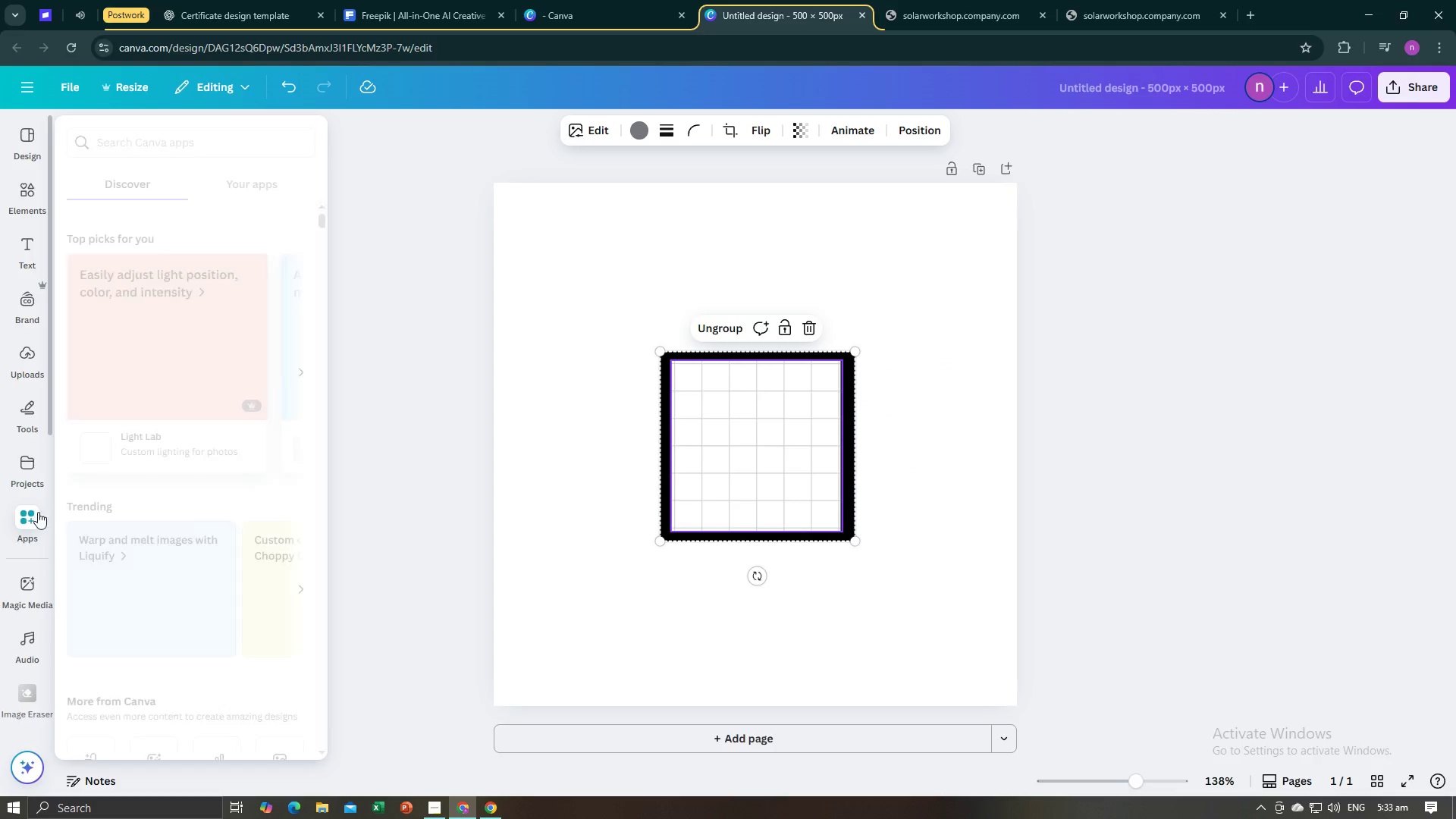 
scroll: coordinate [30, 694], scroll_direction: down, amount: 4.0
 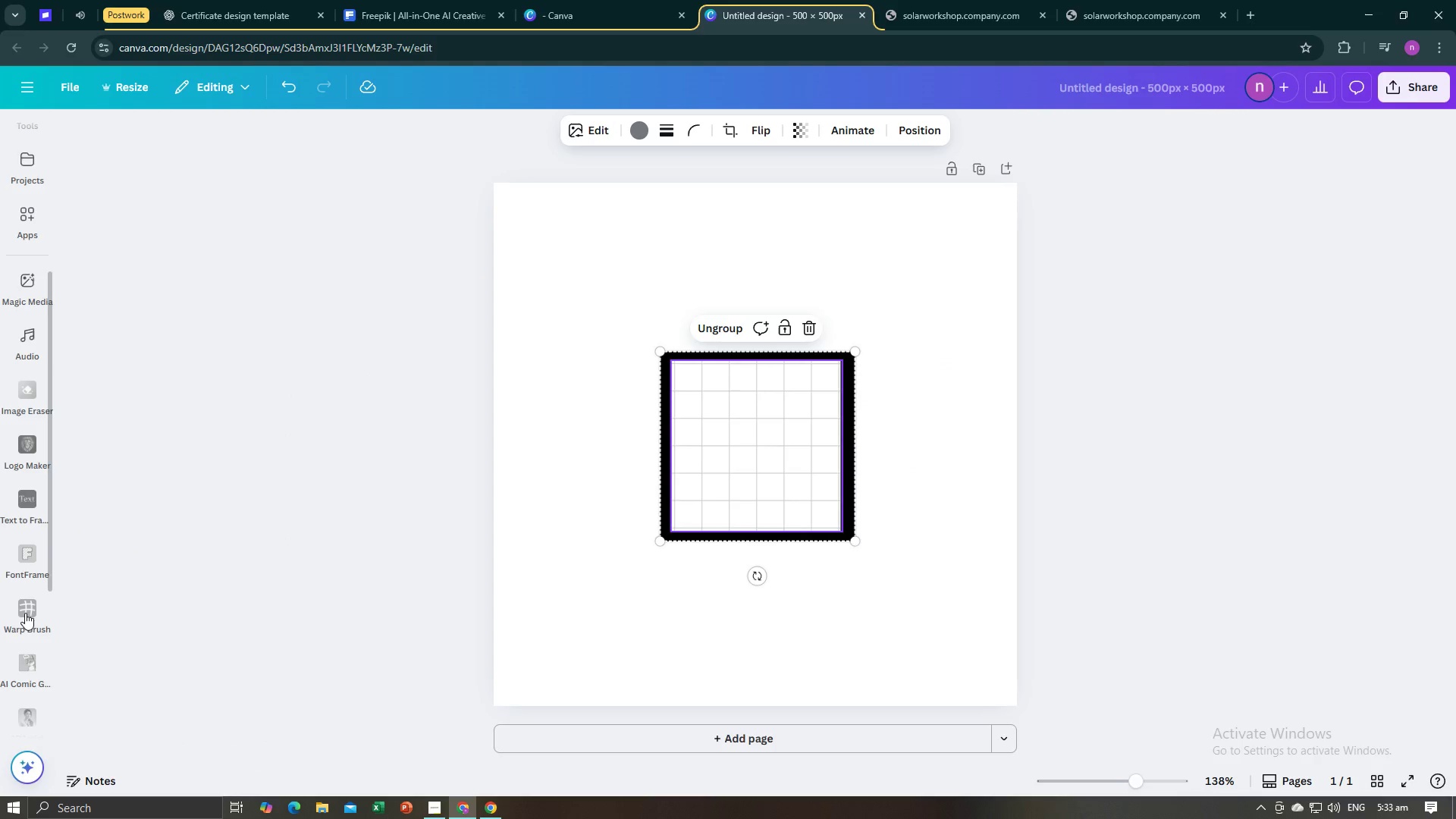 
left_click([25, 612])
 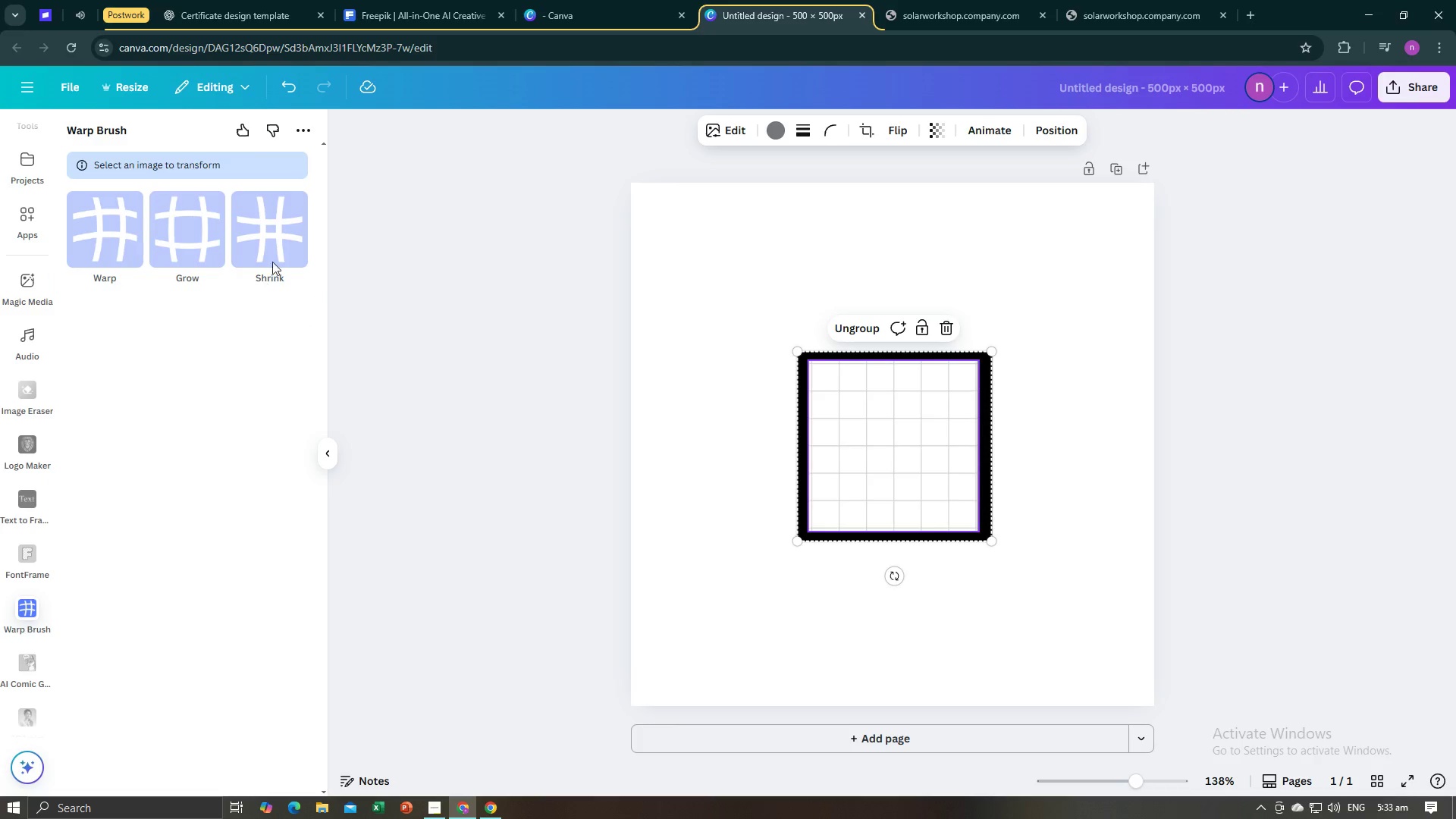 
wait(6.39)
 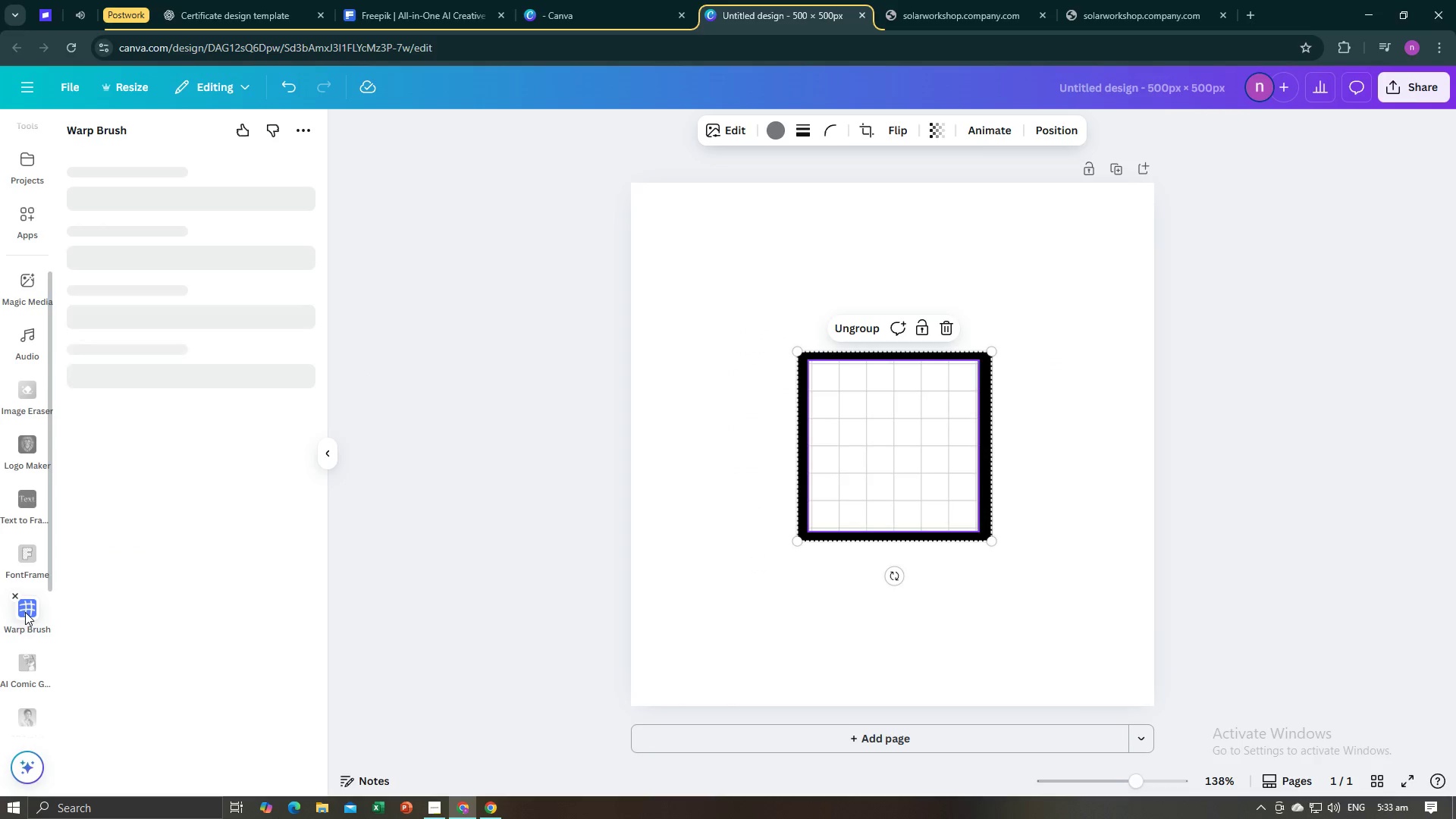 
left_click([127, 261])
 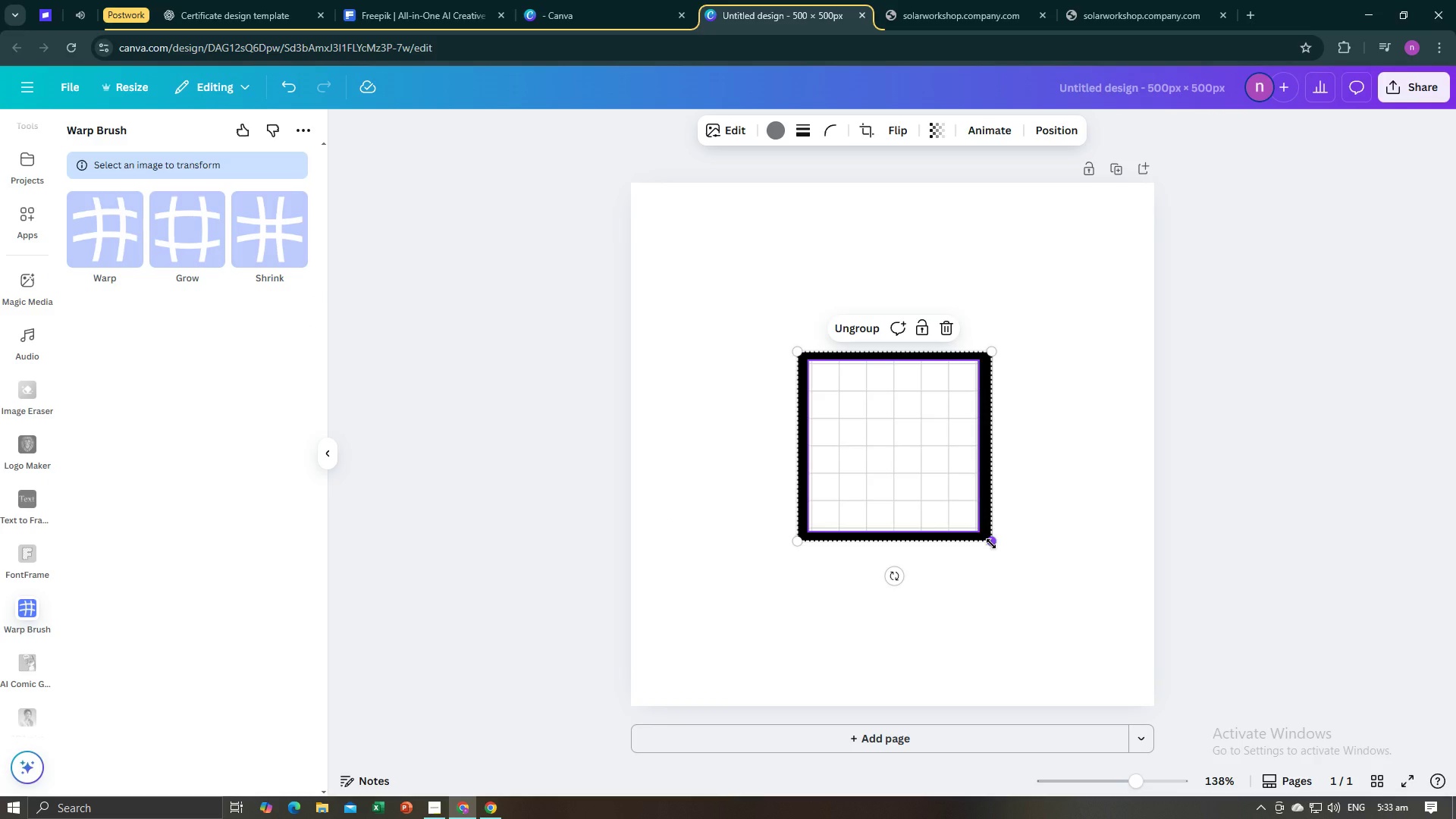 
left_click_drag(start_coordinate=[807, 520], to_coordinate=[794, 531])
 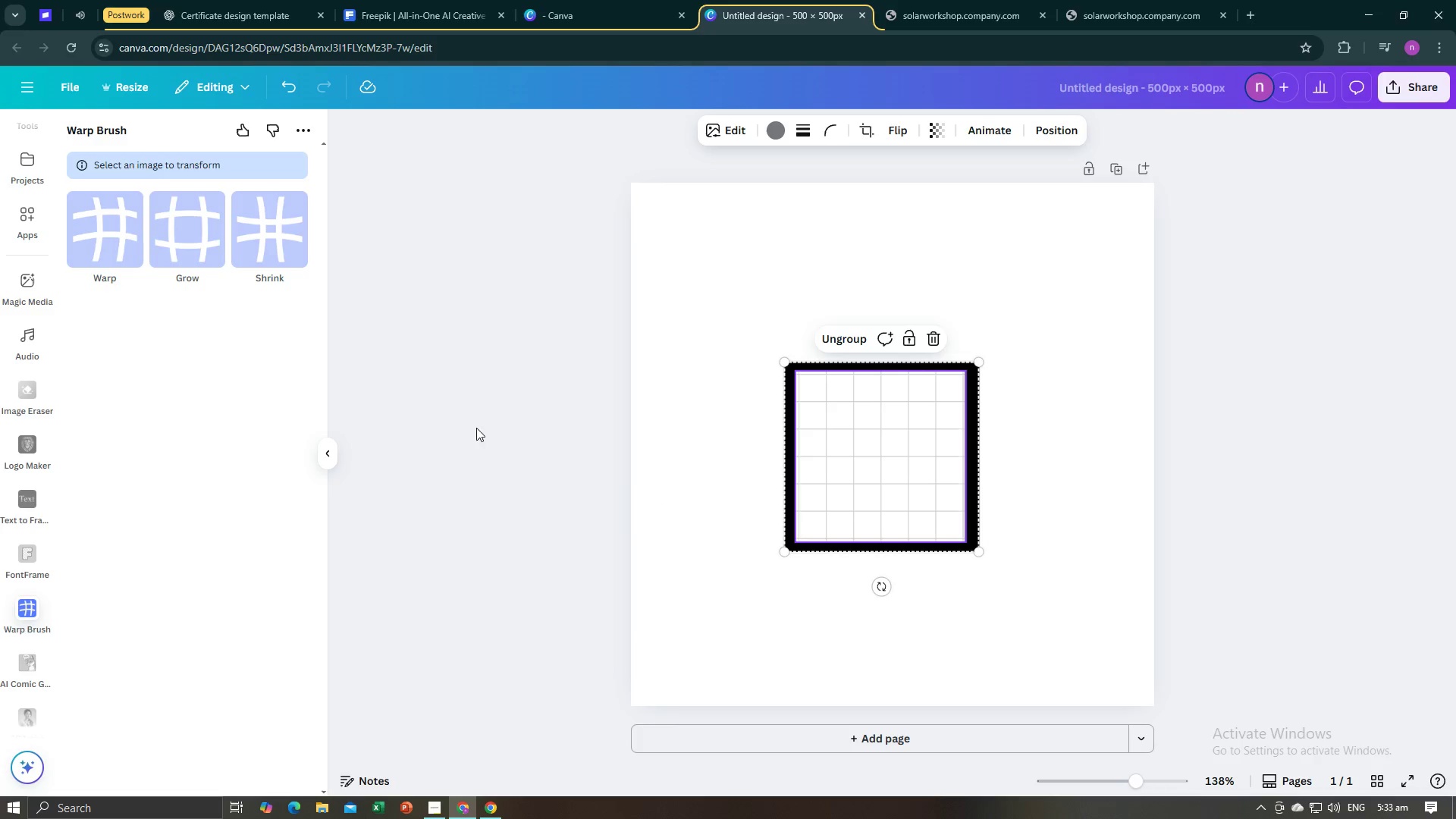 
left_click([115, 250])
 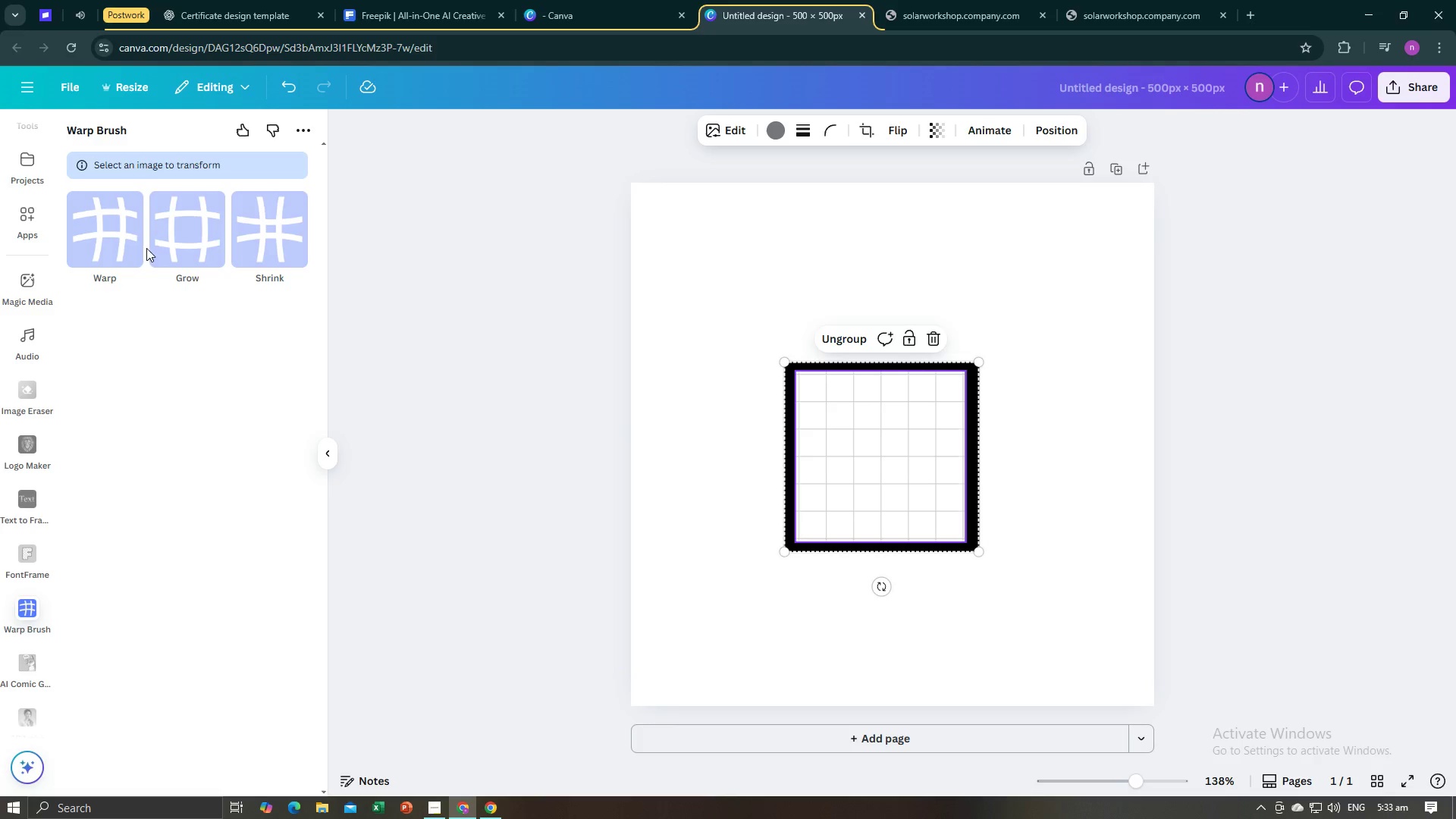 
double_click([96, 236])
 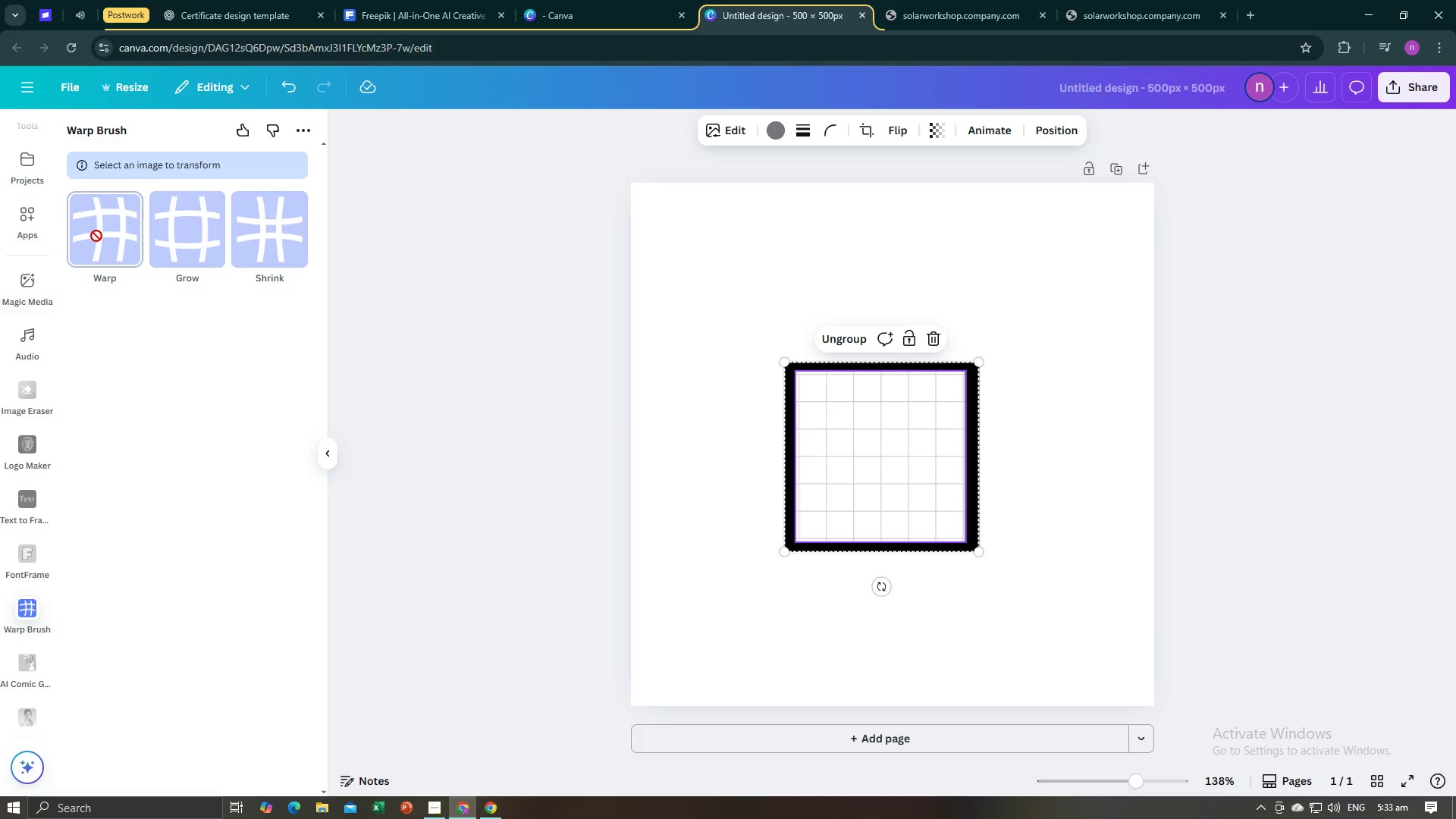 
triple_click([96, 236])
 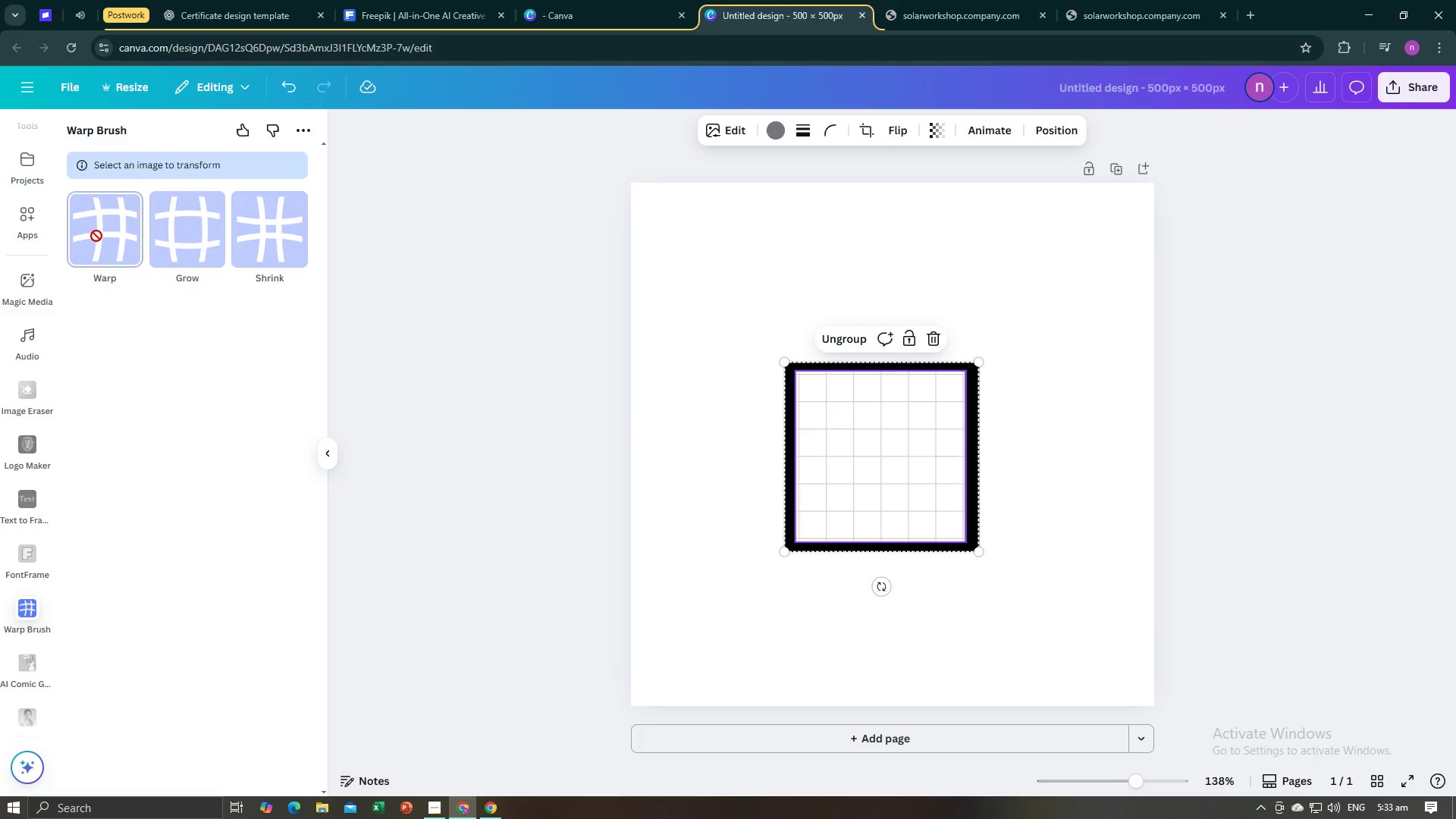 
triple_click([96, 236])
 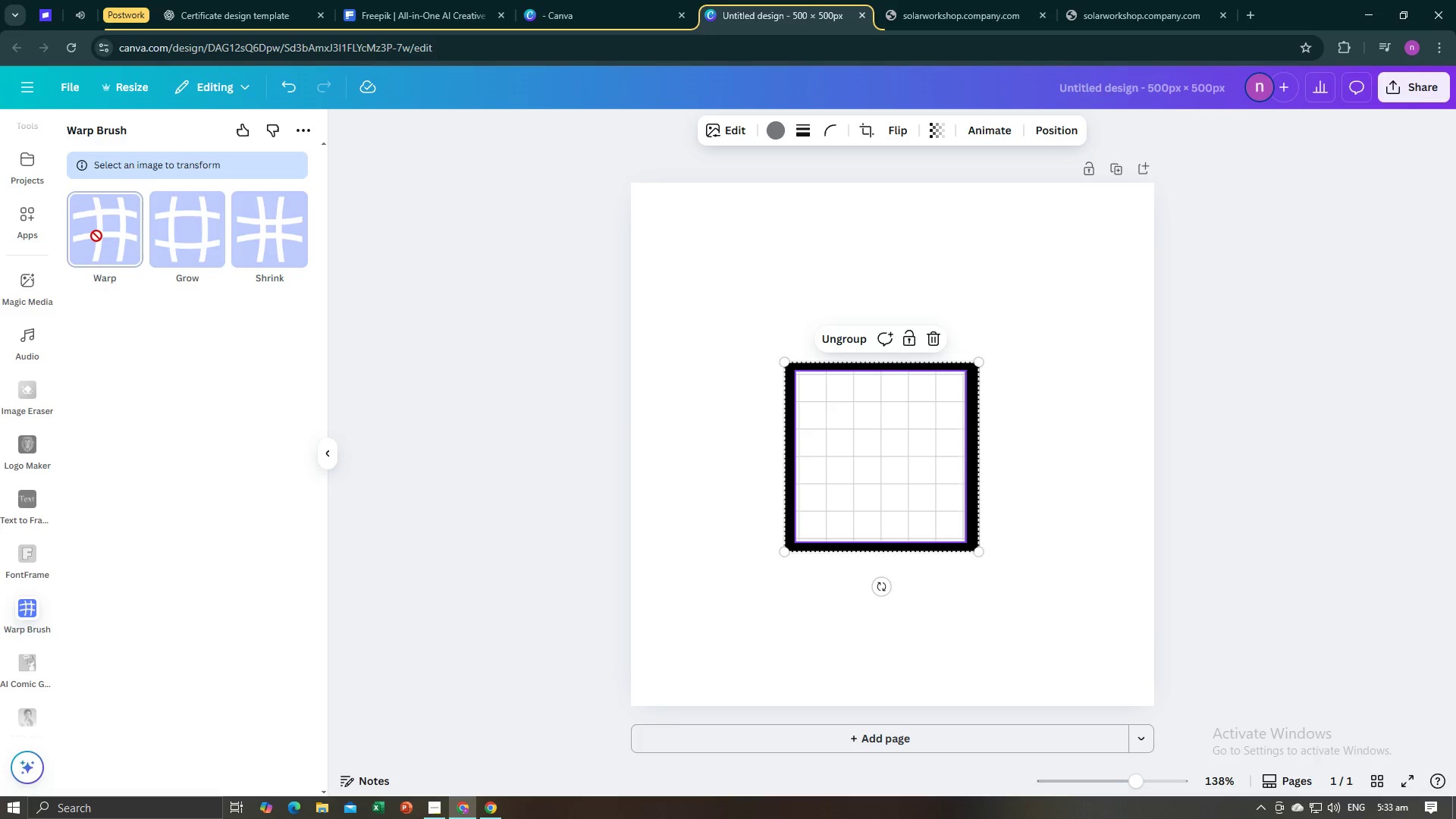 
triple_click([96, 236])
 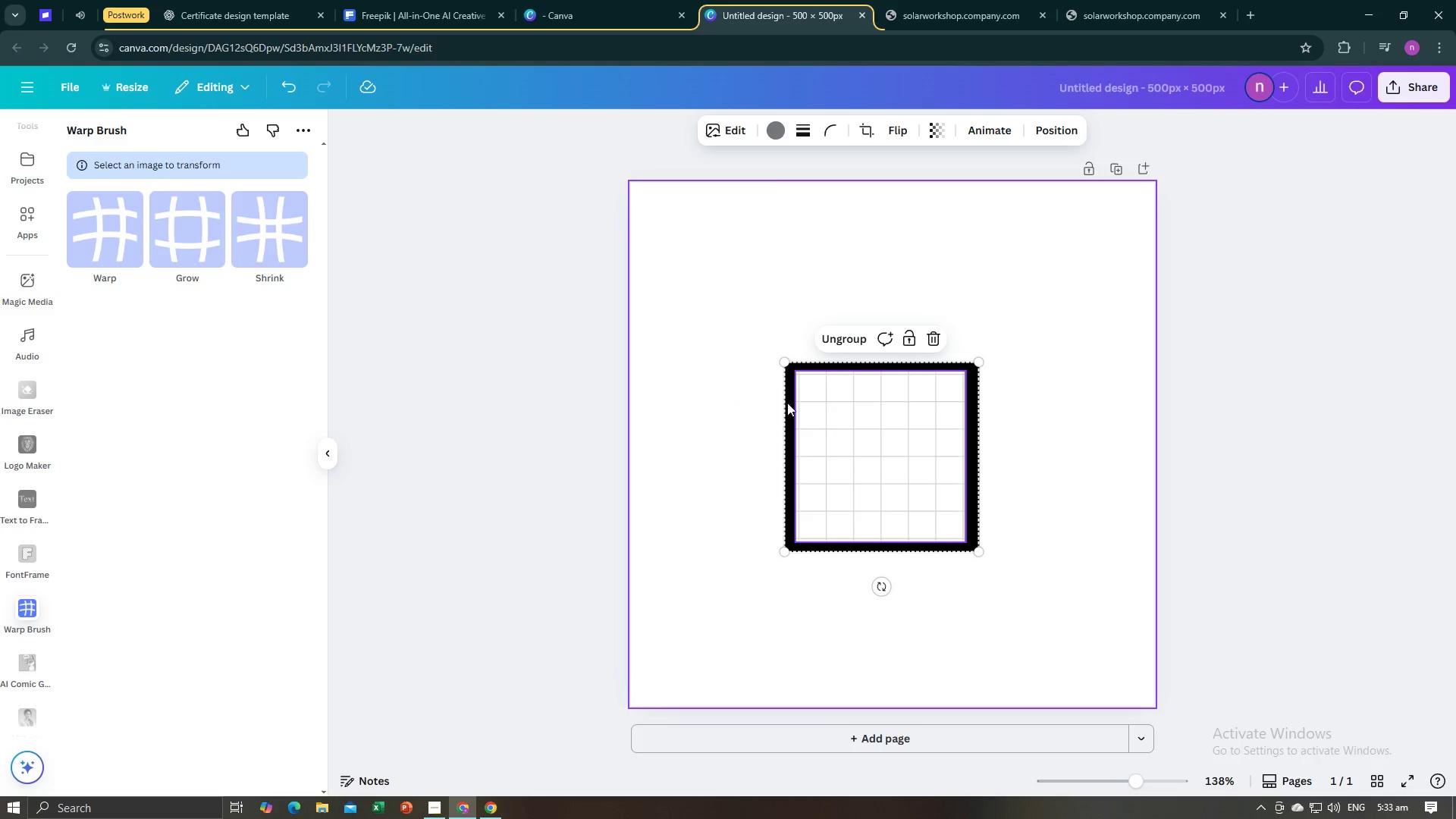 
left_click([813, 406])
 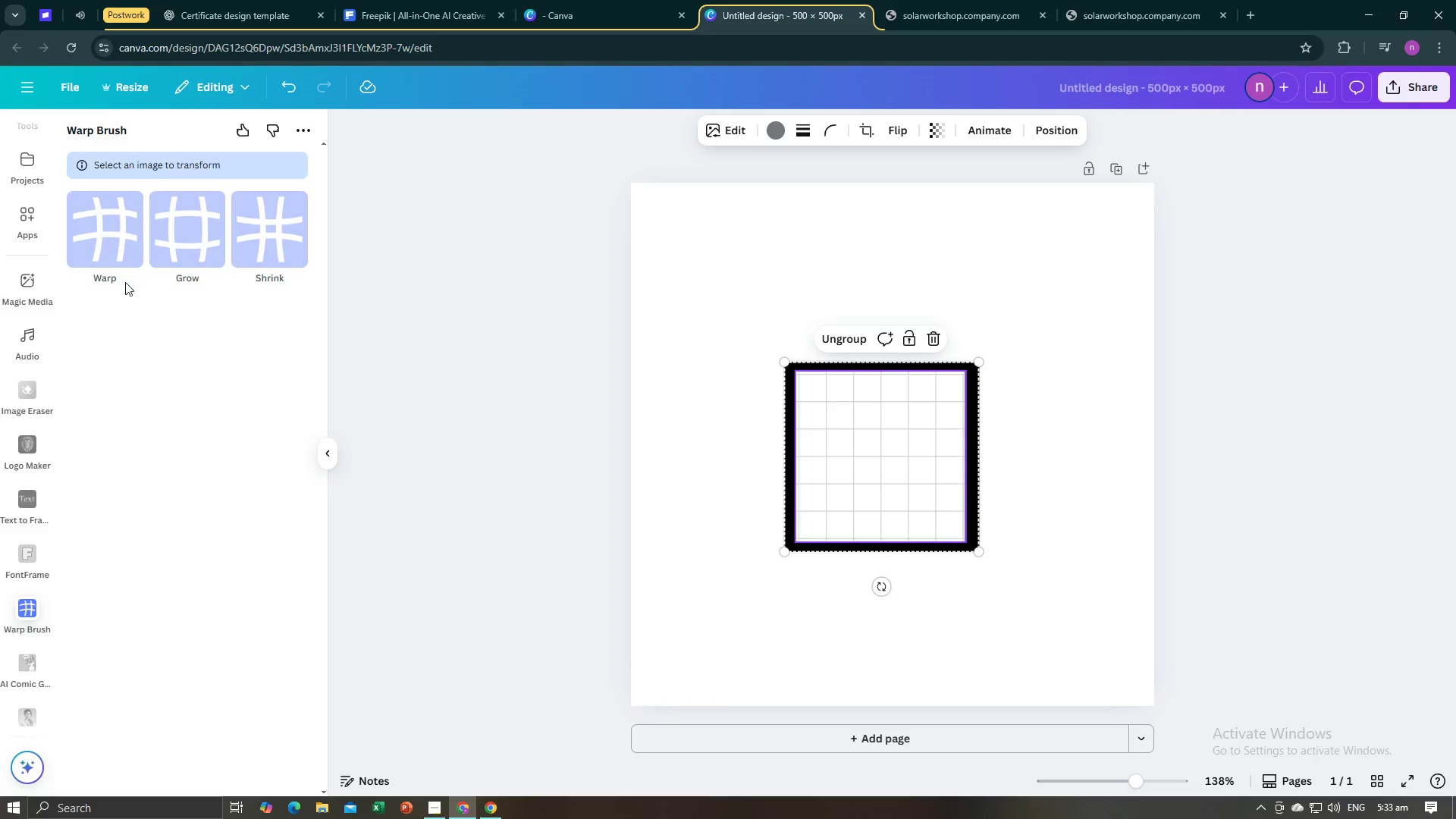 
left_click([86, 249])
 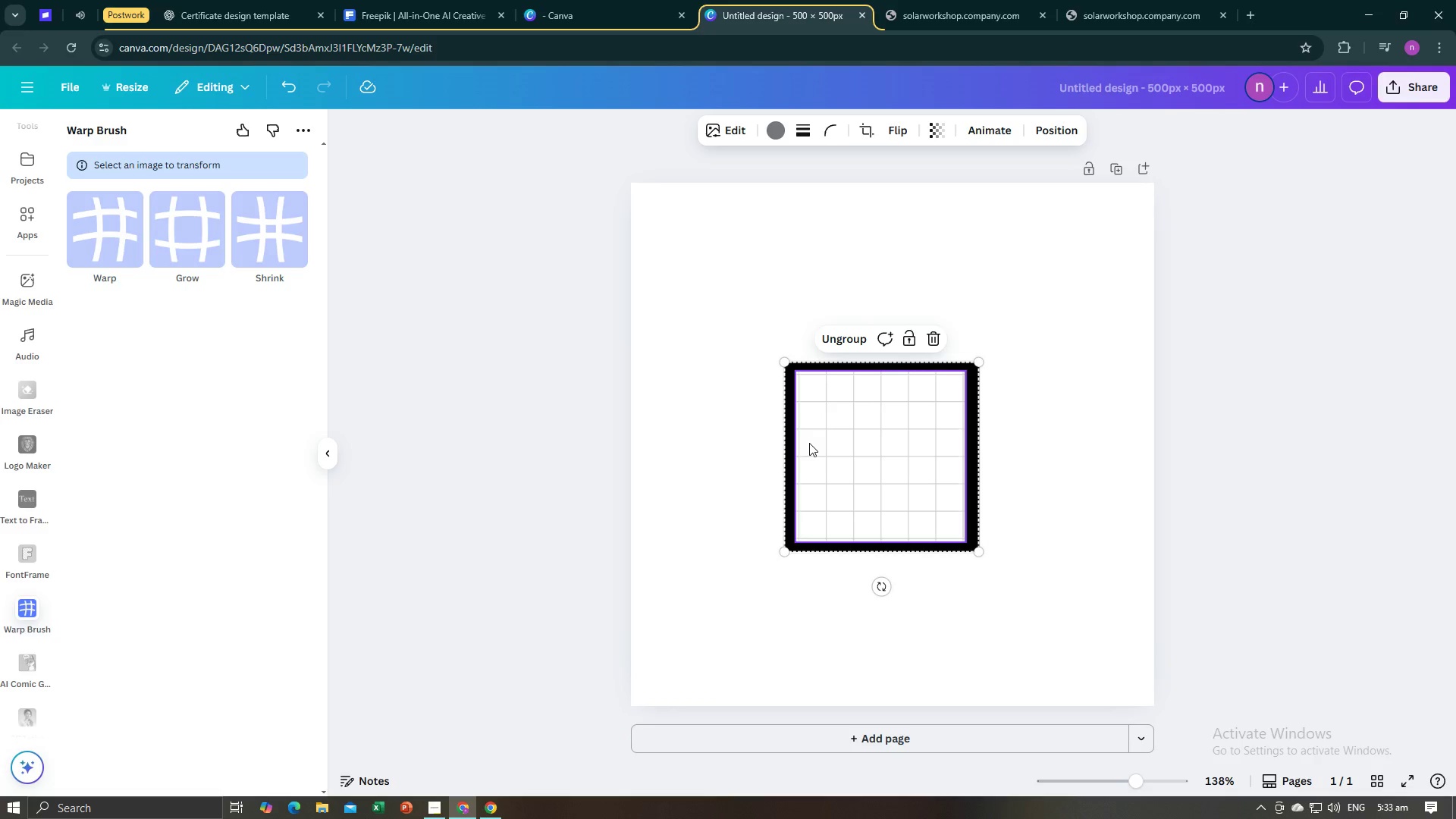 
double_click([809, 443])
 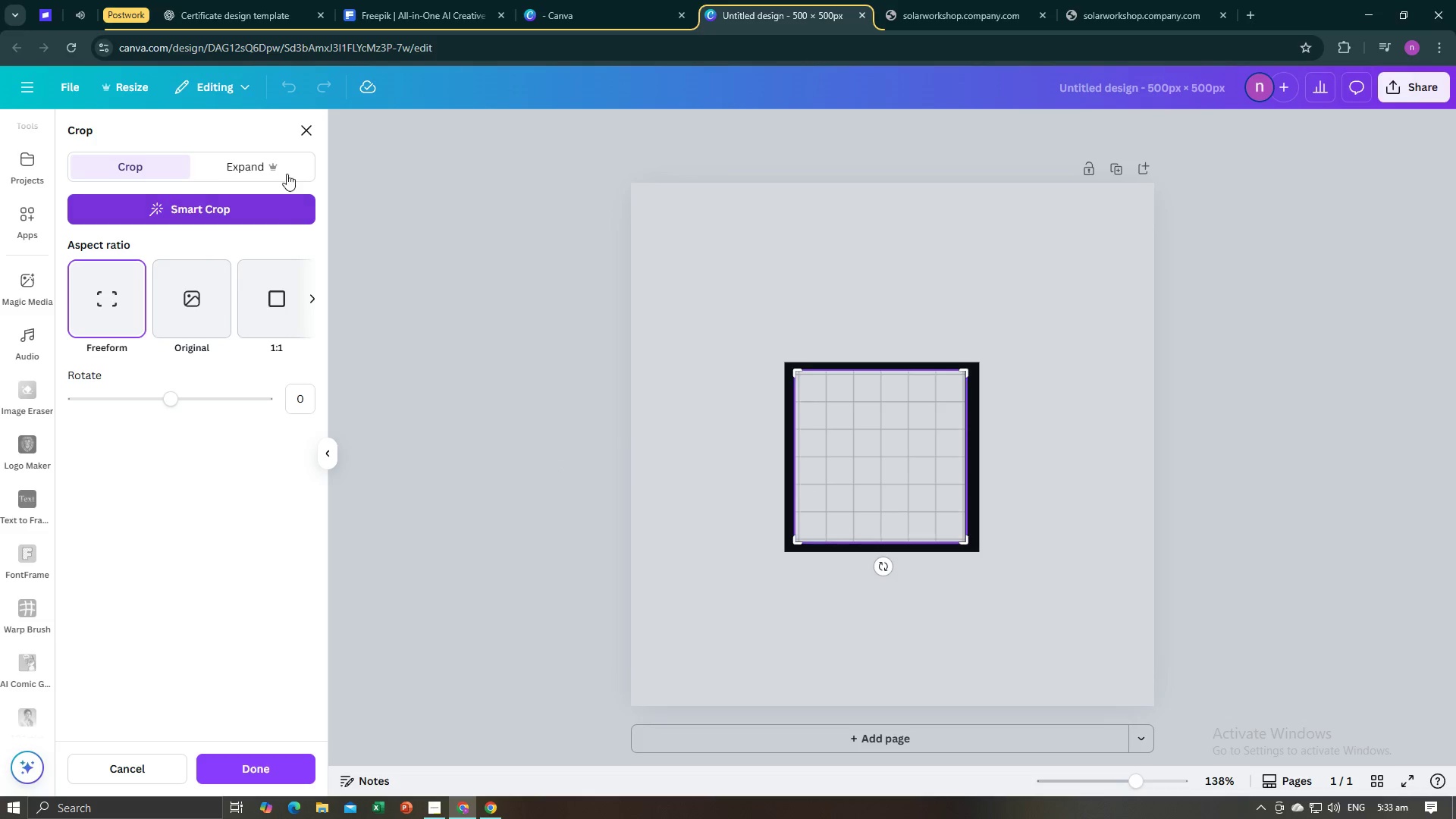 
left_click([308, 133])
 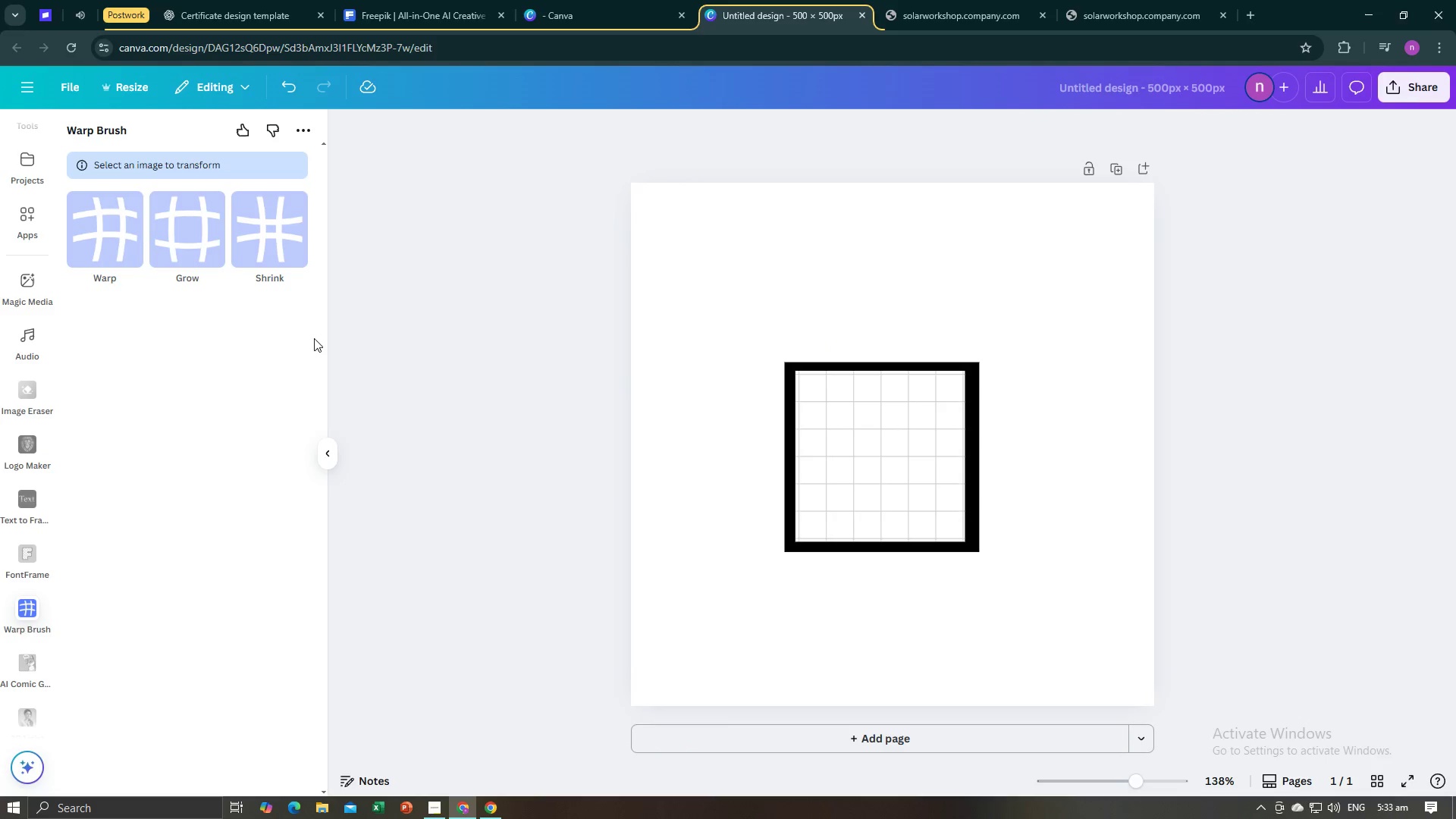 
left_click([278, 249])
 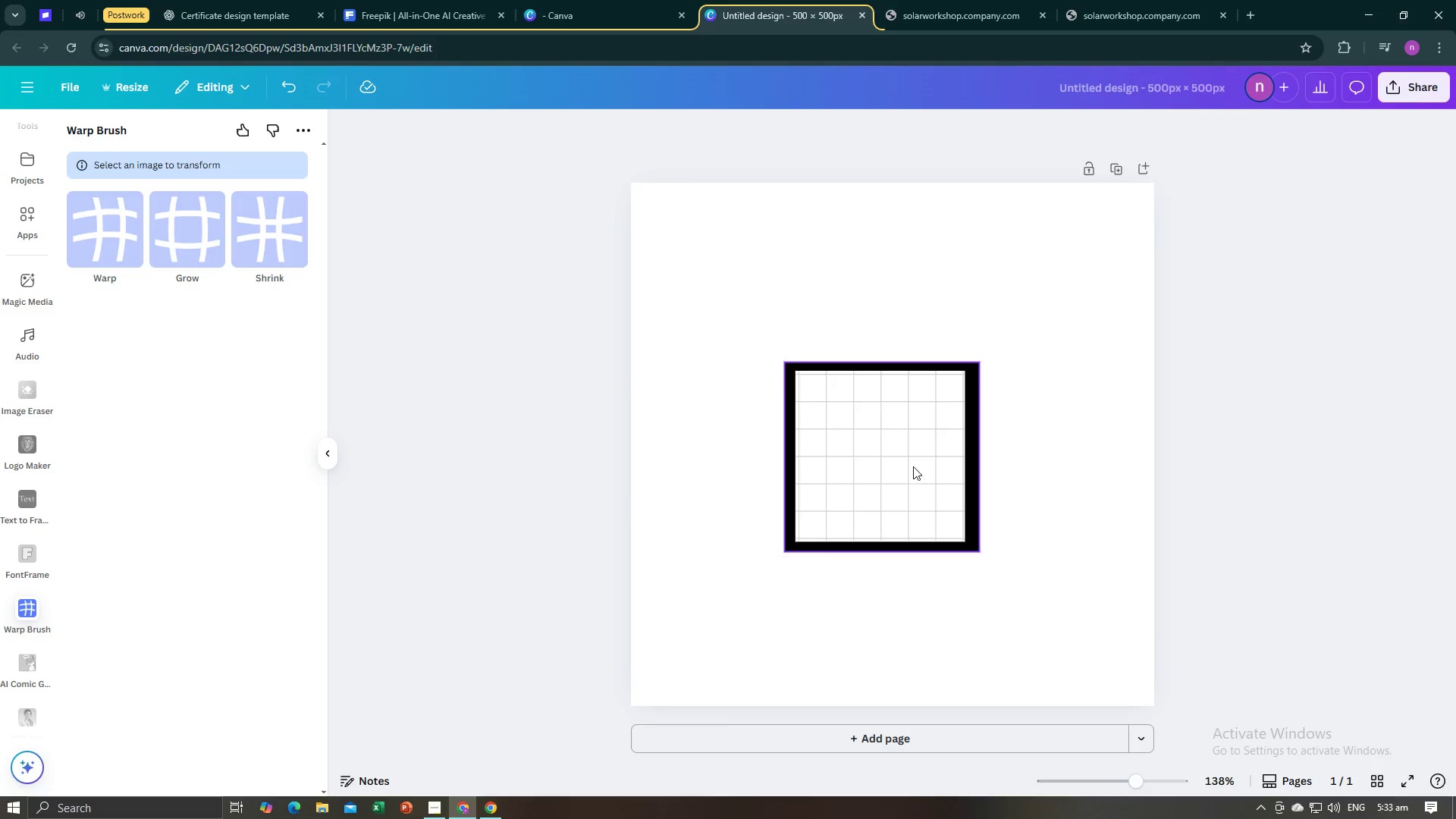 
left_click([895, 466])
 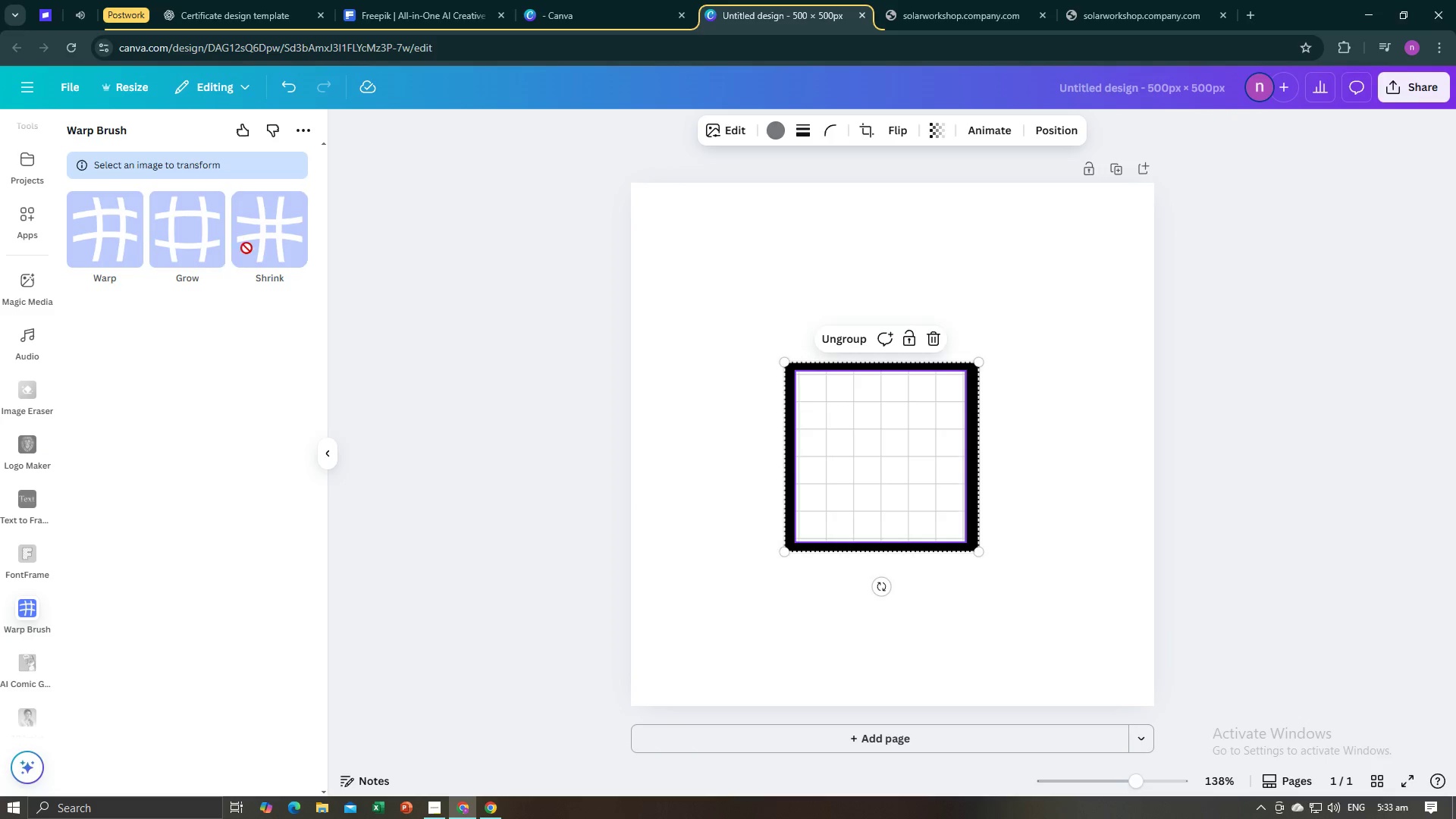 
left_click([251, 246])
 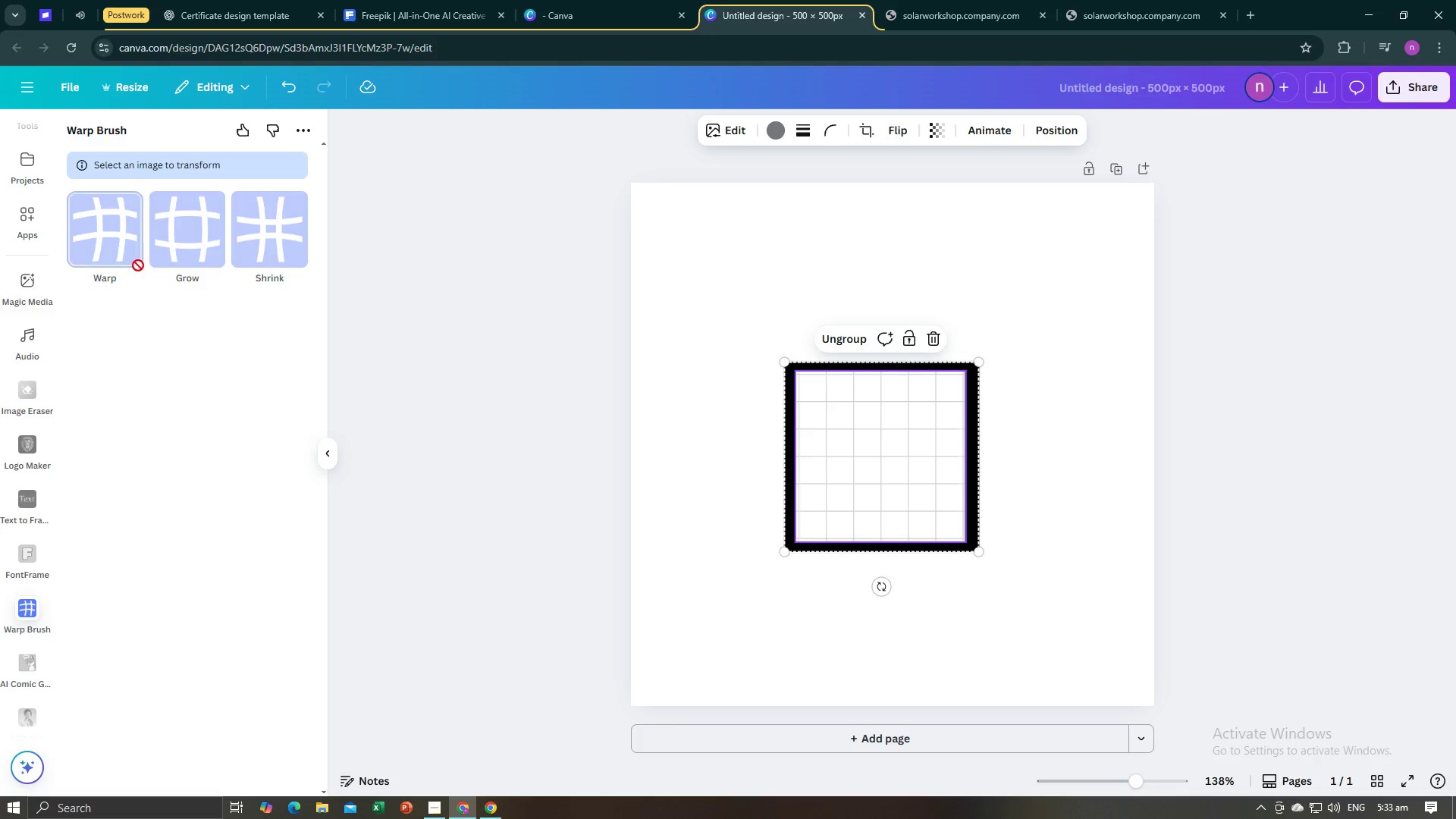 
left_click([192, 256])
 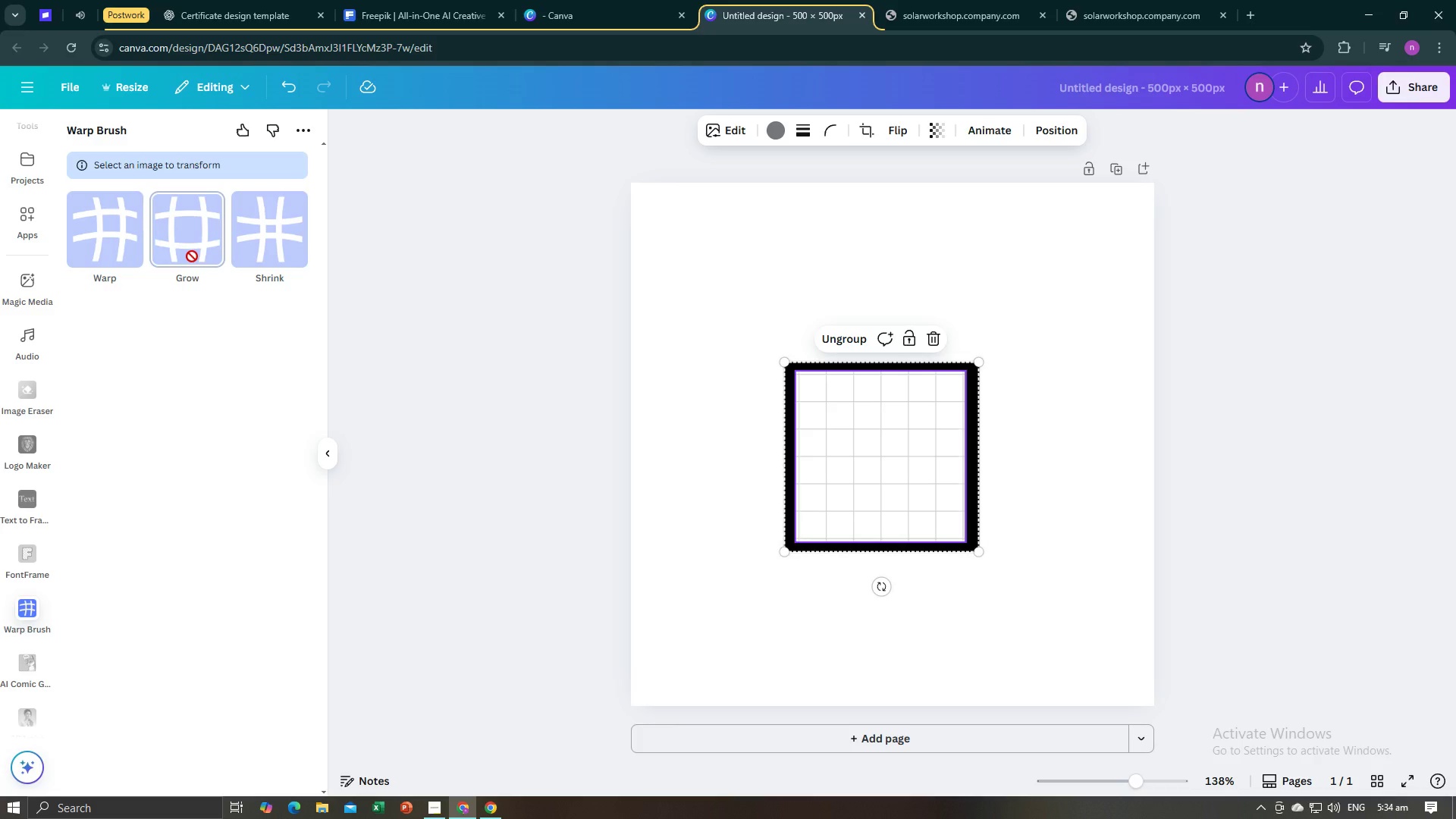 
wait(12.15)
 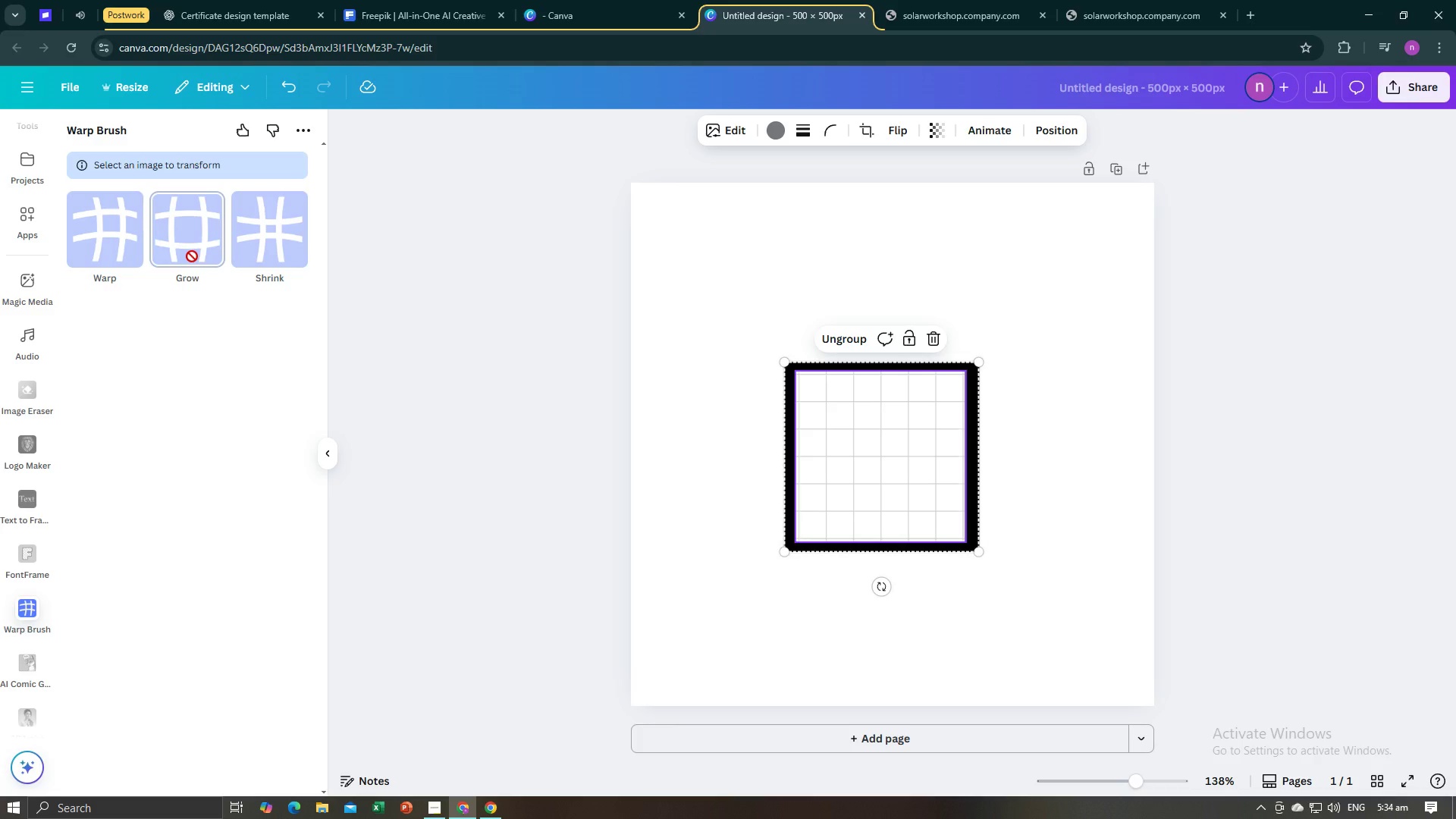 
left_click([256, 248])
 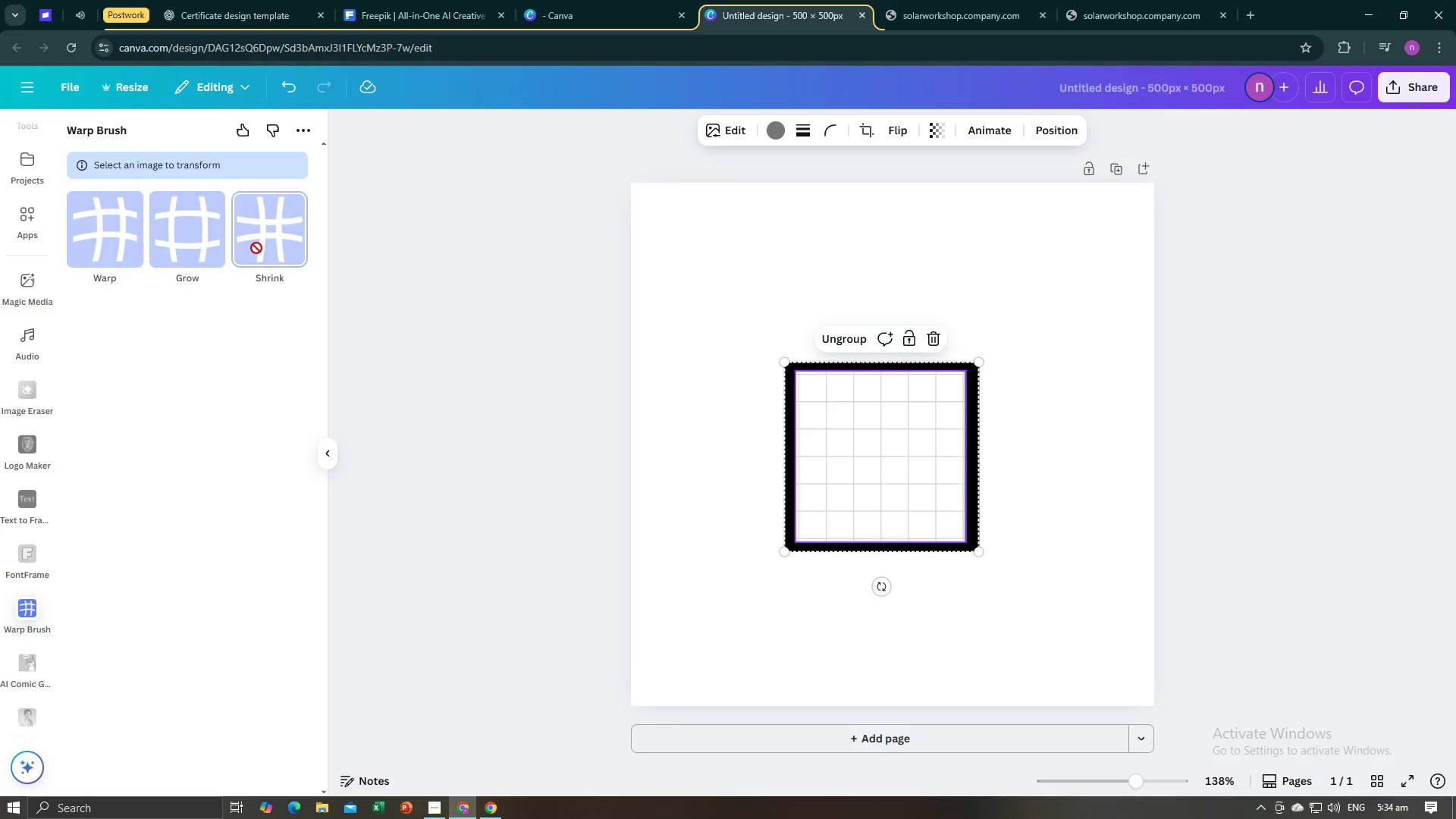 
left_click([256, 248])
 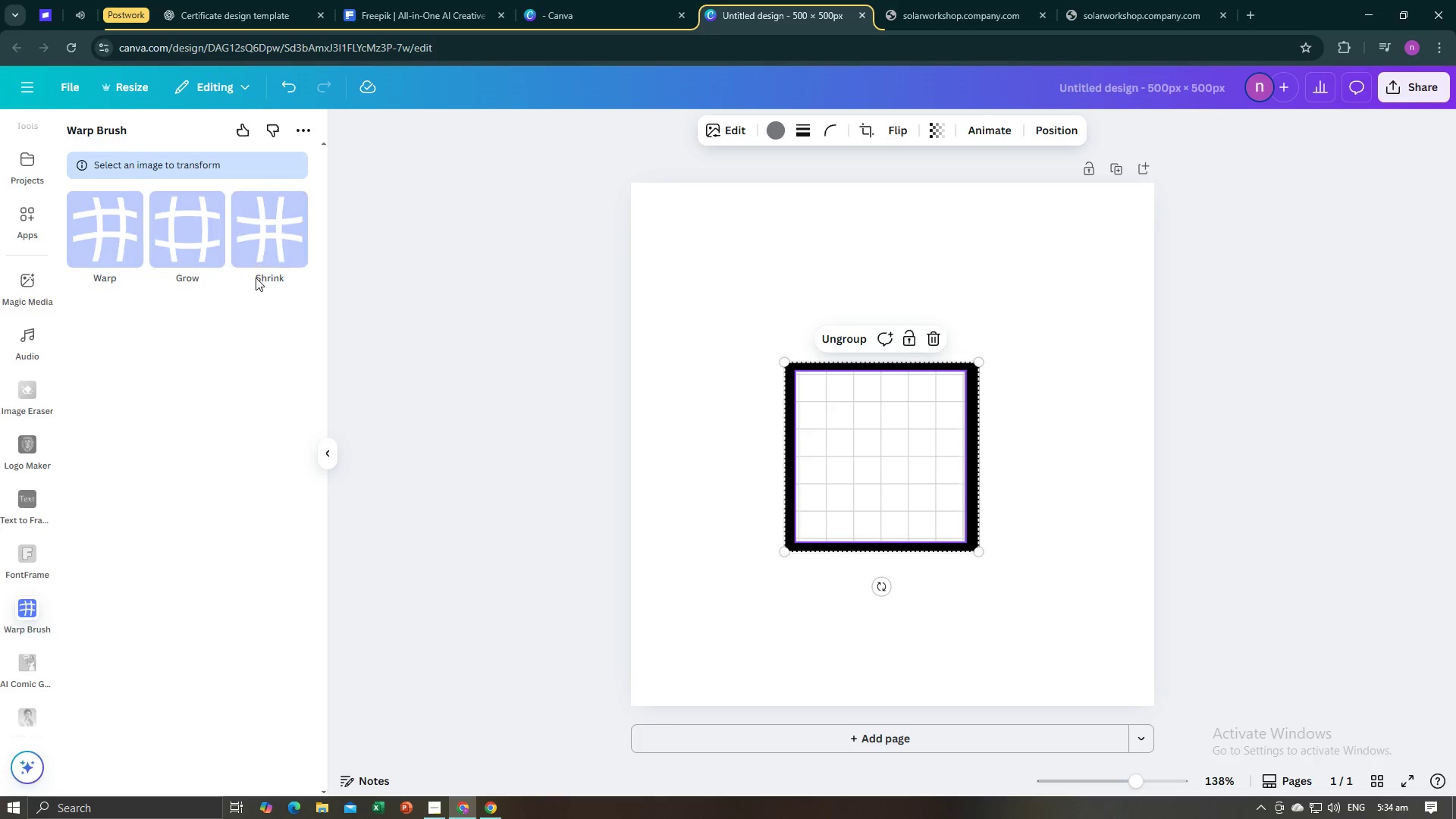 
left_click([102, 255])
 